 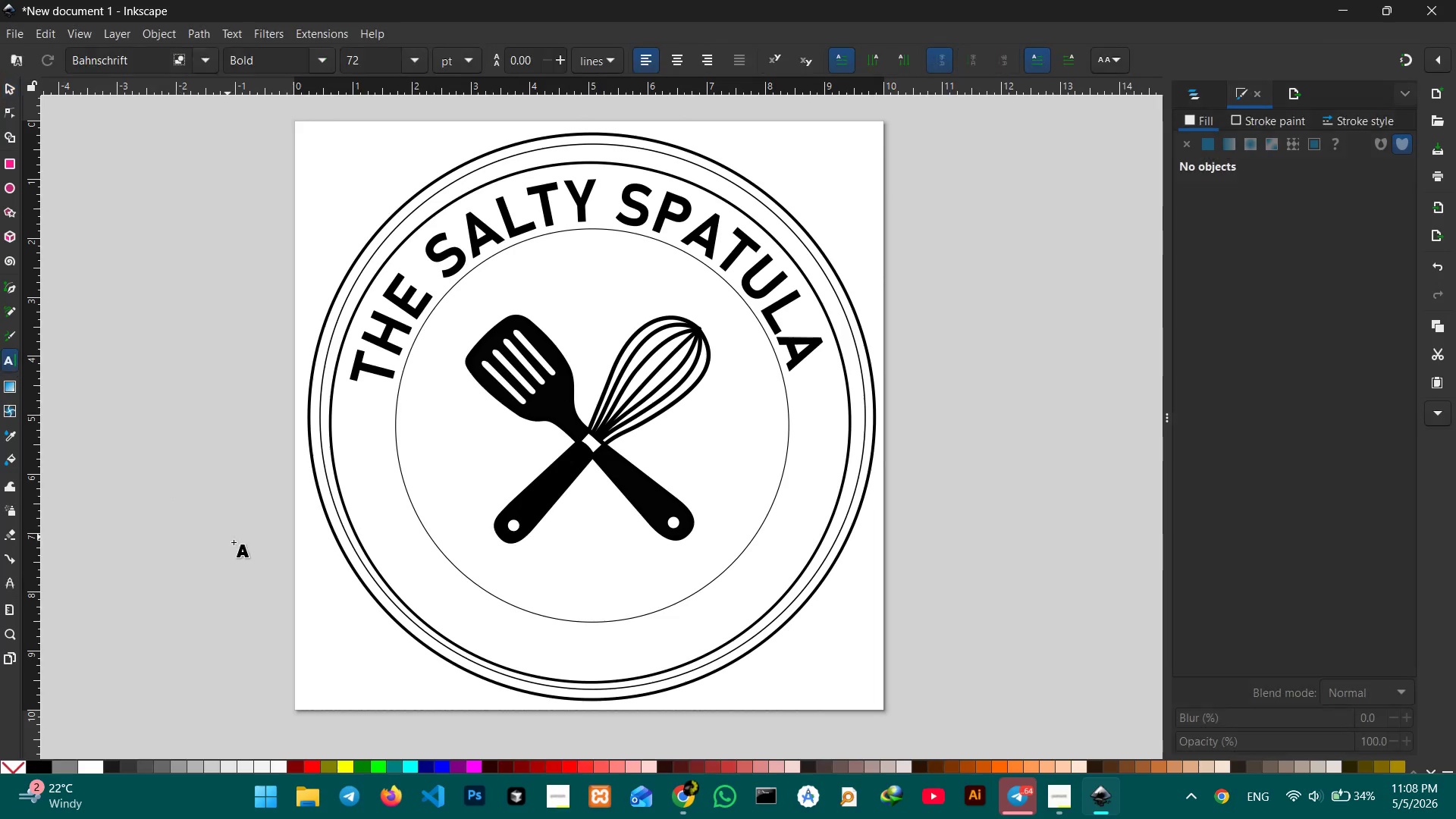 
left_click([152, 497])
 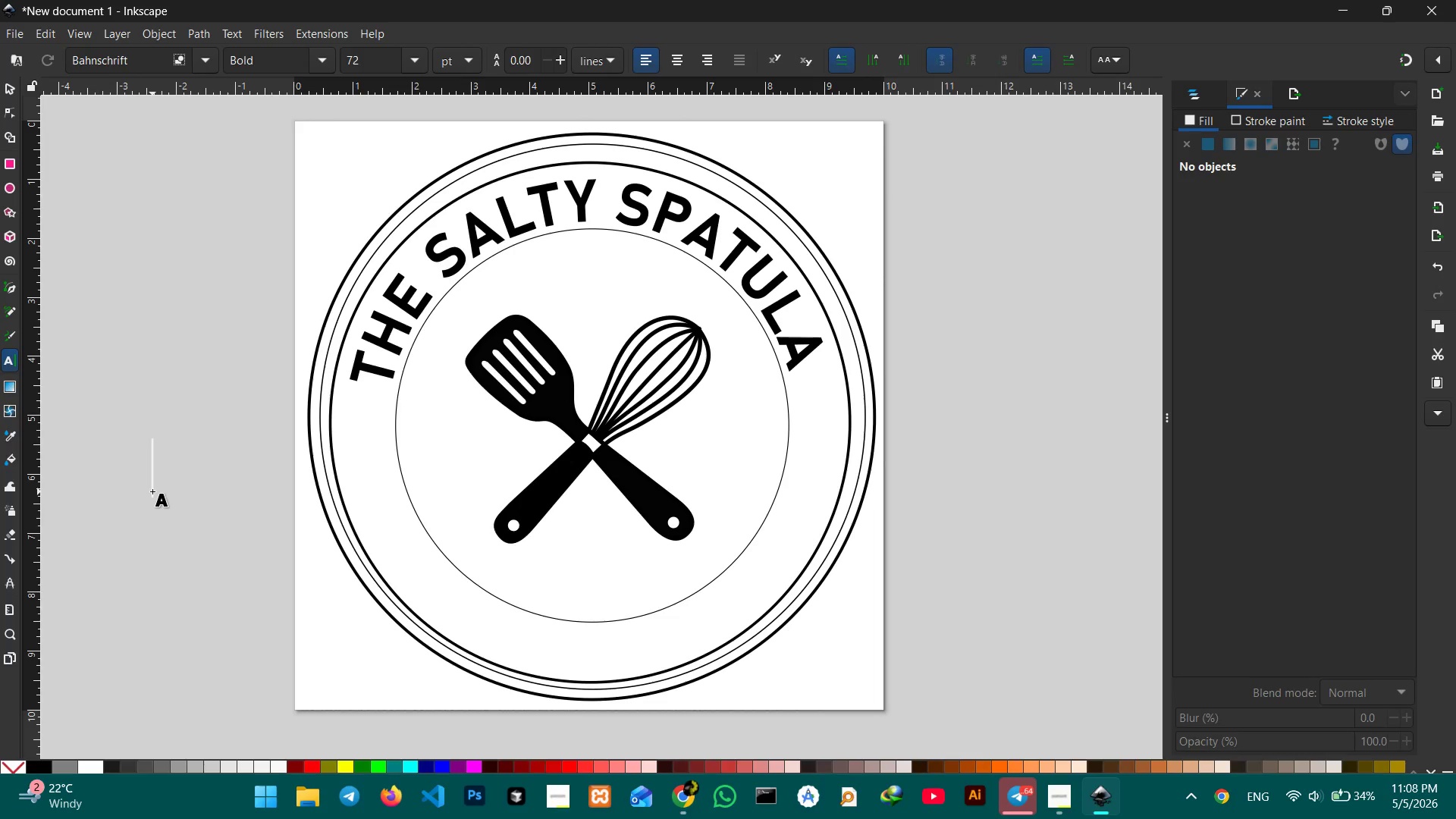 
key(Control+V)
 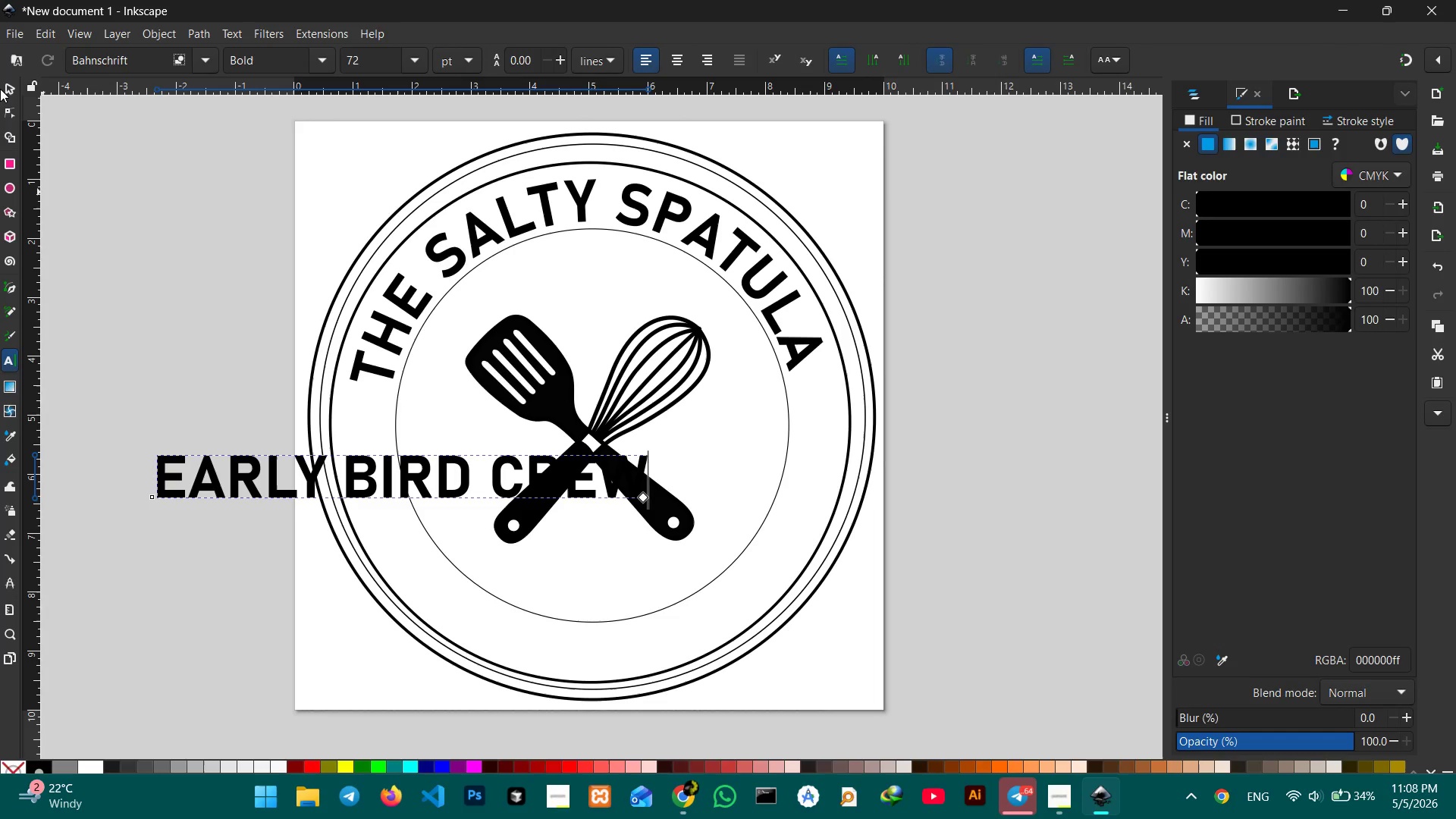 
left_click([6, 80])
 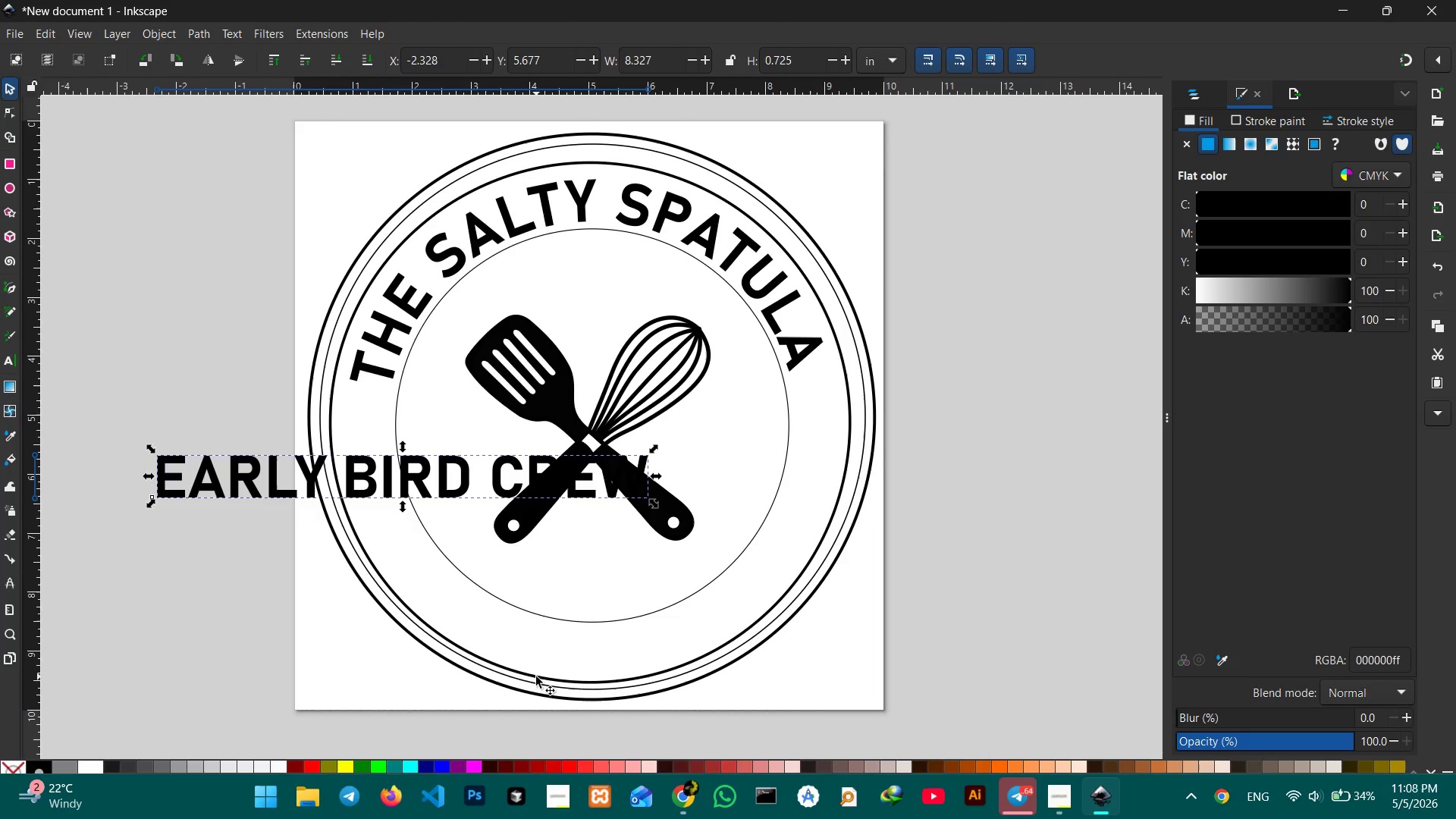 
hold_key(key=ShiftLeft, duration=1.01)
left_click([536, 676])
 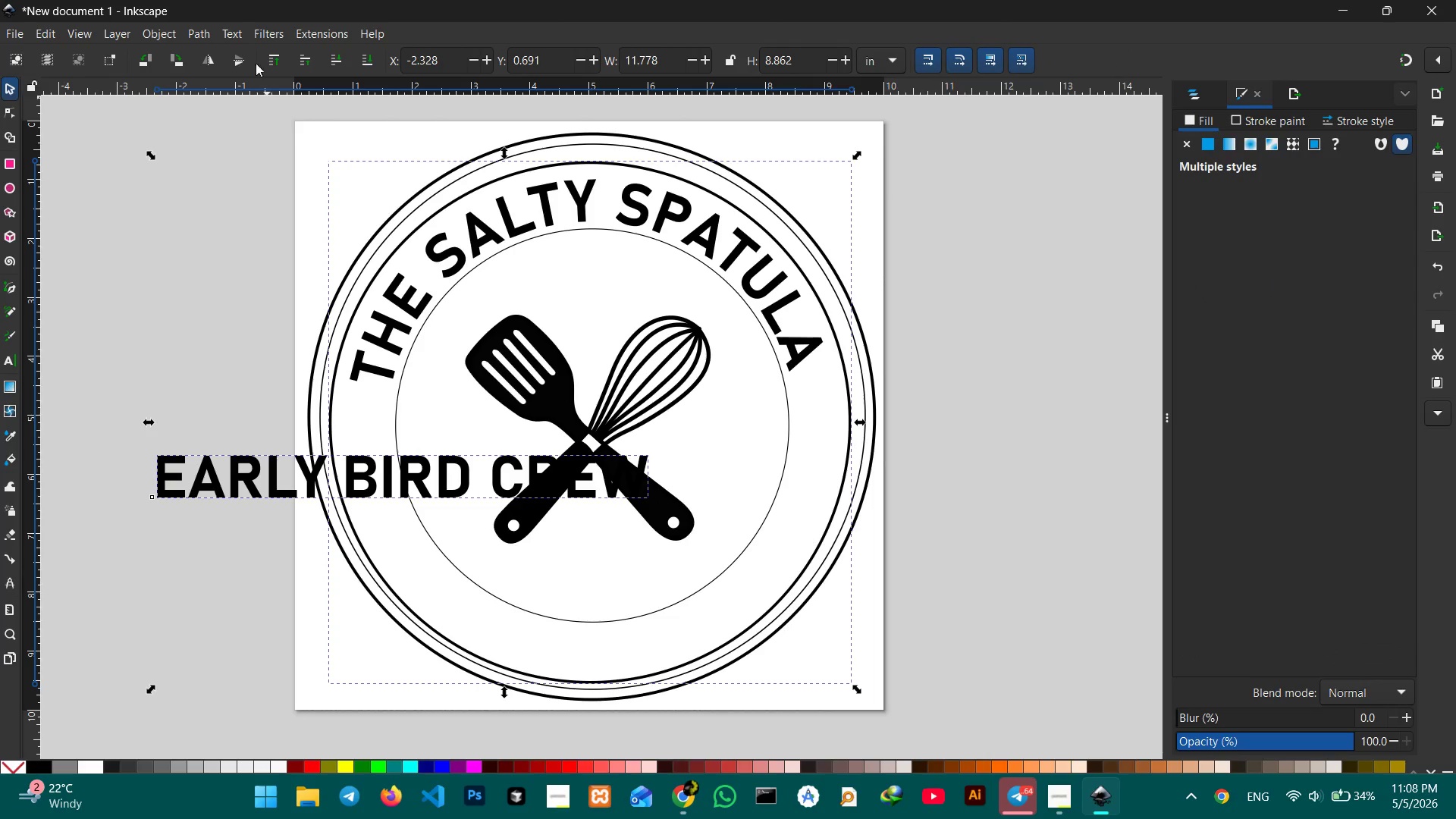 
left_click([198, 36])
 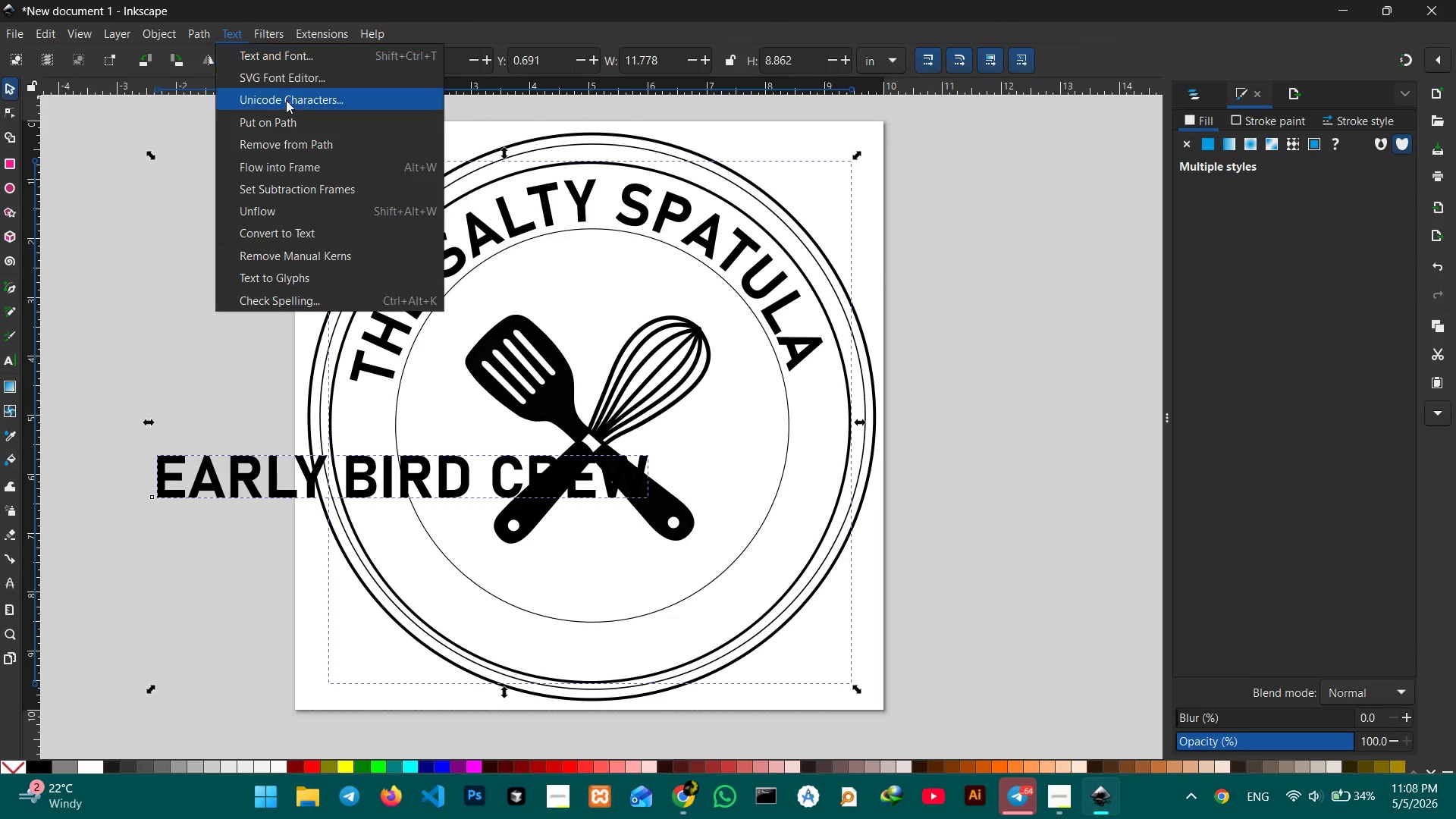 
left_click([290, 121])
 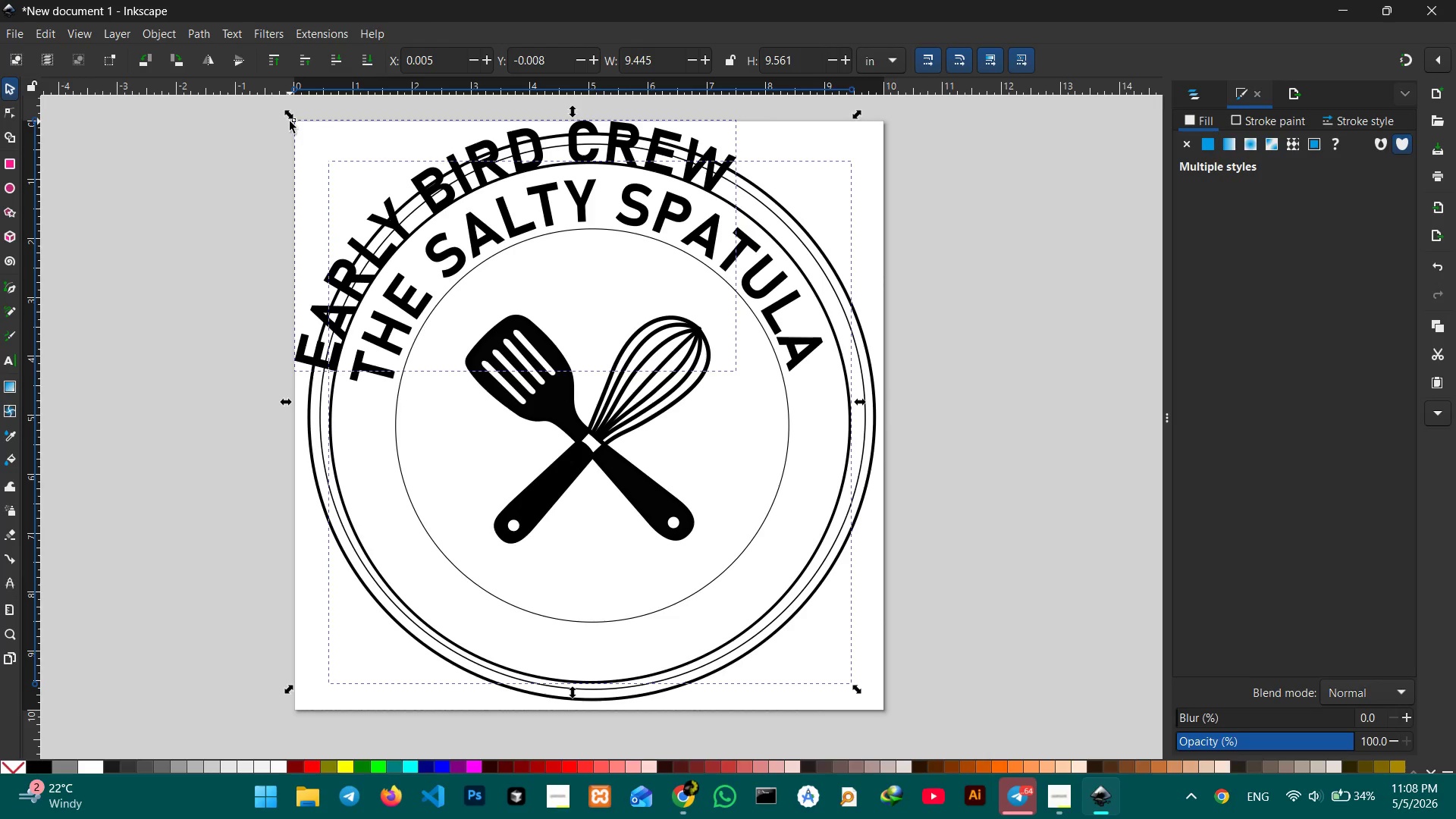 
left_click([206, 65])
 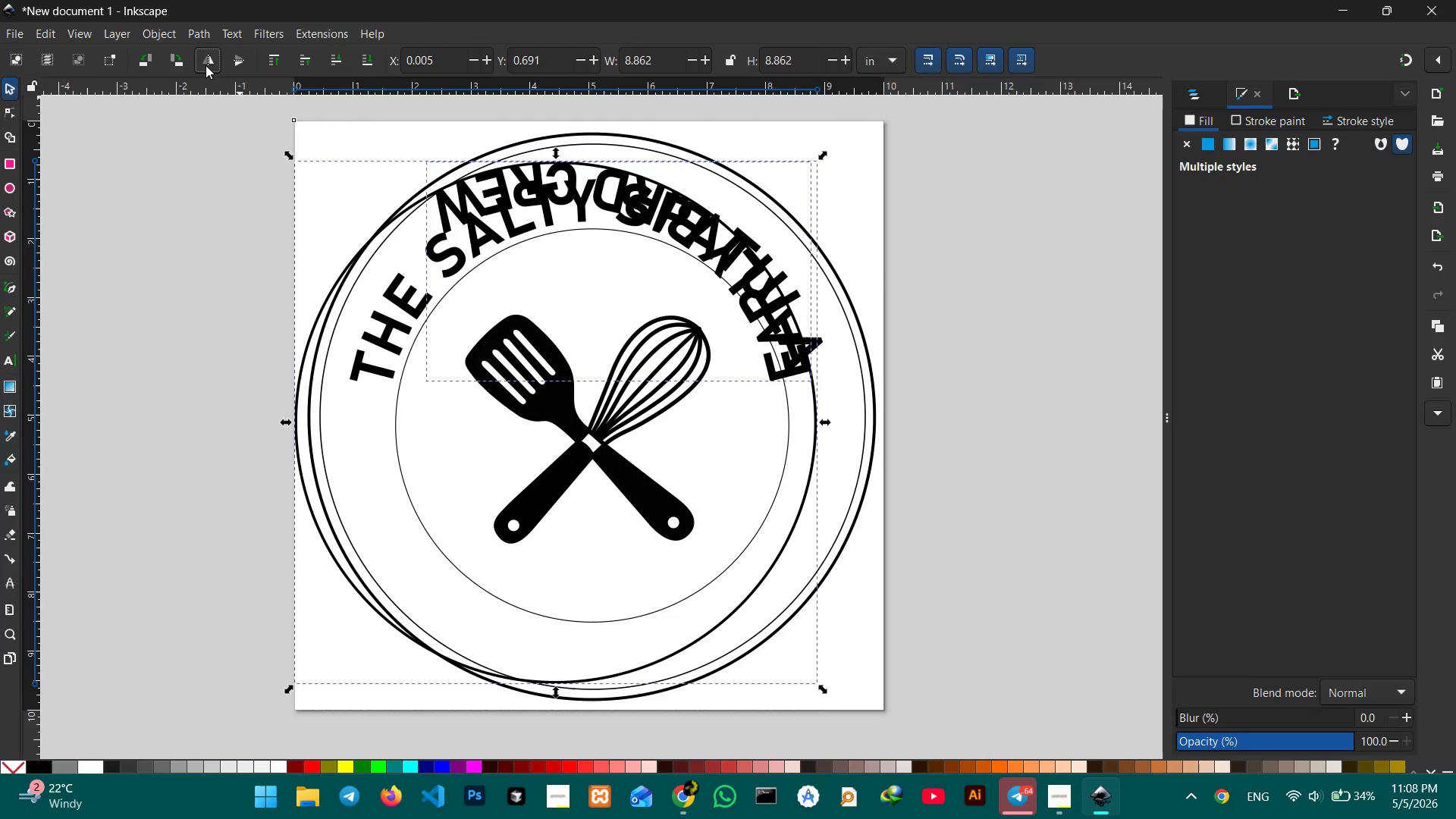 
key(Control+Z)
 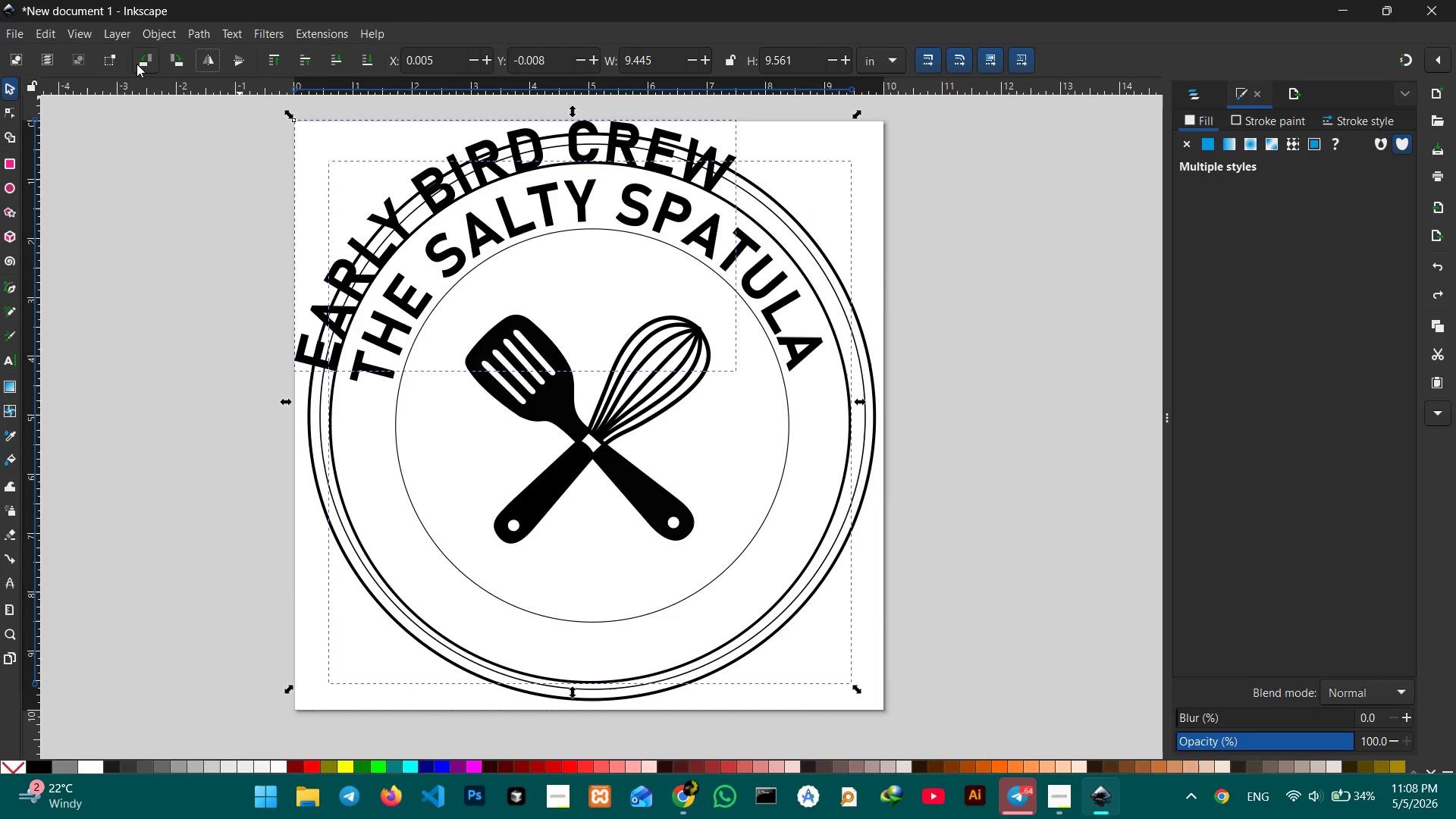 
left_click([138, 61])
 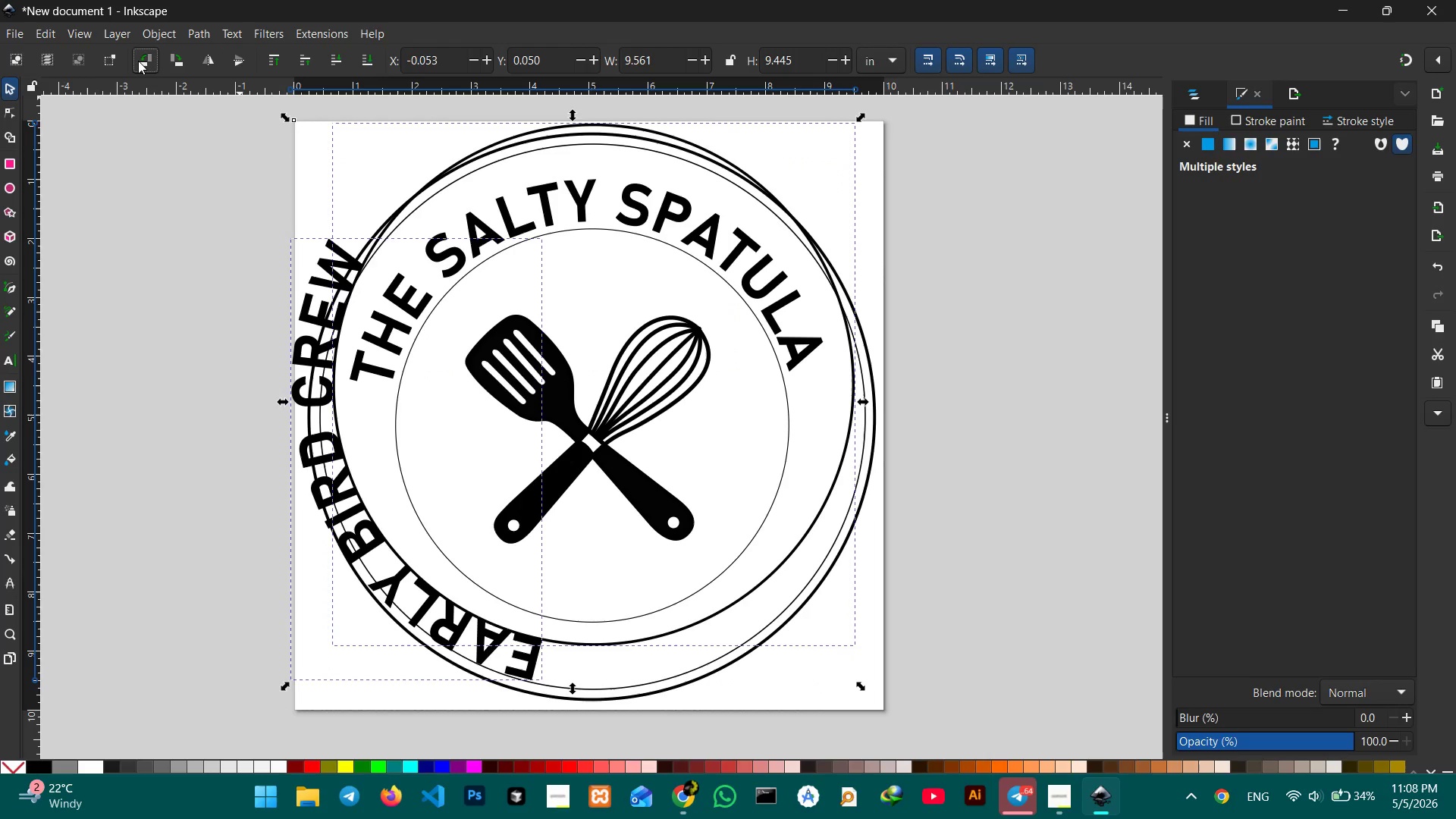 
key(Control+Z)
 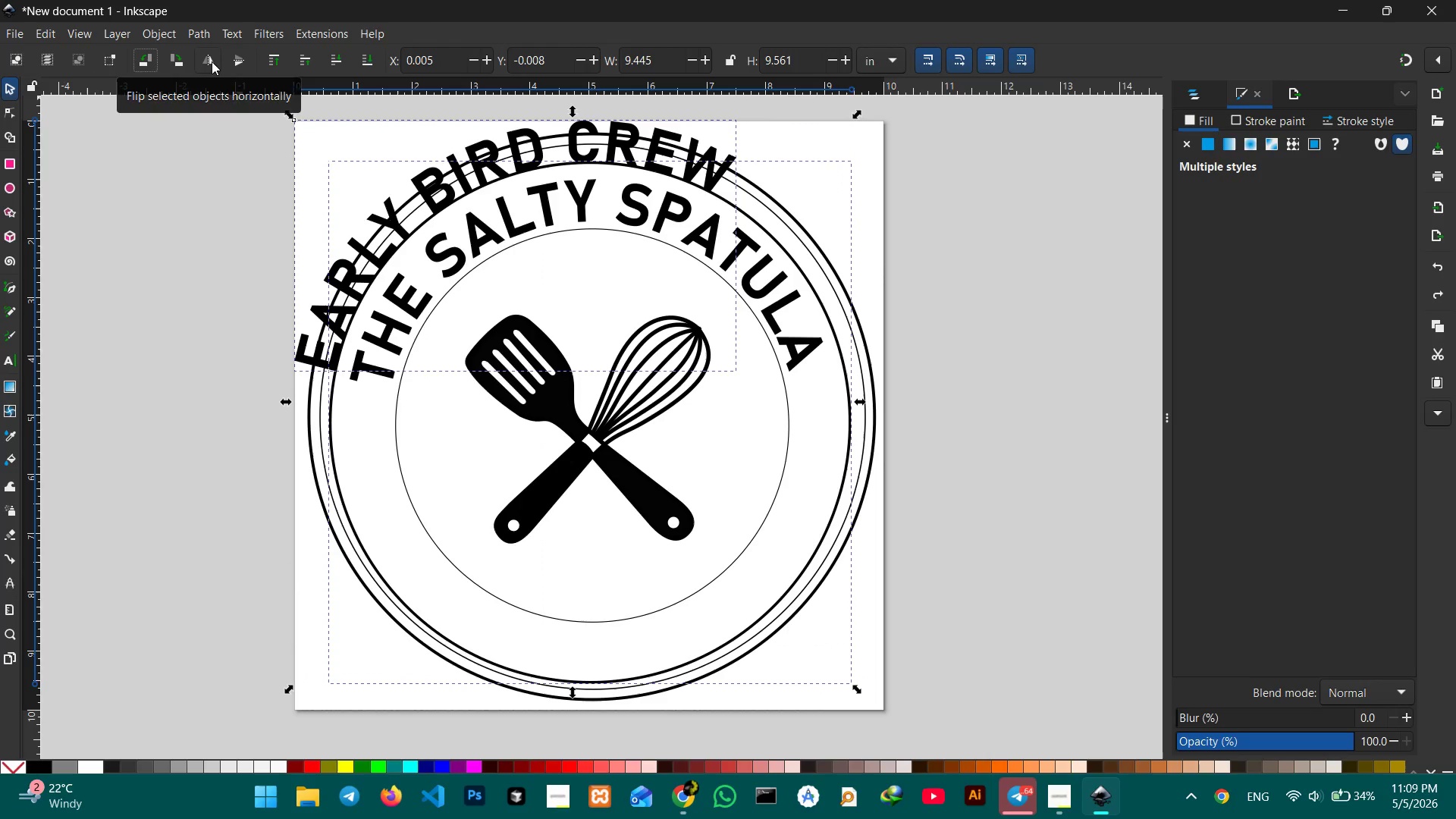 
left_click([234, 64])
 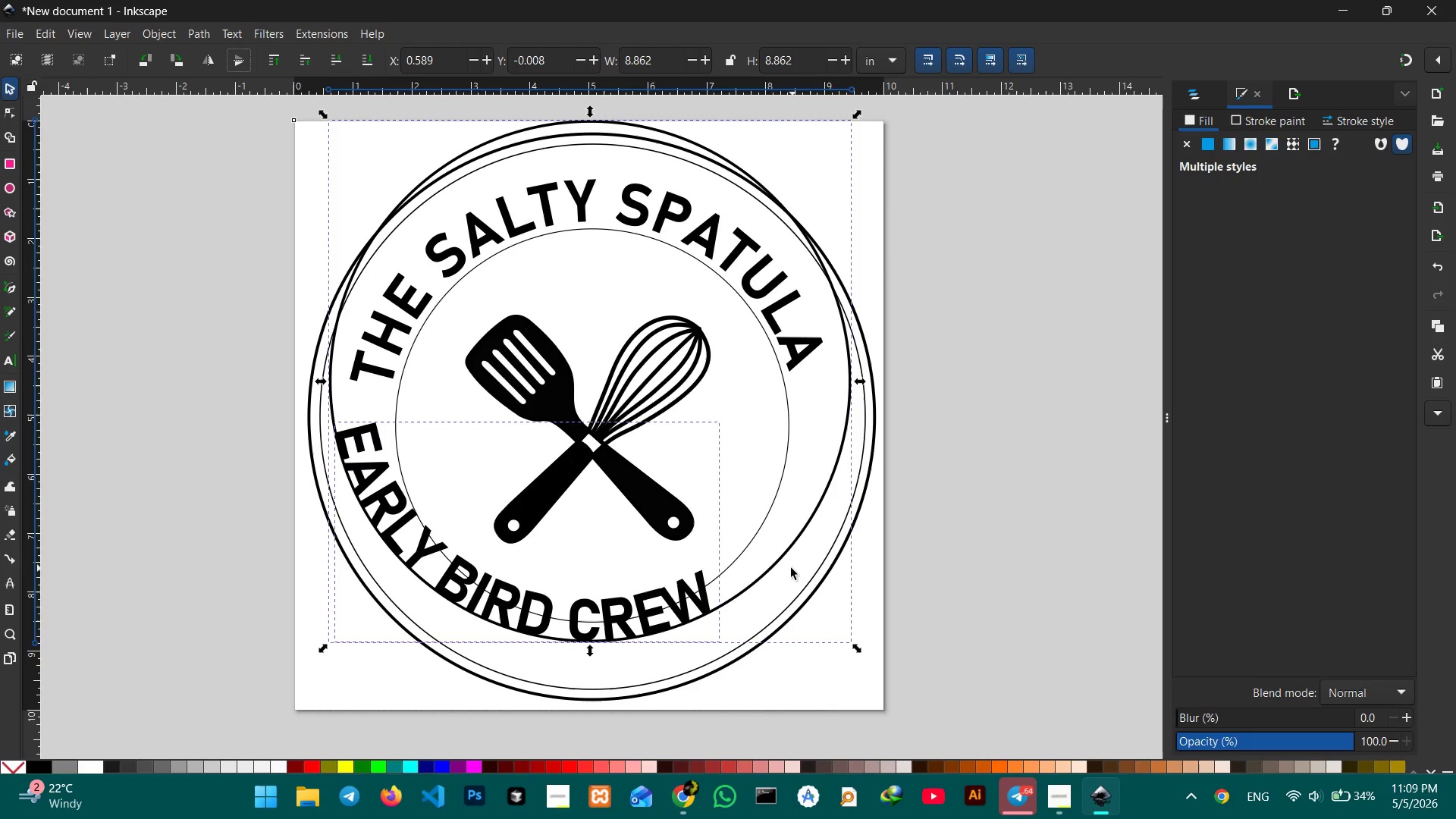 
left_click_drag(start_coordinate=[771, 568], to_coordinate=[782, 610])
 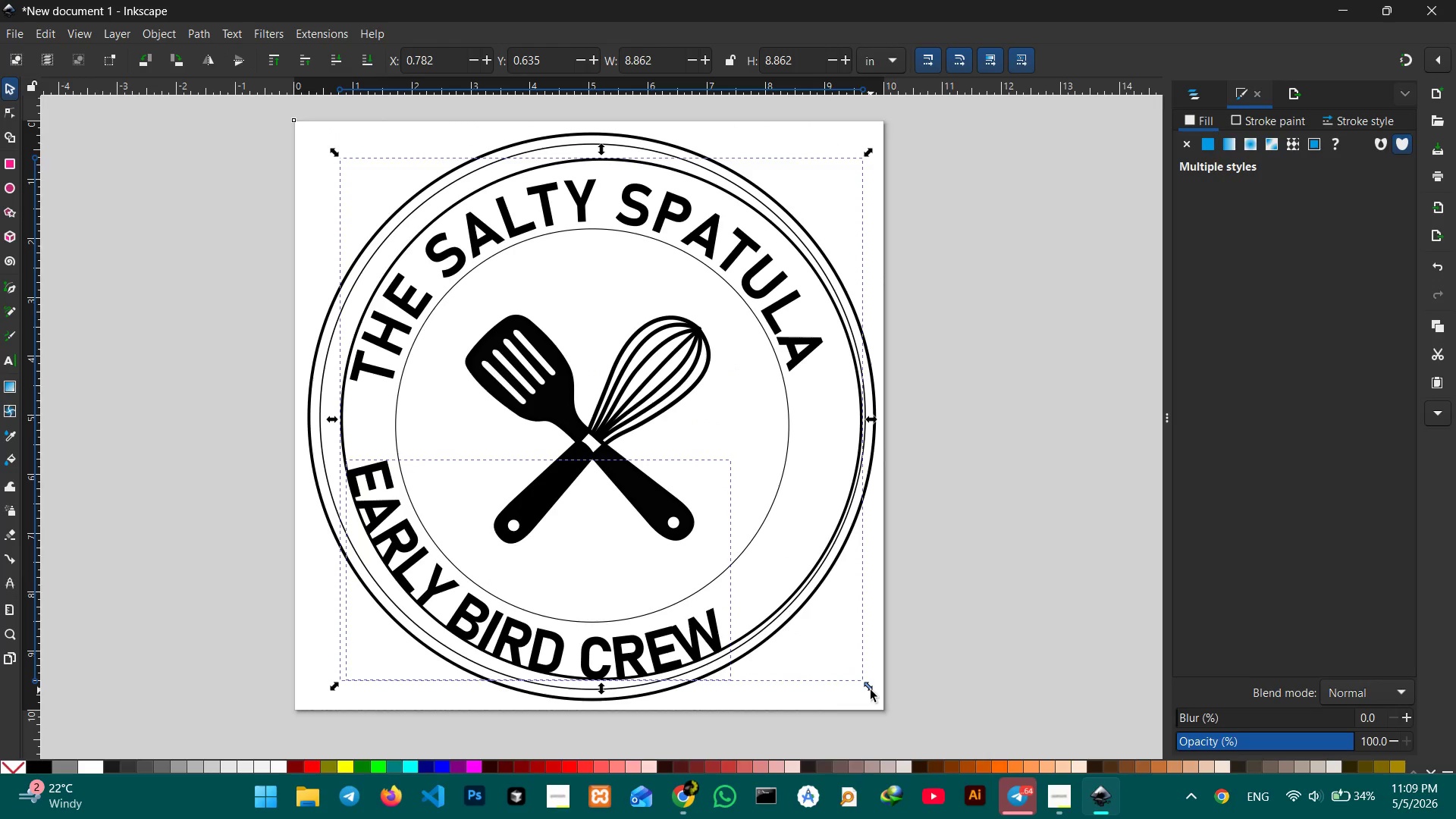 
double_click([871, 690])
 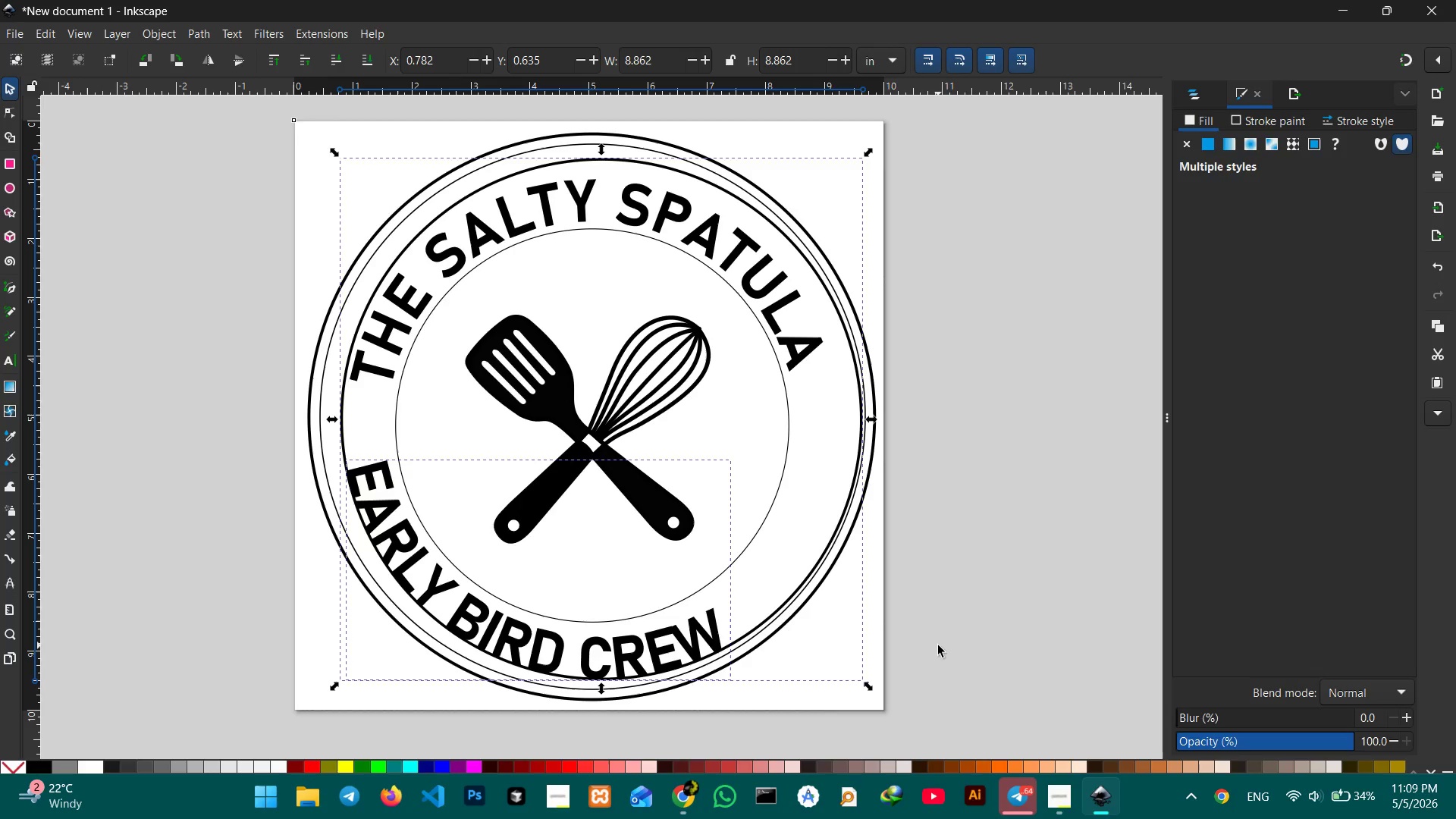 
triple_click([938, 645])
 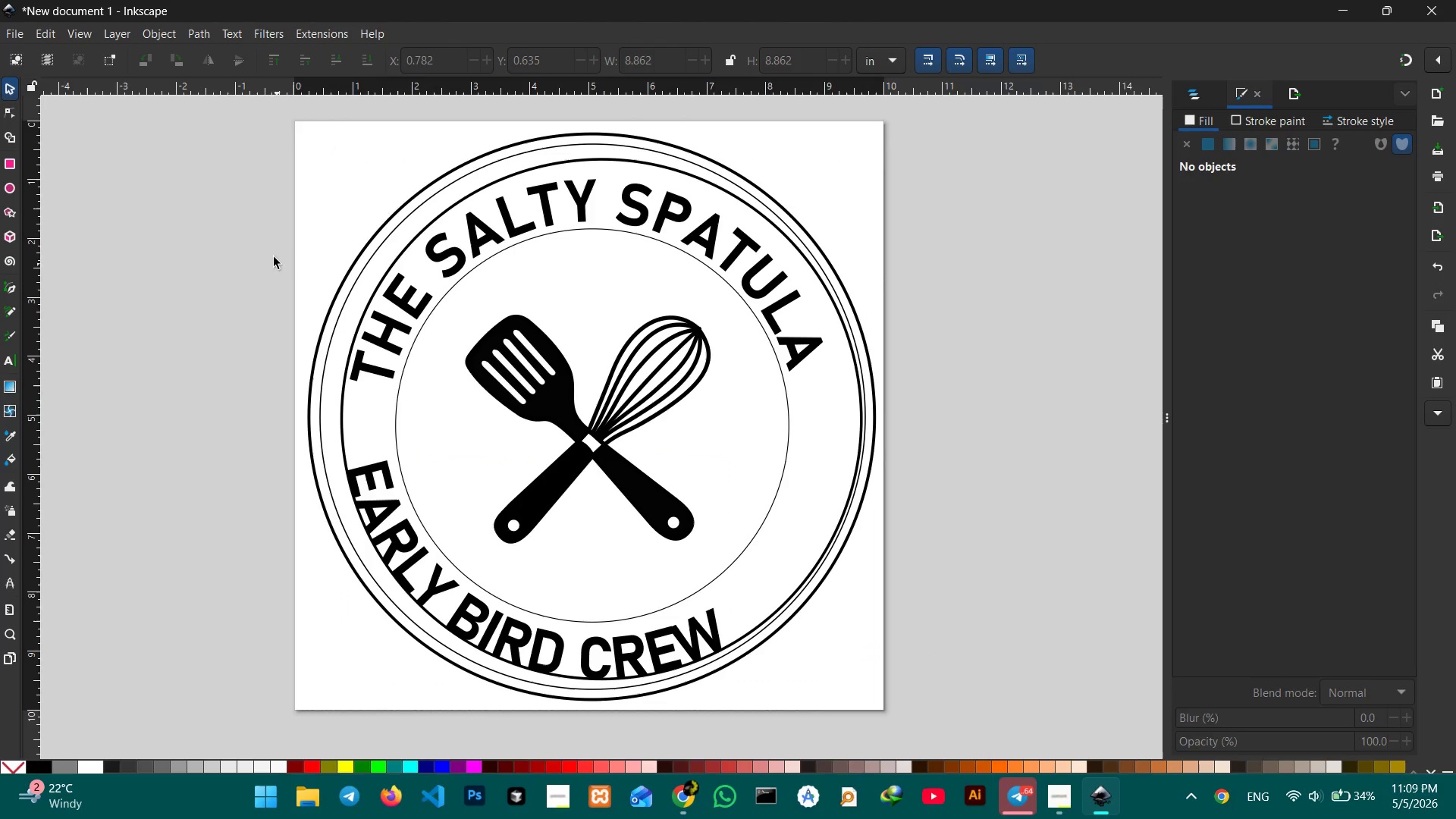 
left_click_drag(start_coordinate=[225, 221], to_coordinate=[946, 709])
 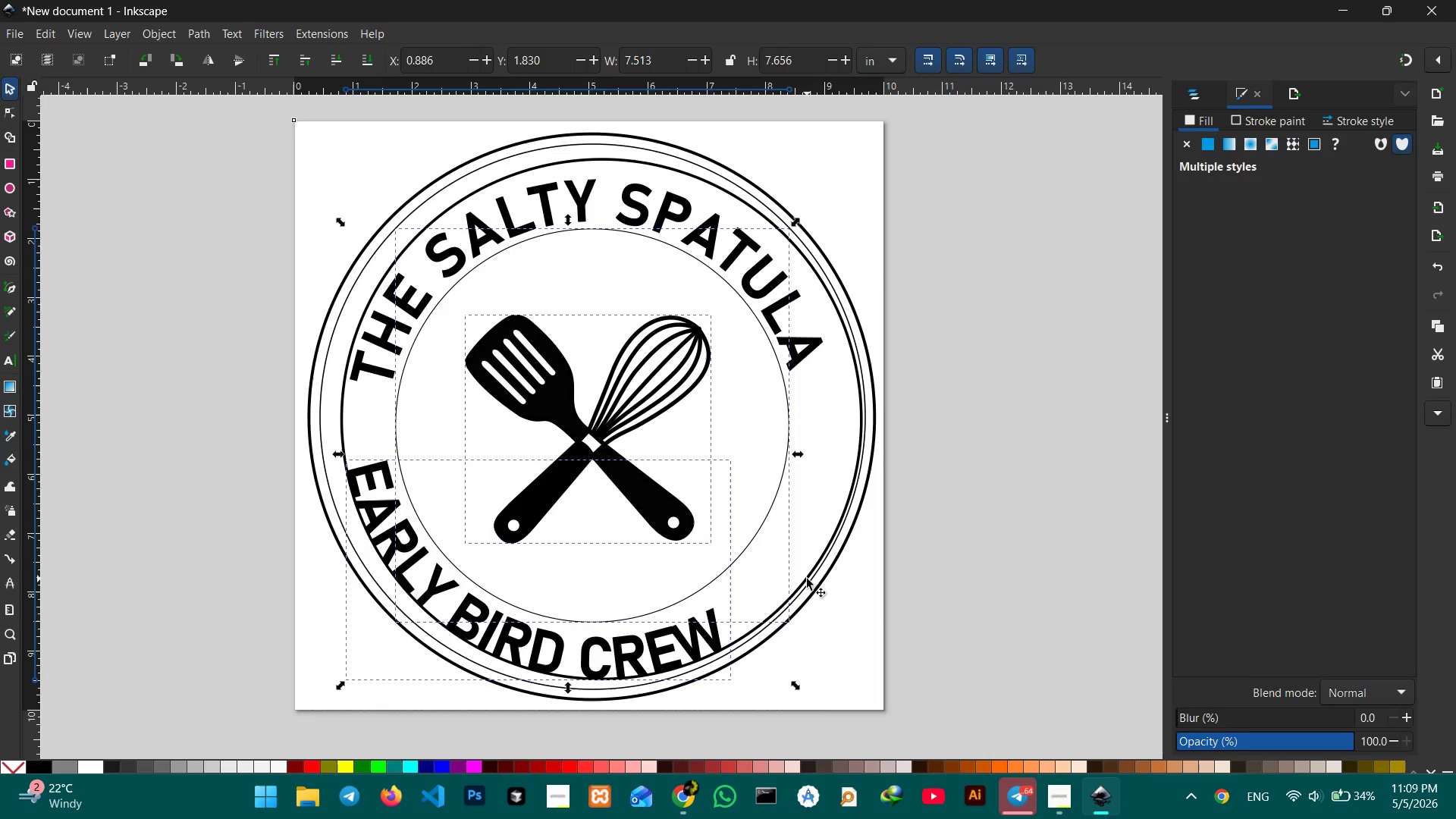 
double_click([807, 579])
 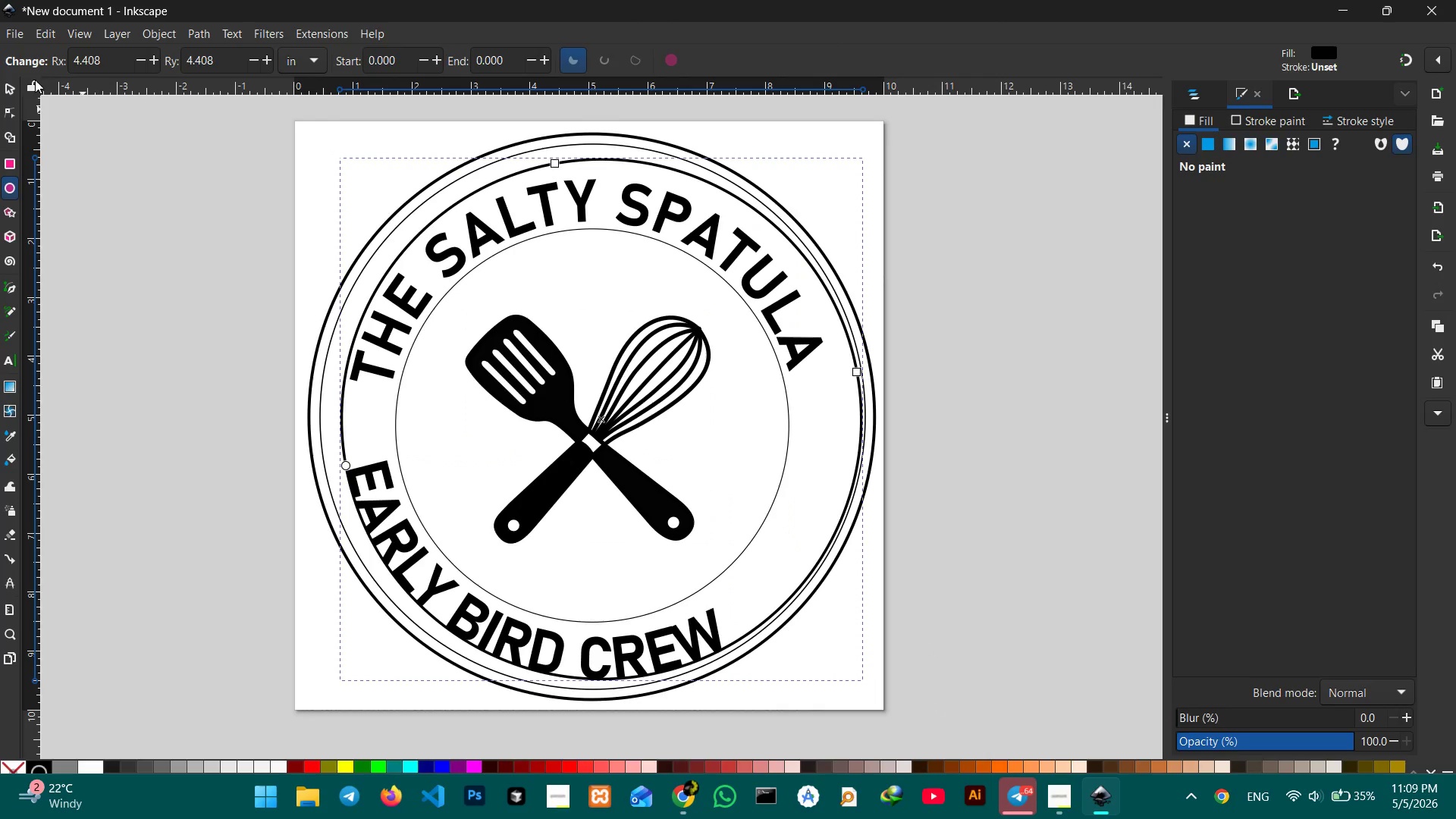 
left_click([13, 87])
 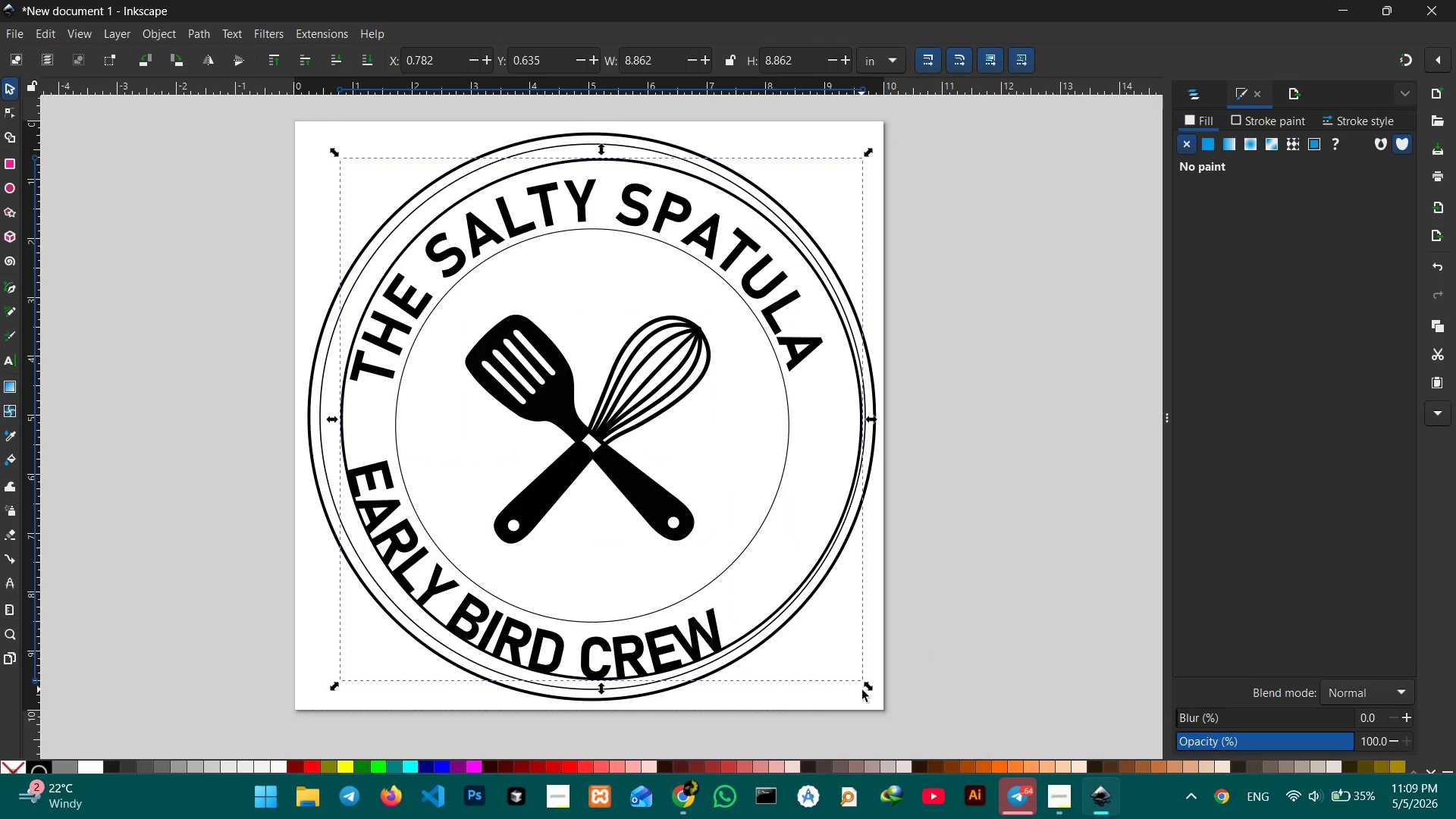 
left_click([868, 691])
 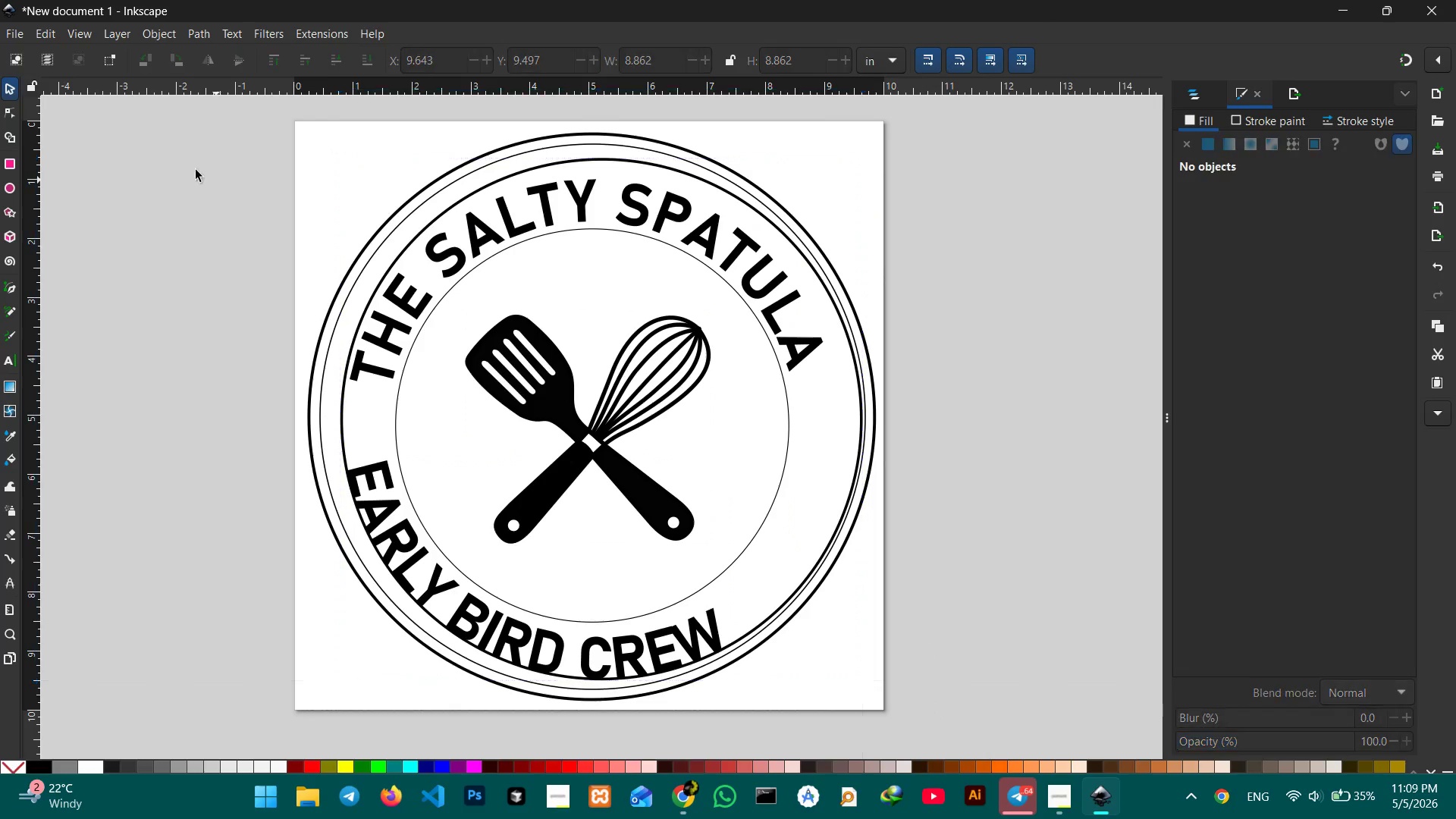 
left_click_drag(start_coordinate=[163, 152], to_coordinate=[986, 686])
 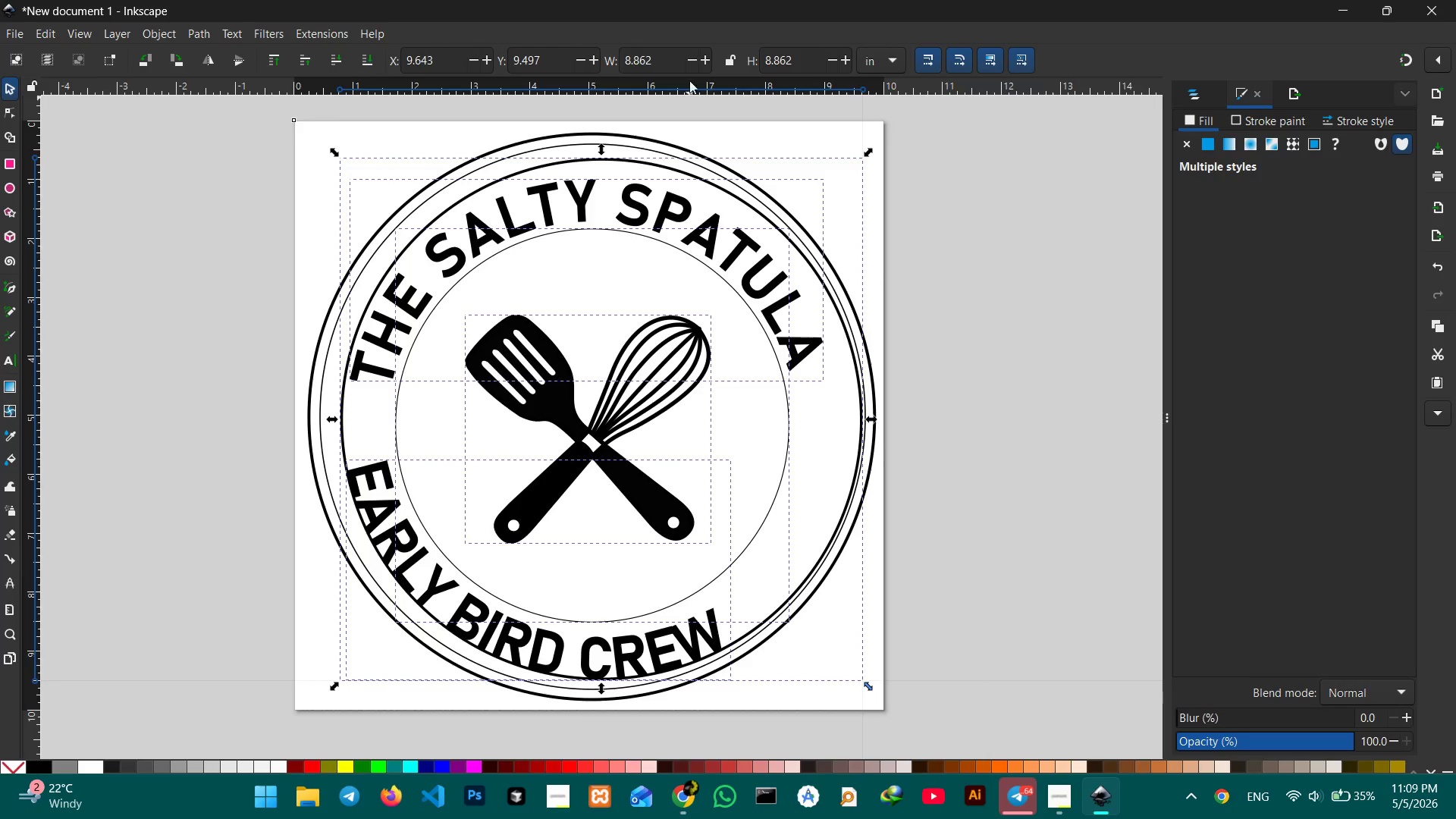 
left_click([653, 165])
 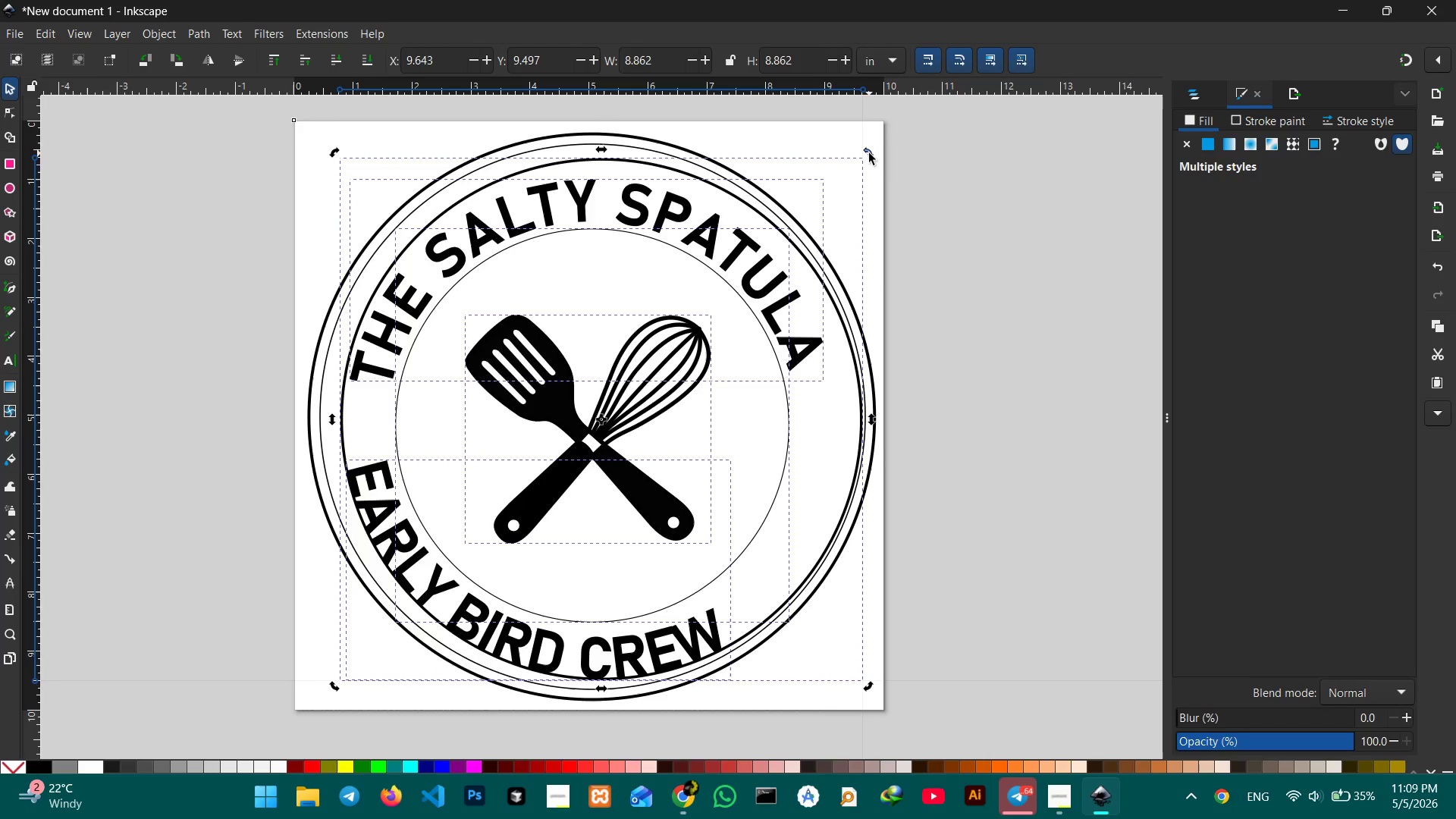 
left_click_drag(start_coordinate=[869, 153], to_coordinate=[726, 116])
 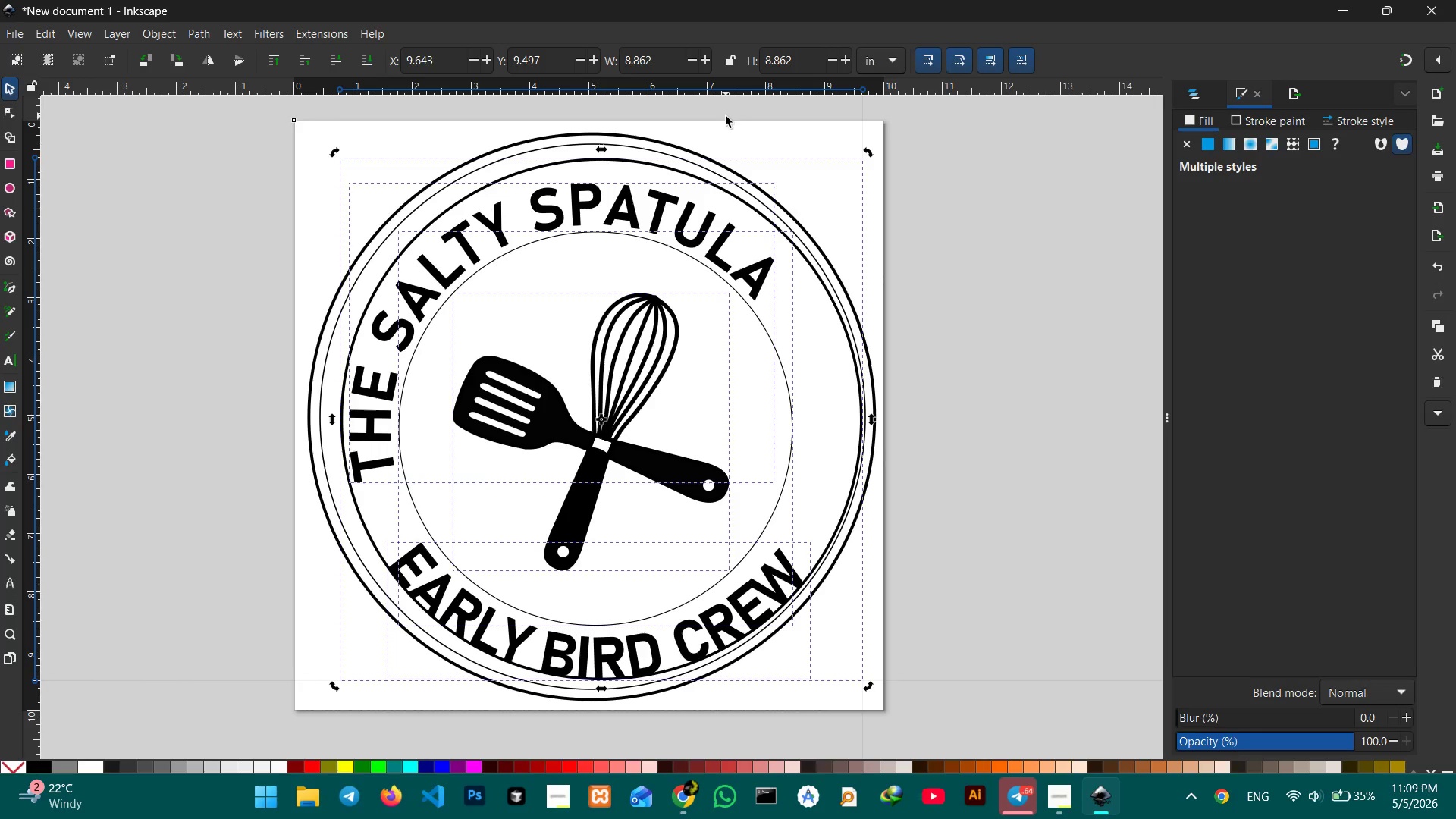 
key(Control+Z)
 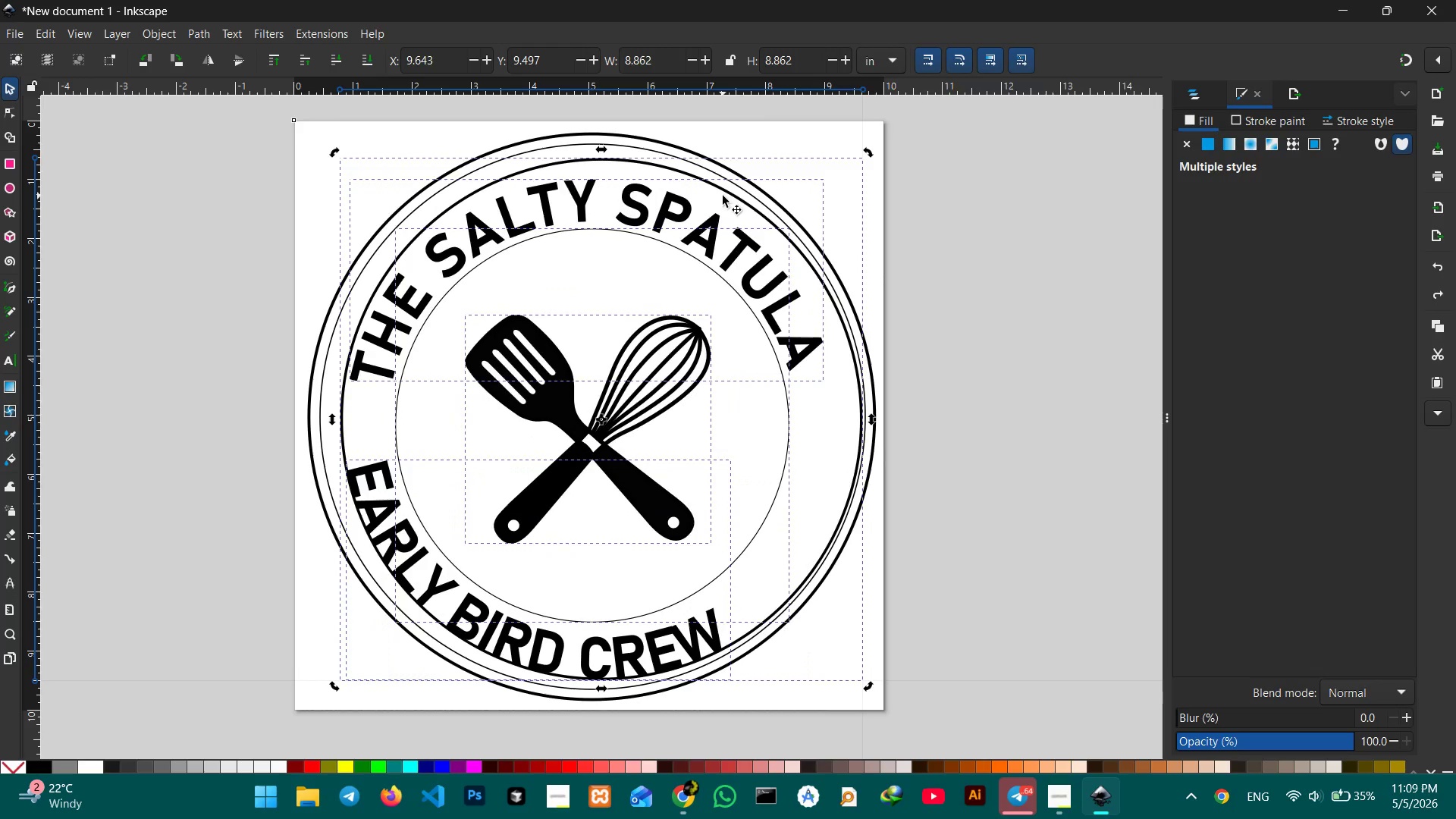 
left_click([730, 195])
 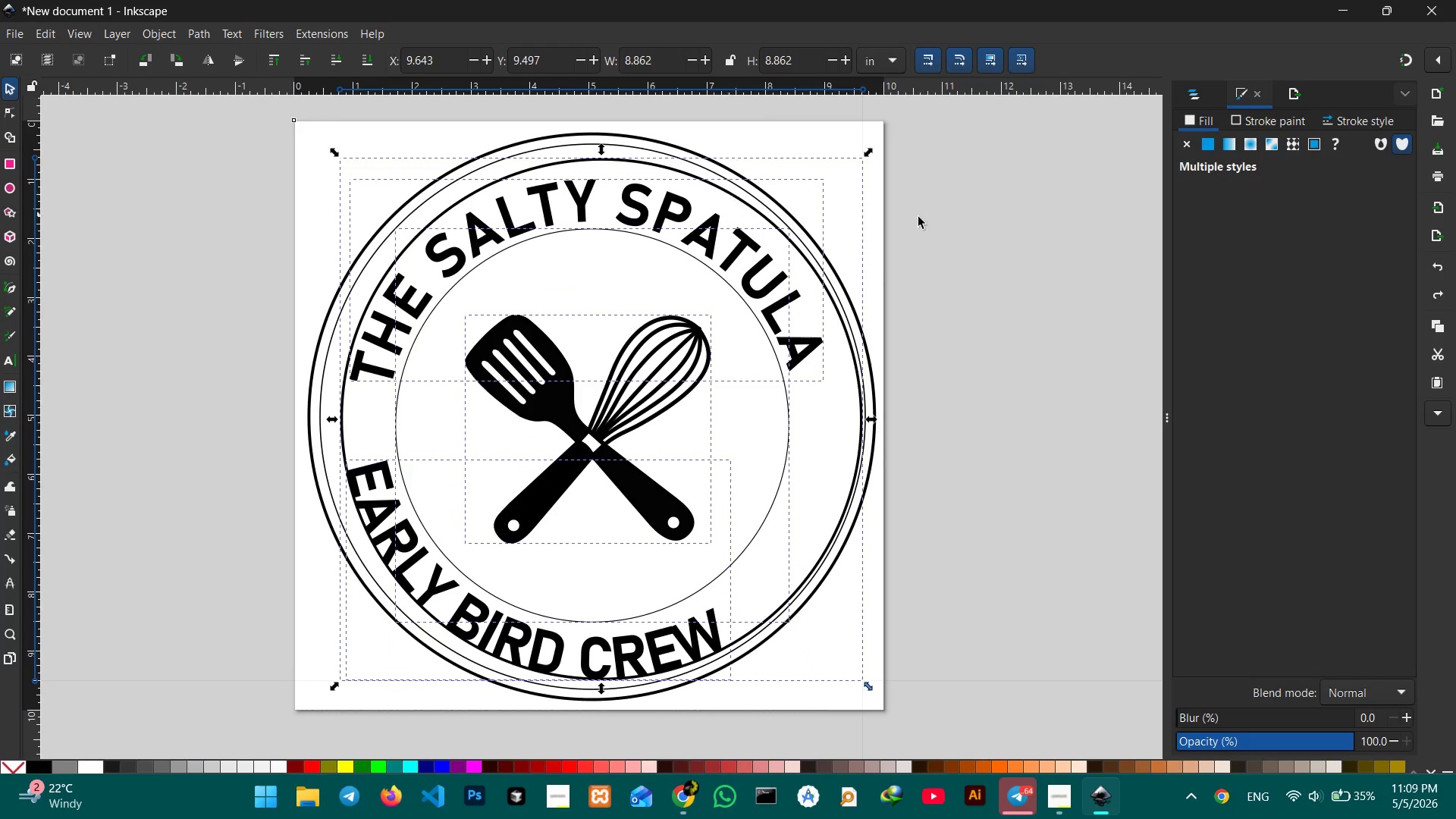 
left_click([1081, 224])
 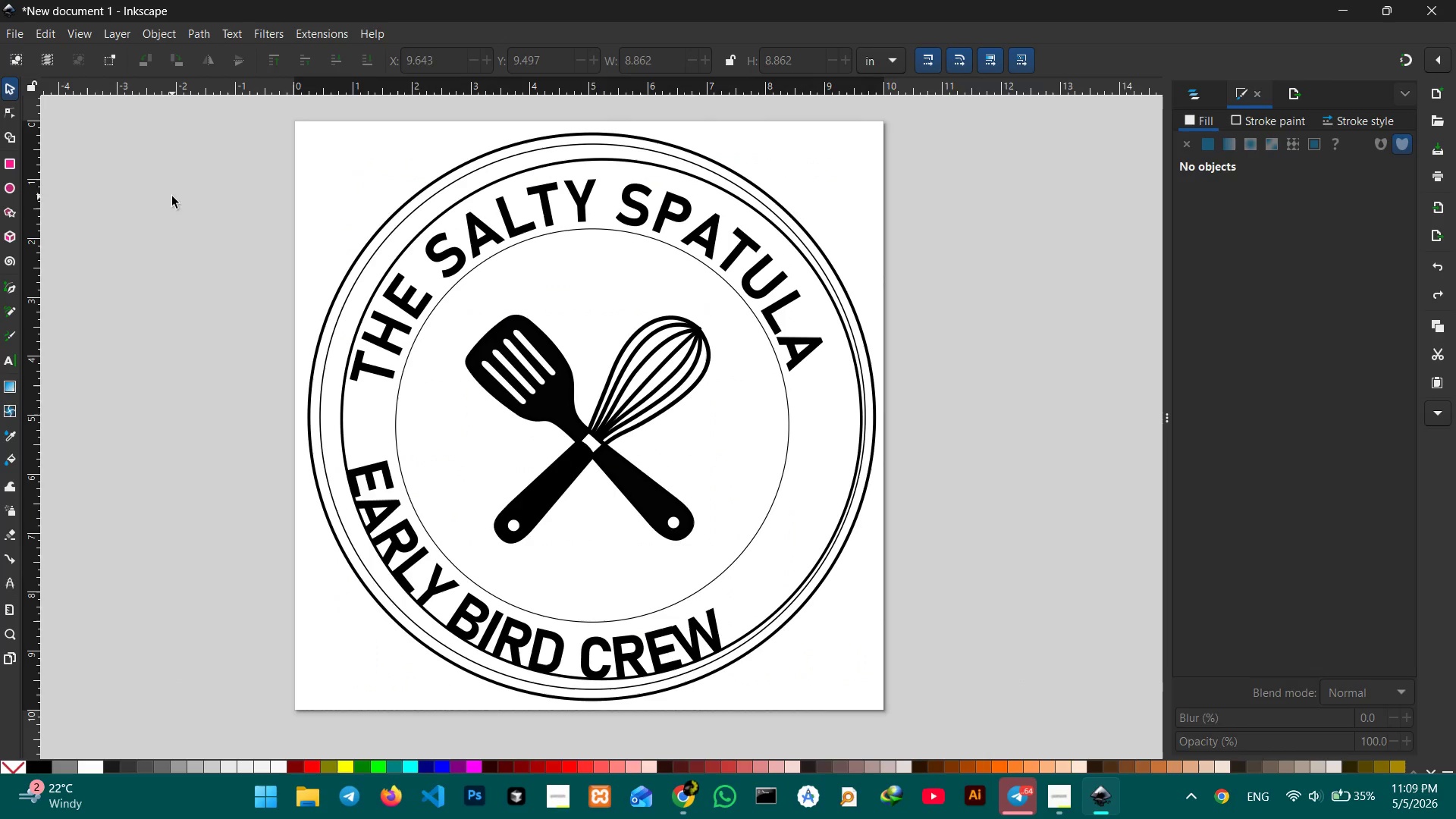 
left_click_drag(start_coordinate=[194, 211], to_coordinate=[894, 595])
 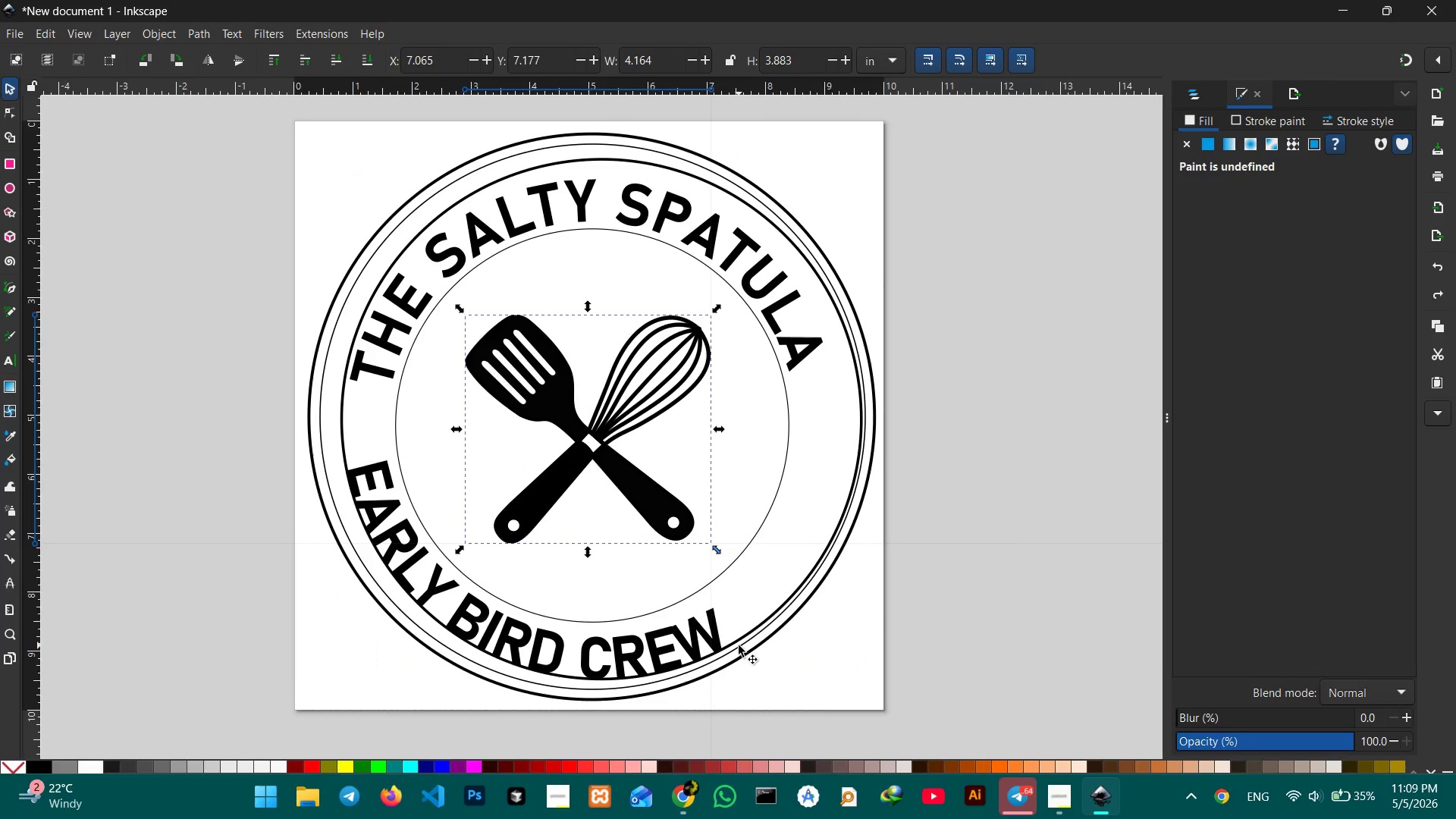 
left_click([736, 643])
 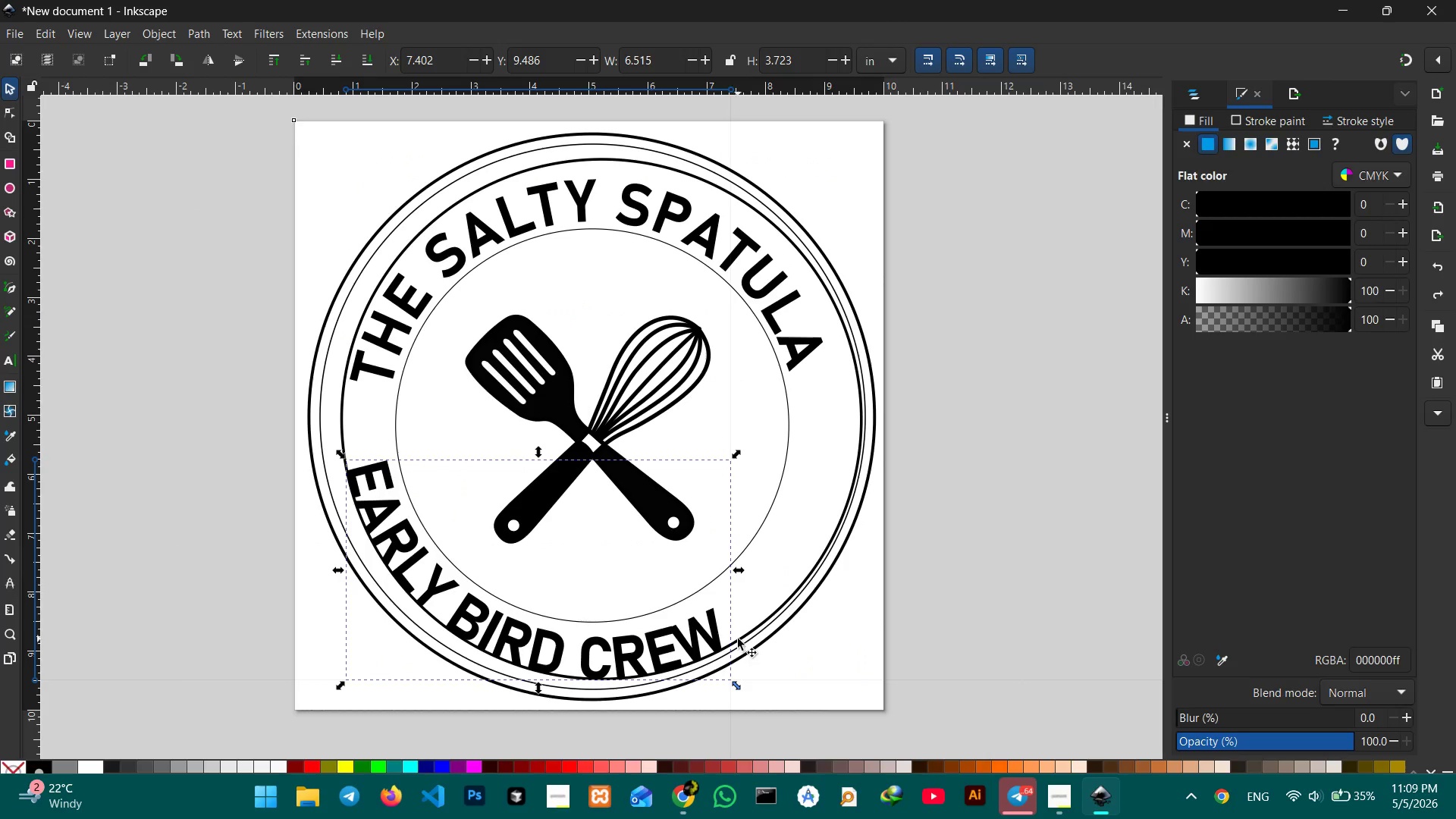 
left_click([738, 639])
 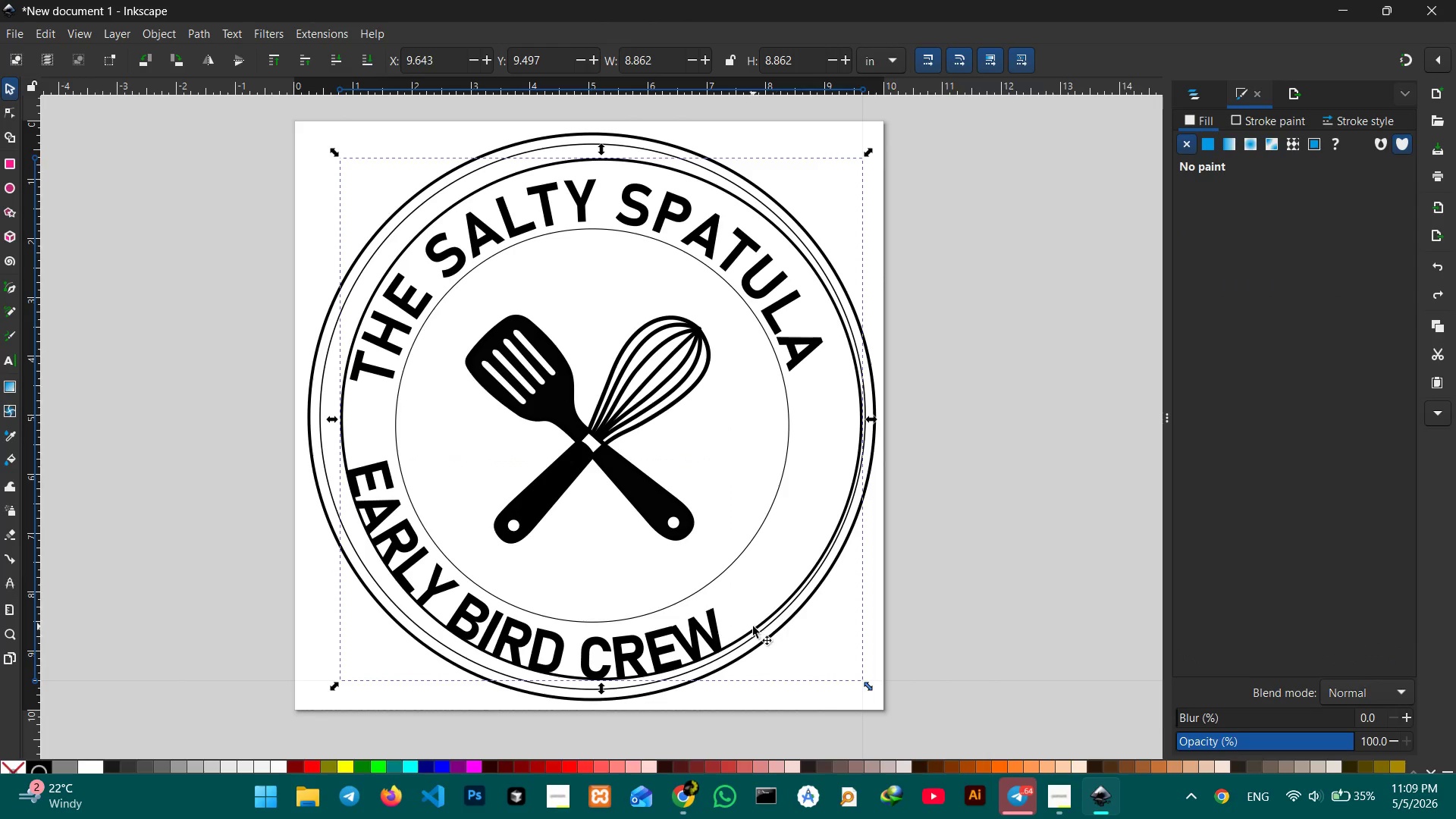 
left_click([755, 628])
 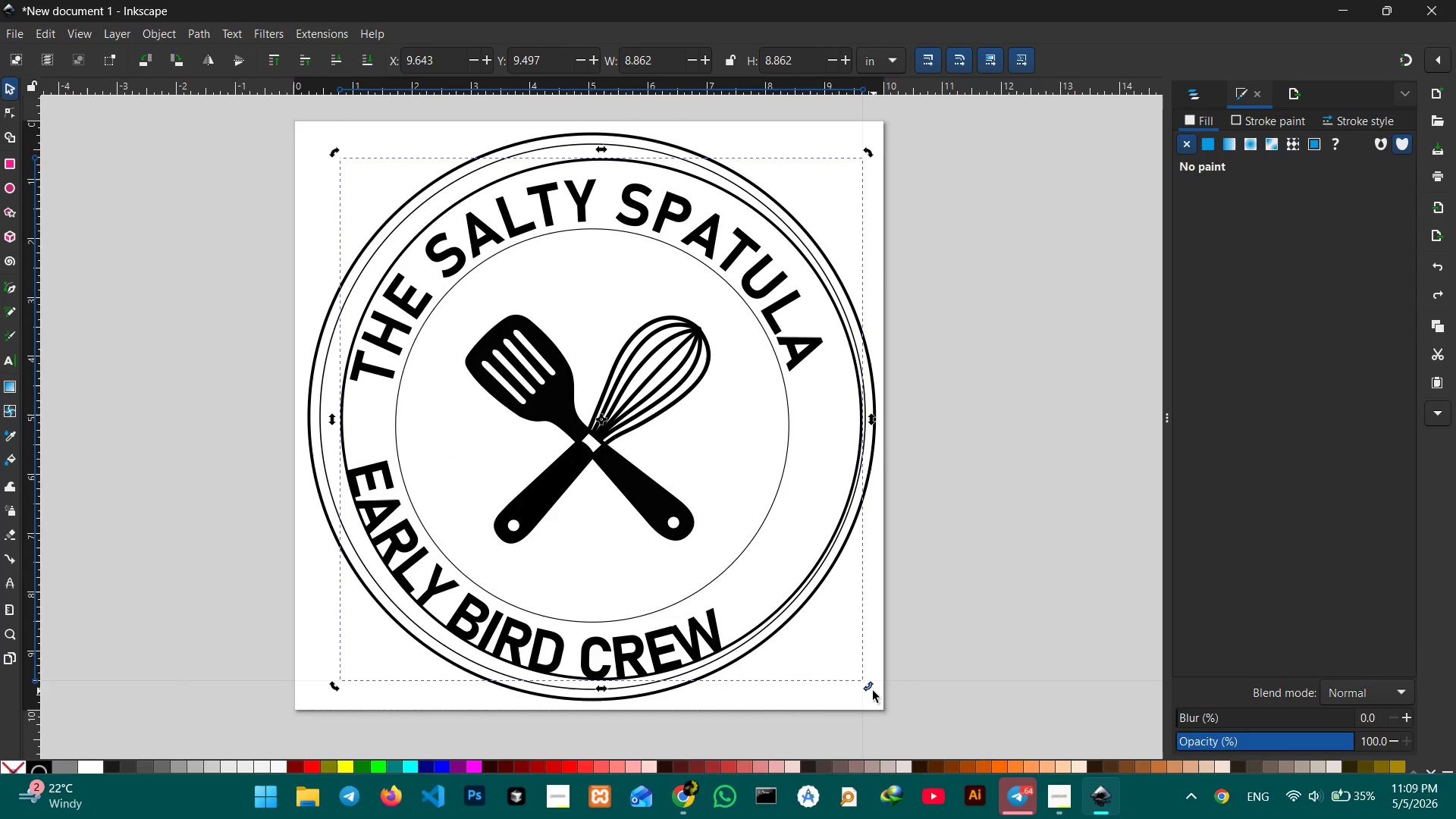 
left_click_drag(start_coordinate=[873, 689], to_coordinate=[890, 521])
 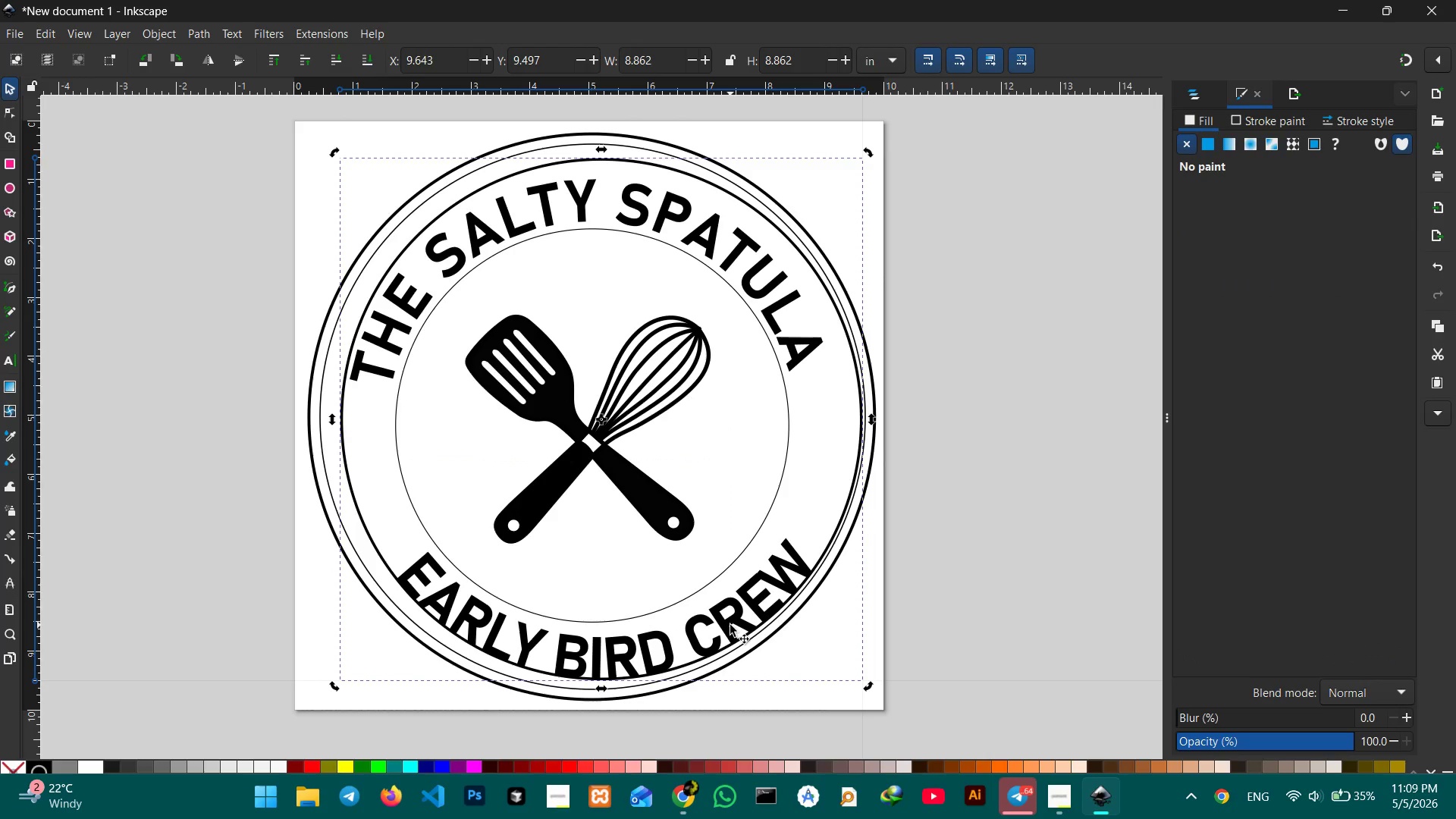 
left_click_drag(start_coordinate=[730, 623], to_coordinate=[717, 617])
 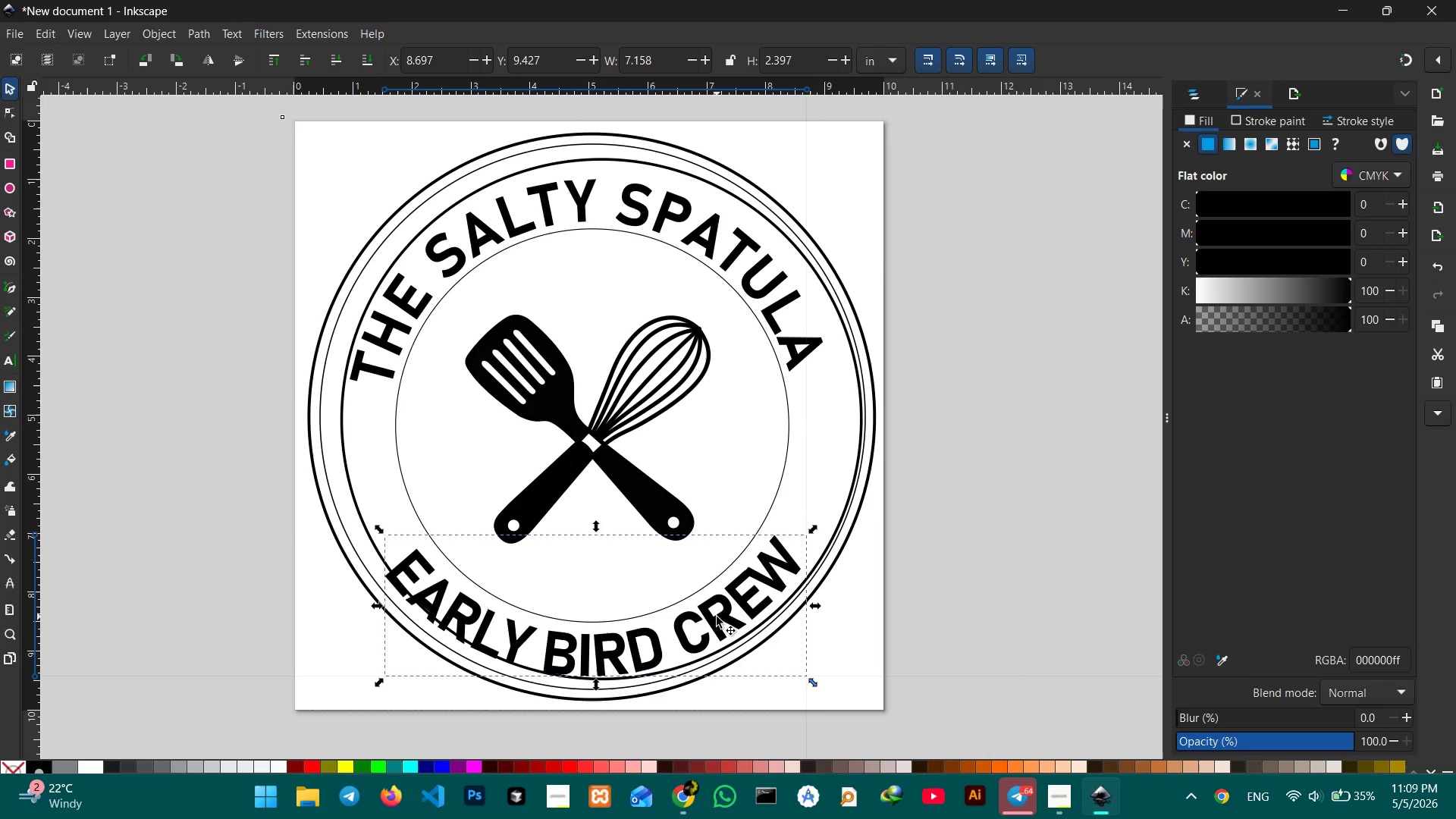 
key(Control+Z)
 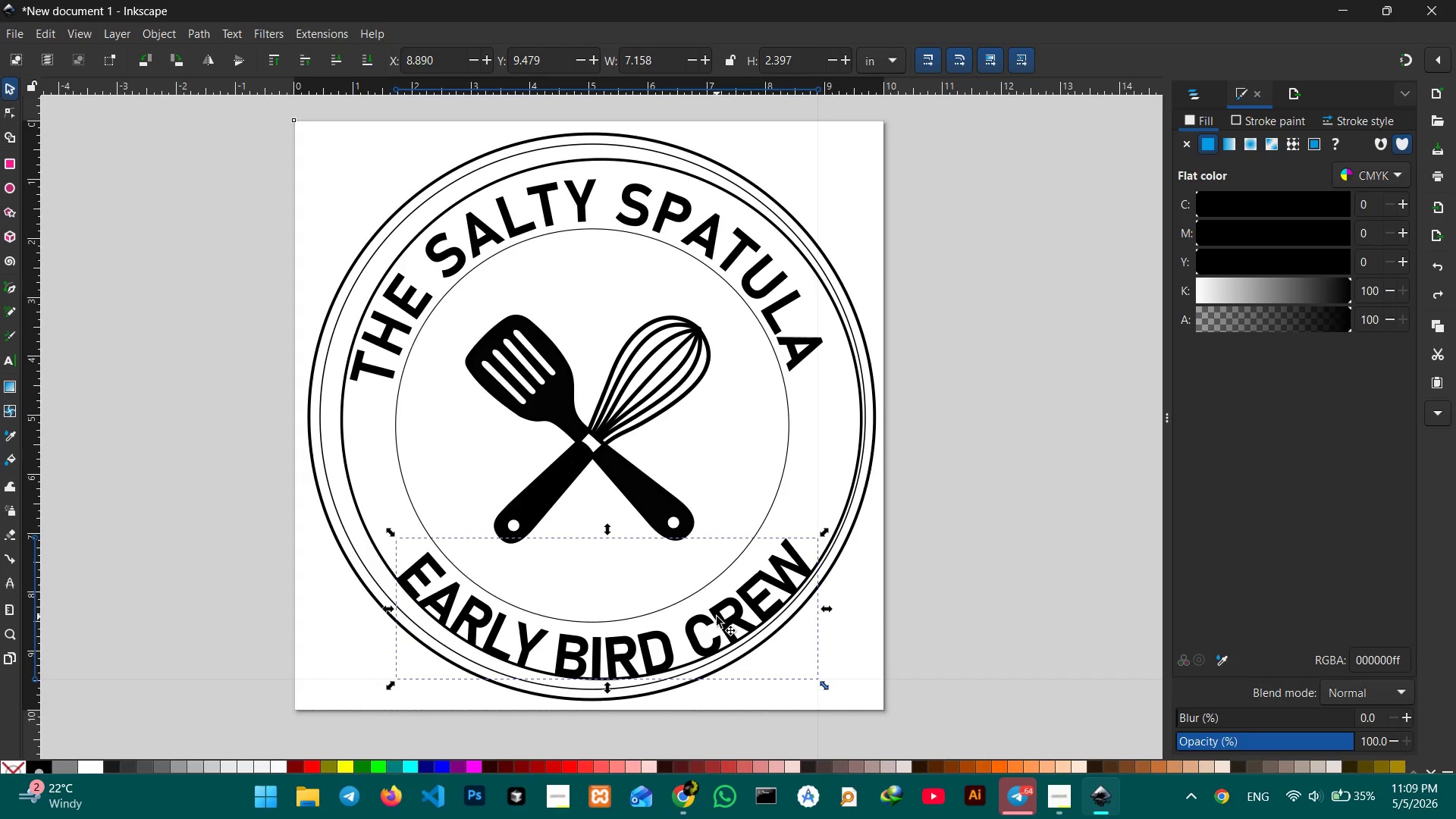 
key(Control+Z)
 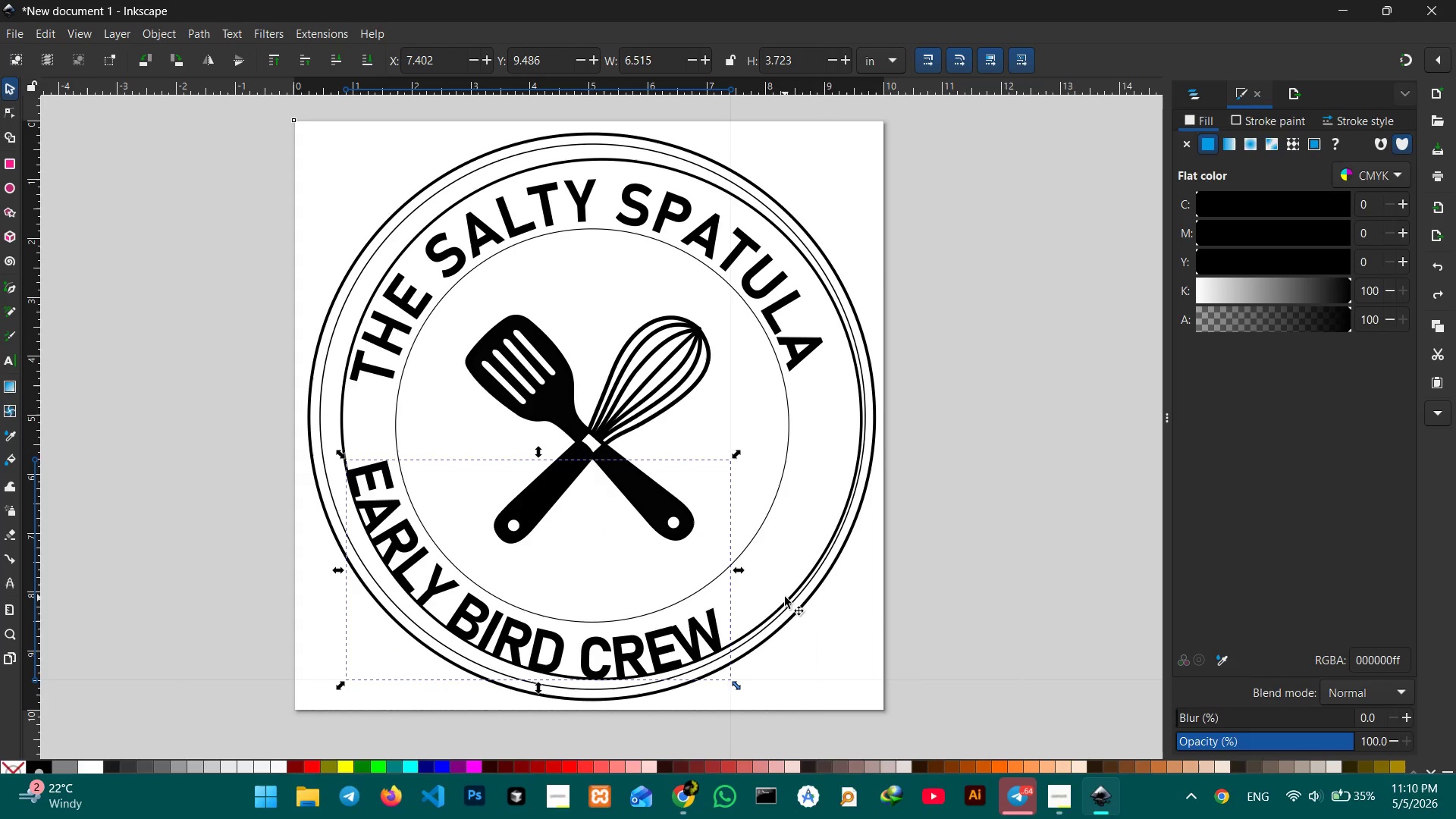 
left_click([782, 609])
 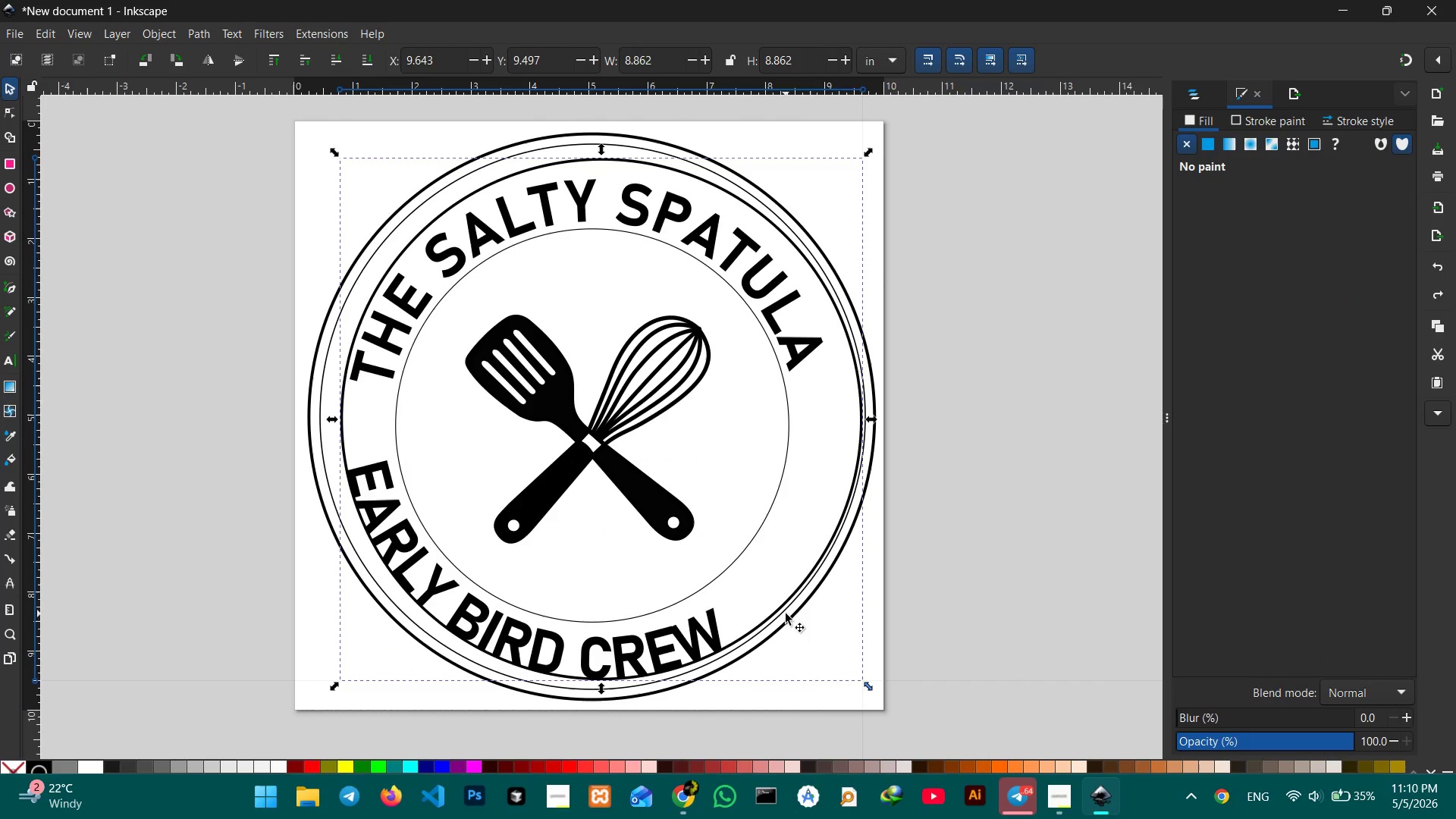 
left_click([775, 610])
 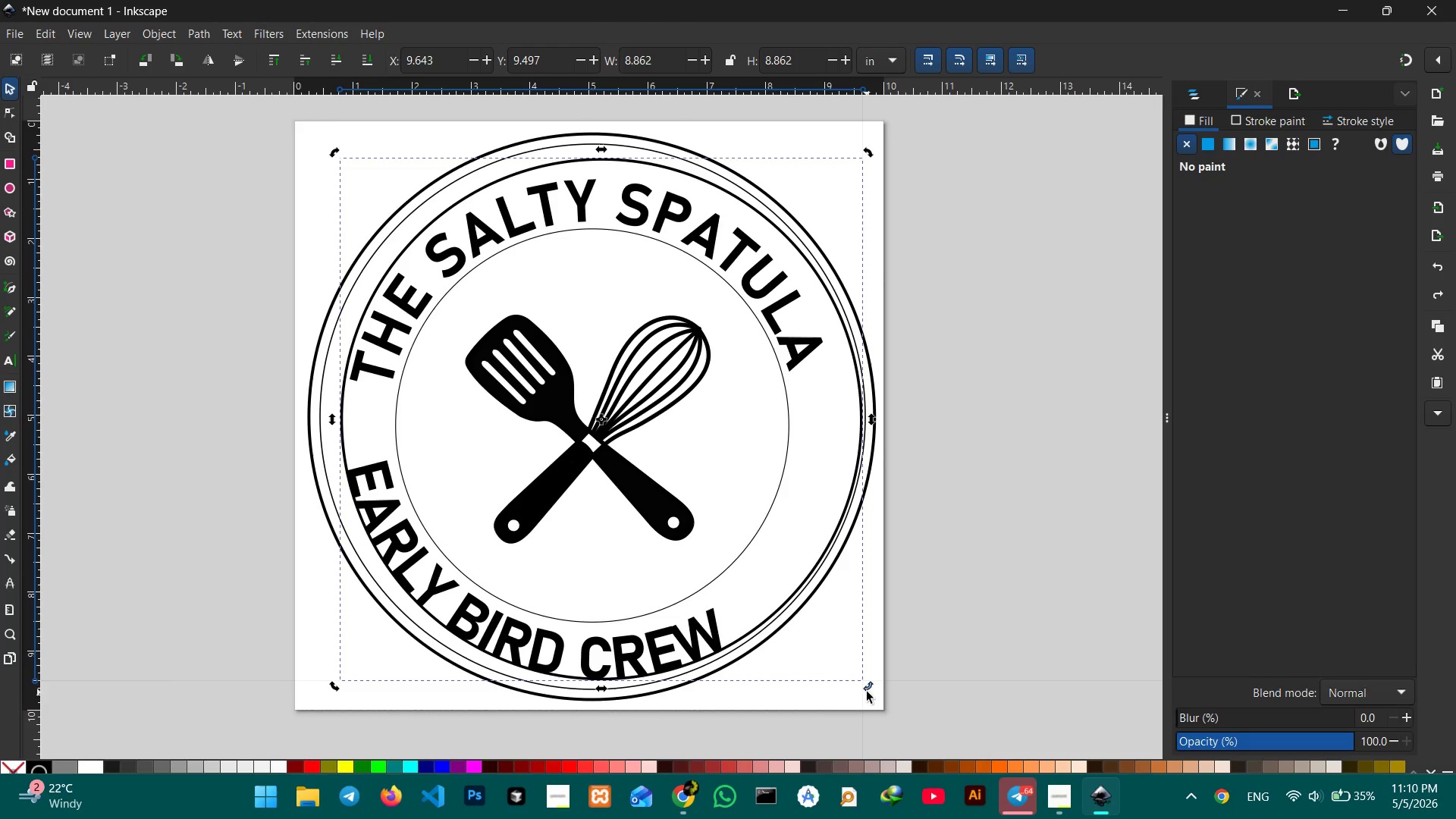 
left_click_drag(start_coordinate=[867, 691], to_coordinate=[883, 566])
 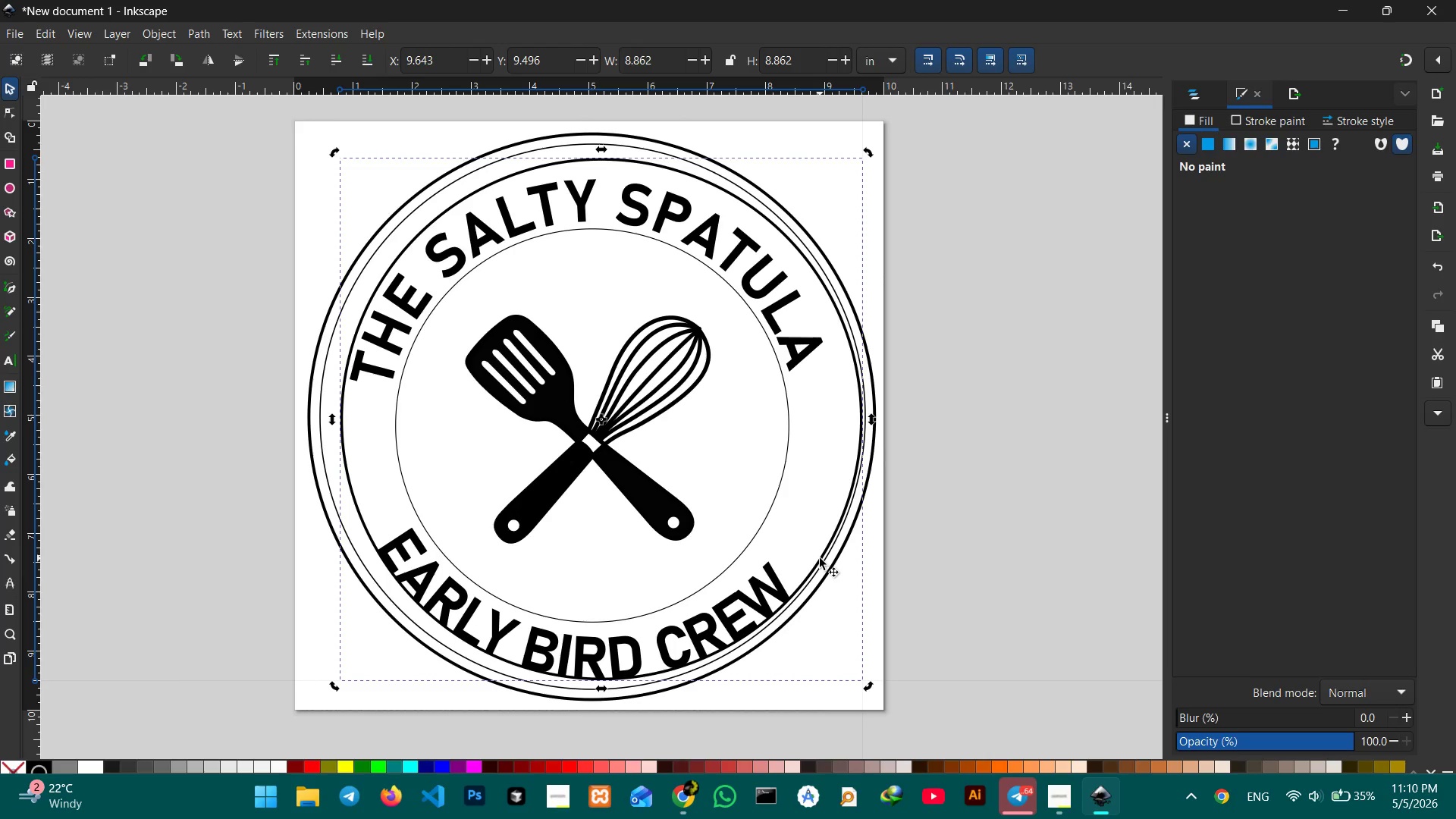 
left_click_drag(start_coordinate=[820, 558], to_coordinate=[810, 555])
 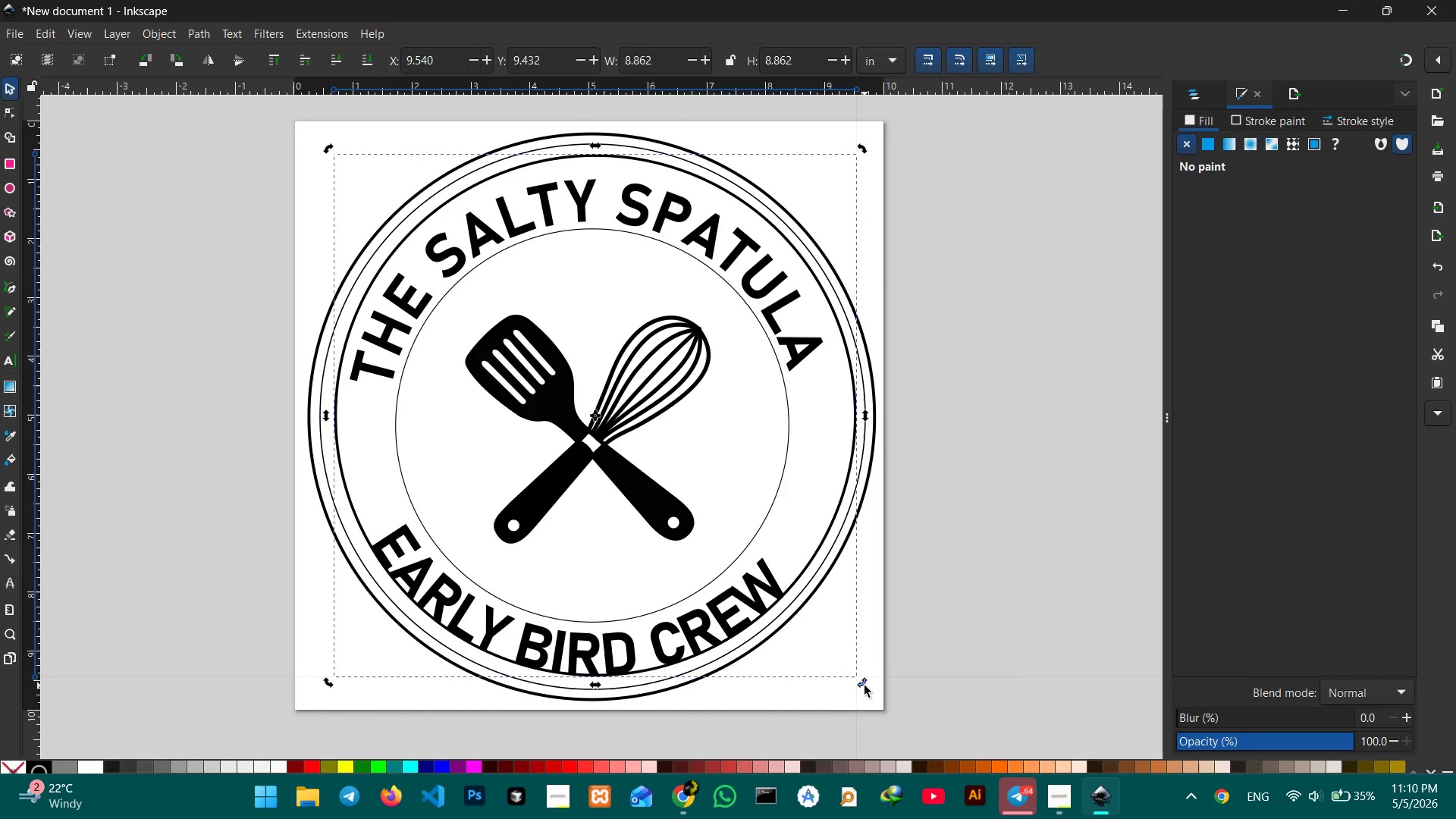 
left_click_drag(start_coordinate=[864, 686], to_coordinate=[880, 657])
 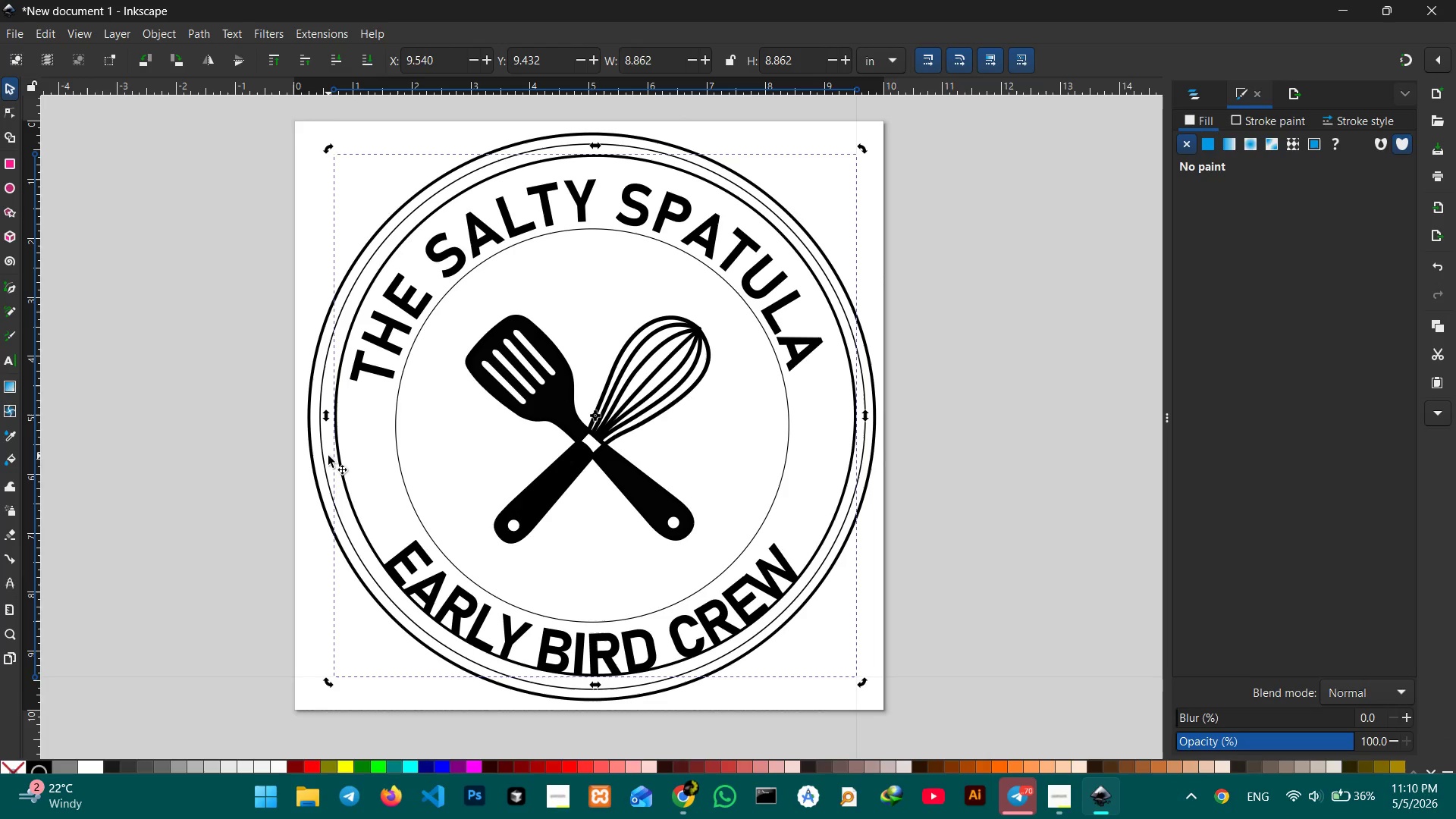 
wait(27.39)
 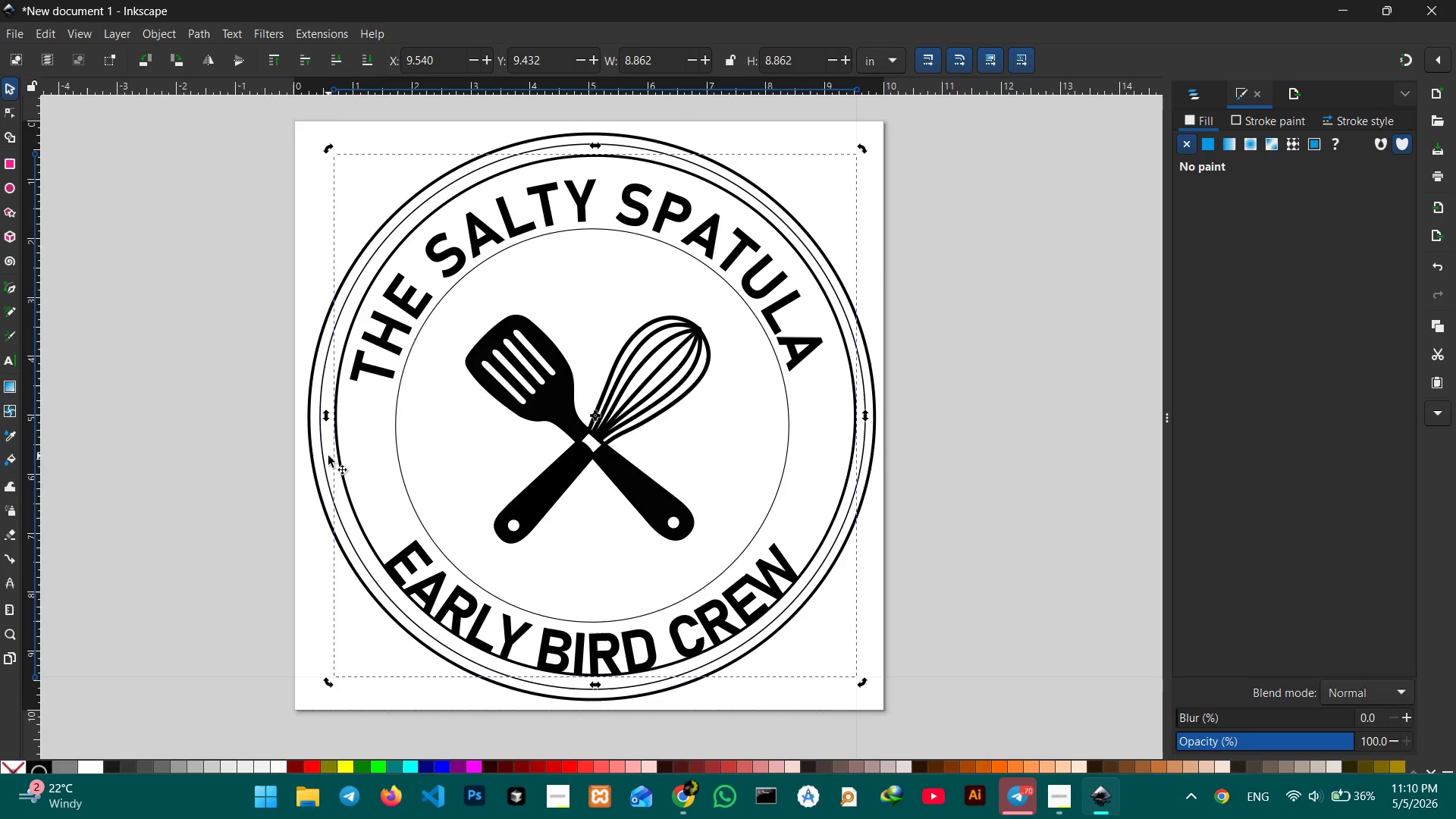 
left_click([187, 537])
 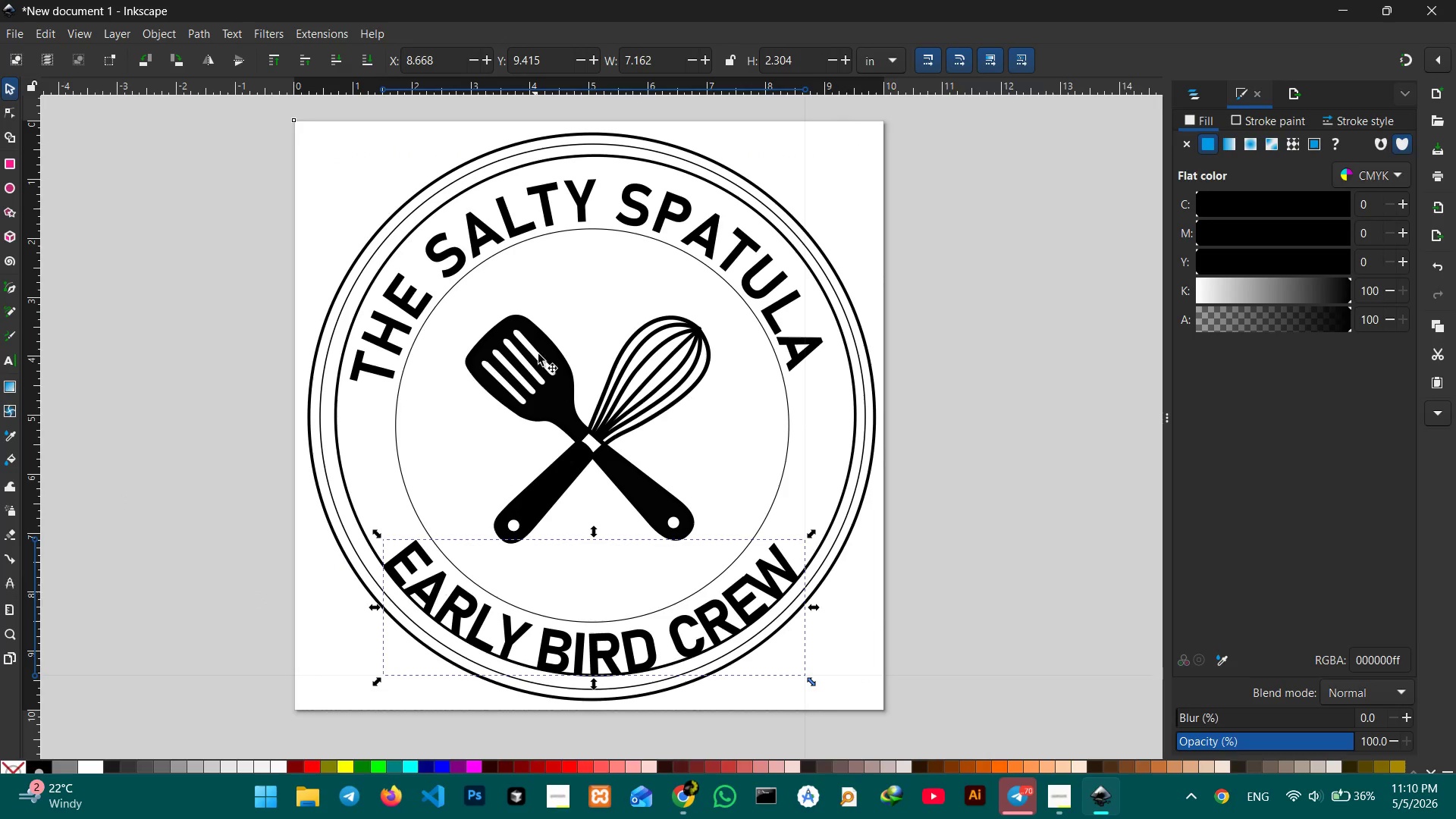 
mouse_move([550, 108])
 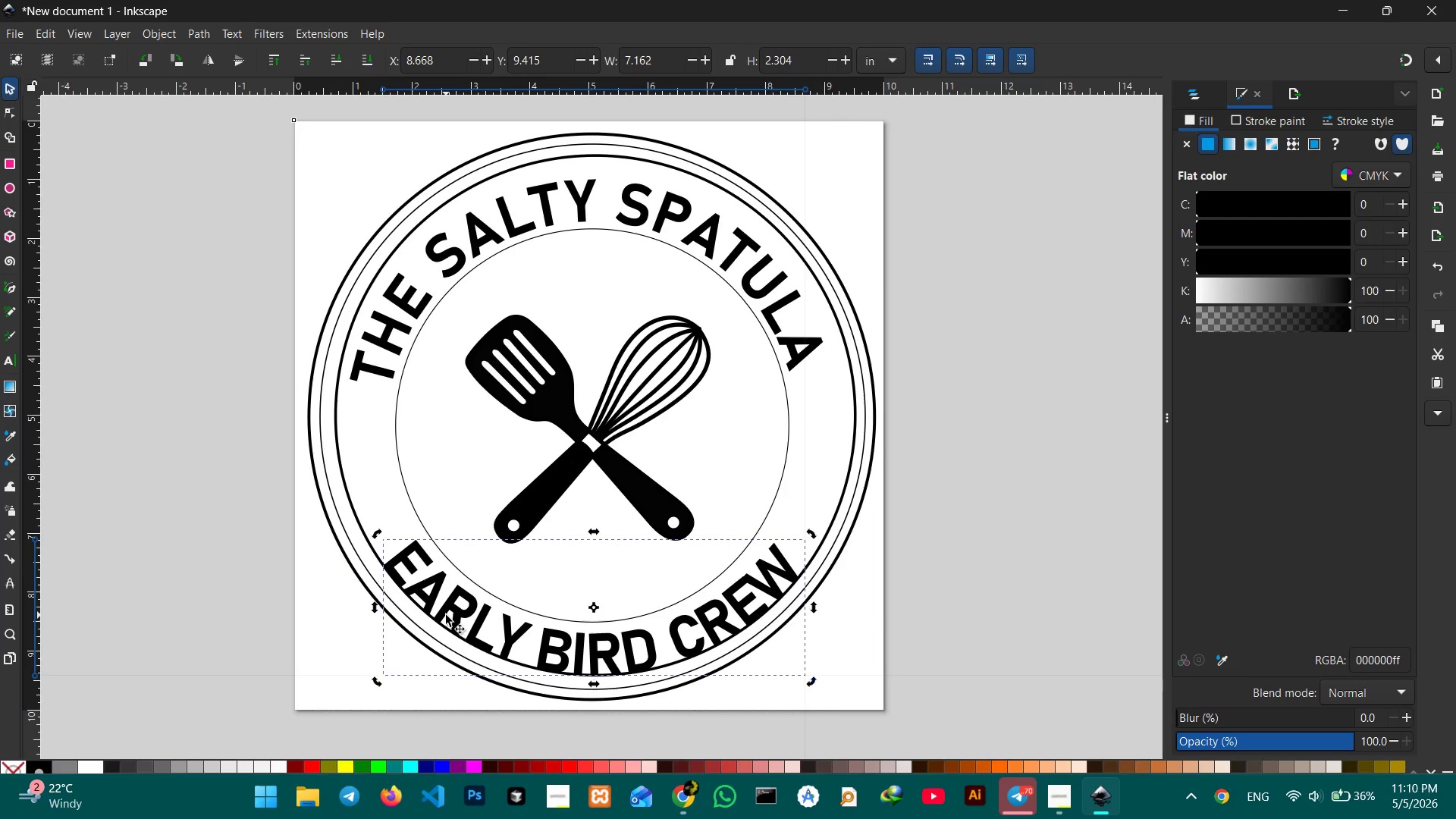 
double_click([446, 615])
 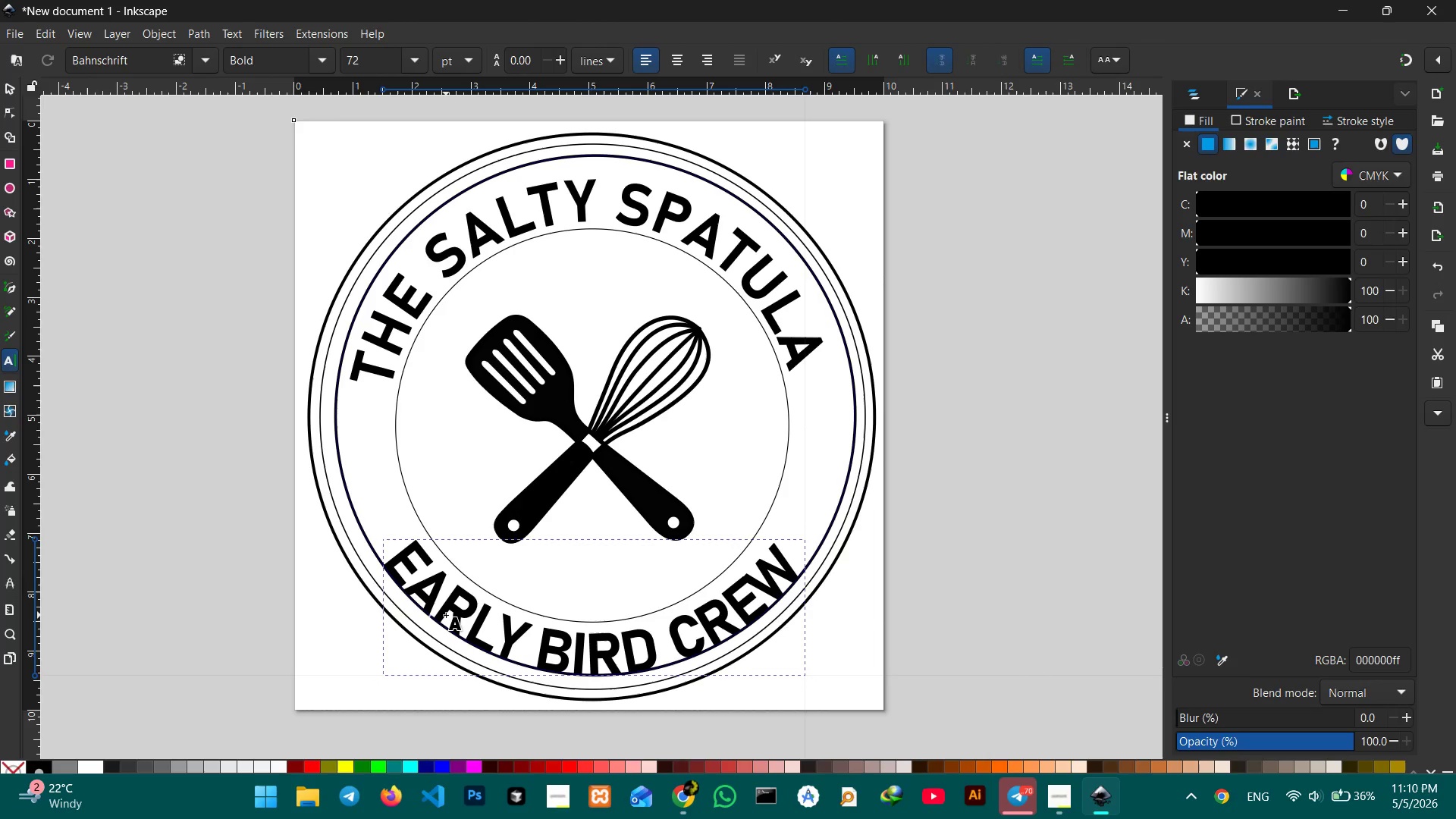 
double_click([446, 615])
 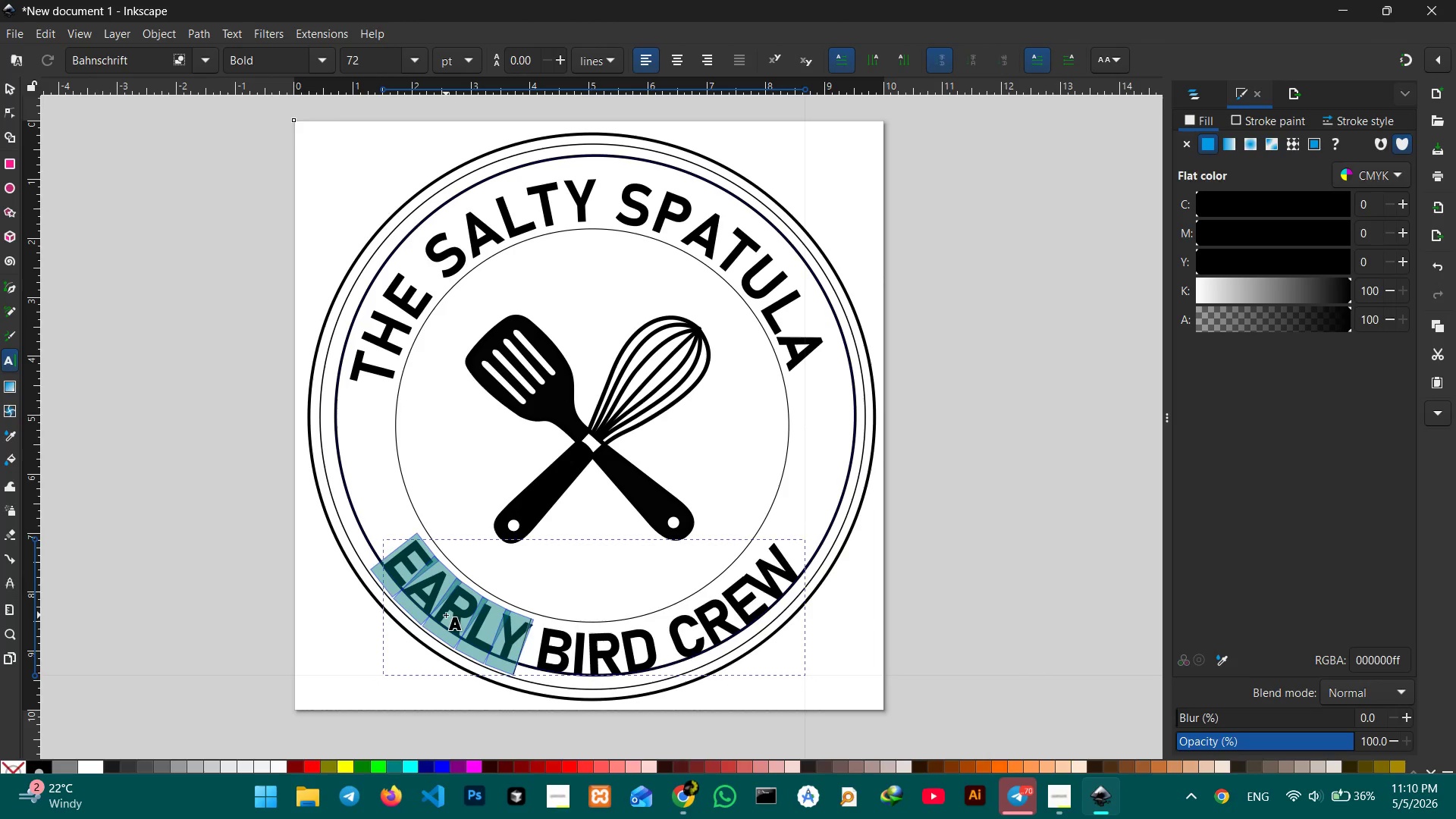 
triple_click([446, 615])
 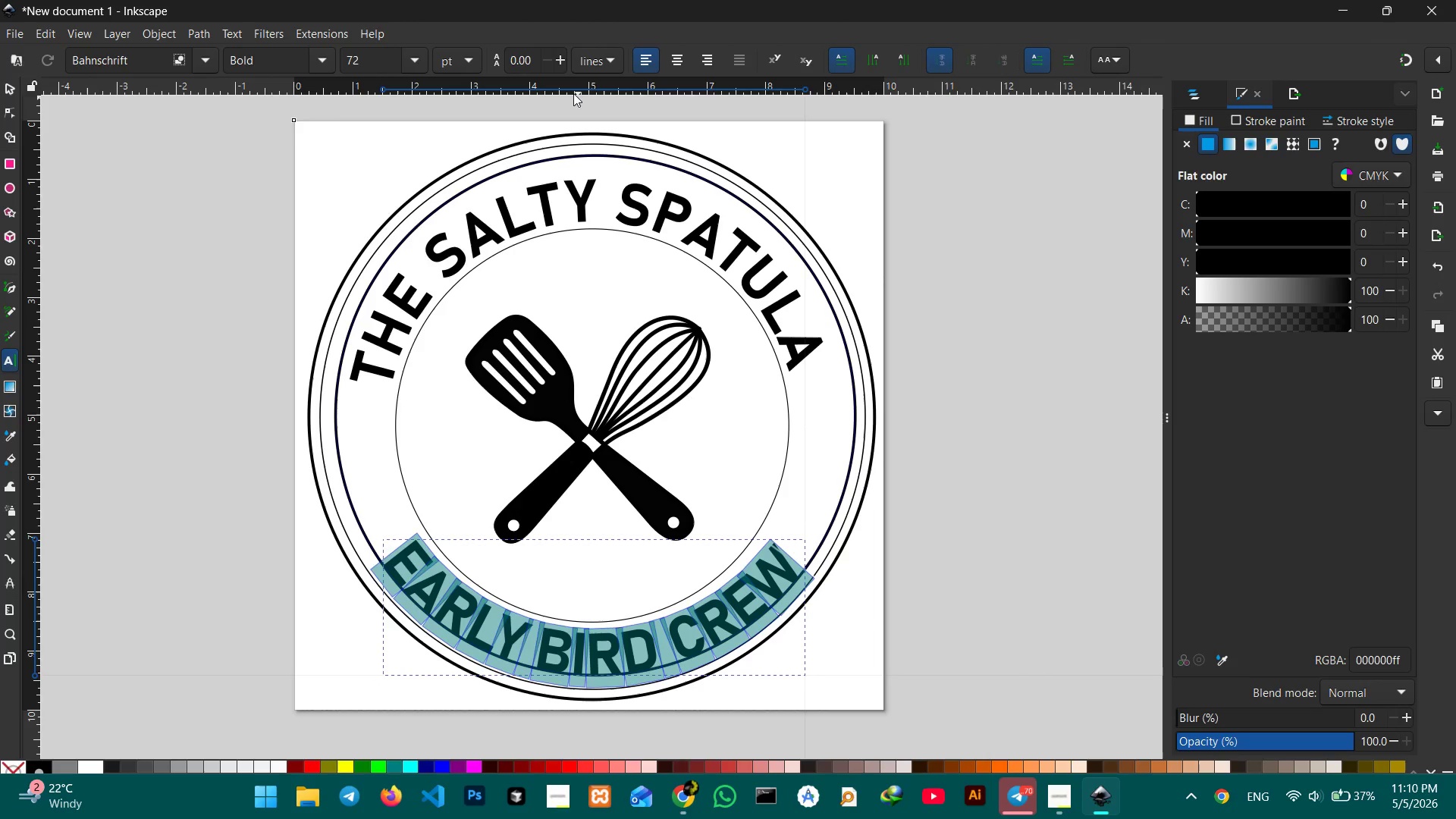 
left_click([563, 54])
 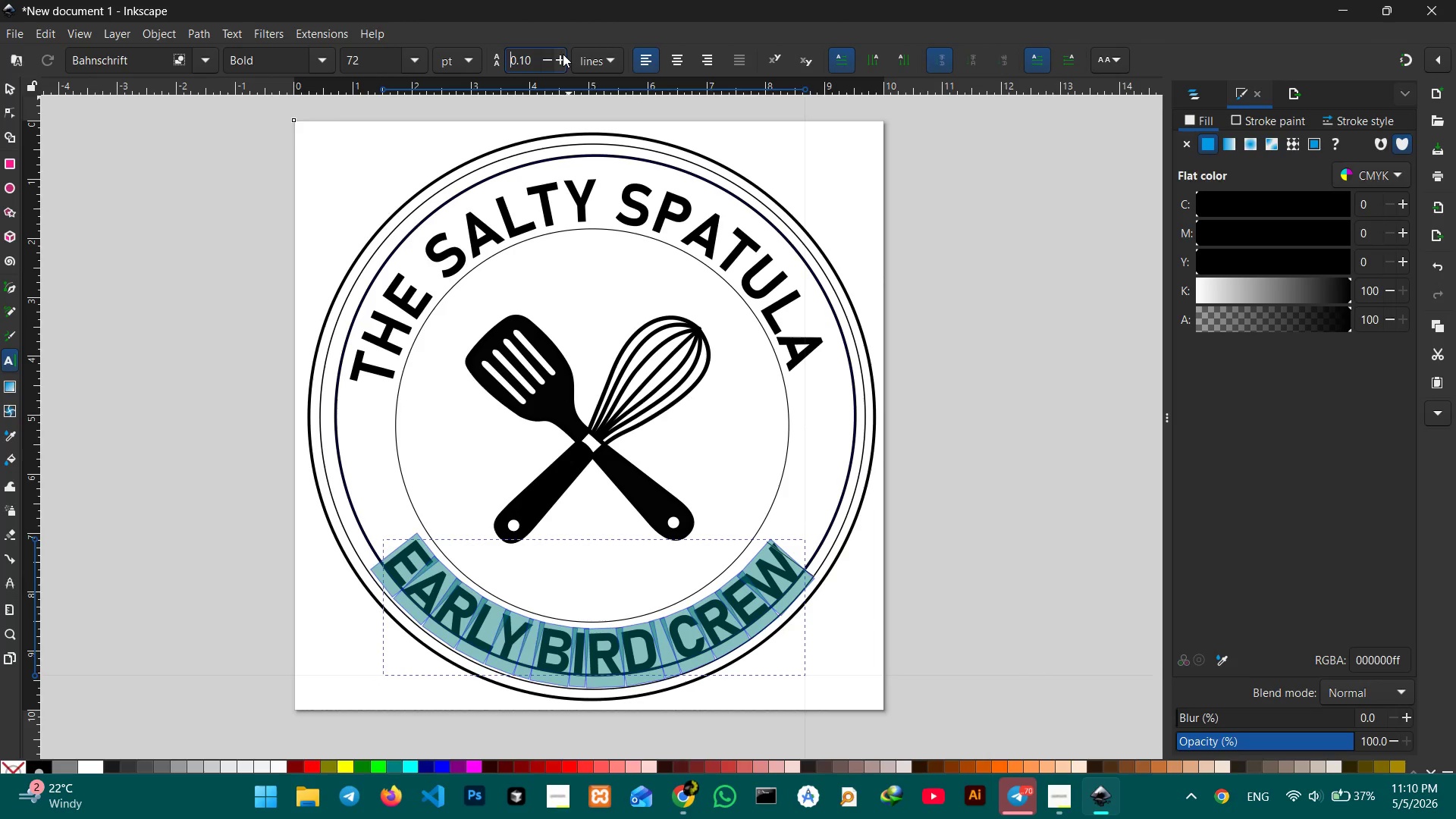 
double_click([563, 54])
 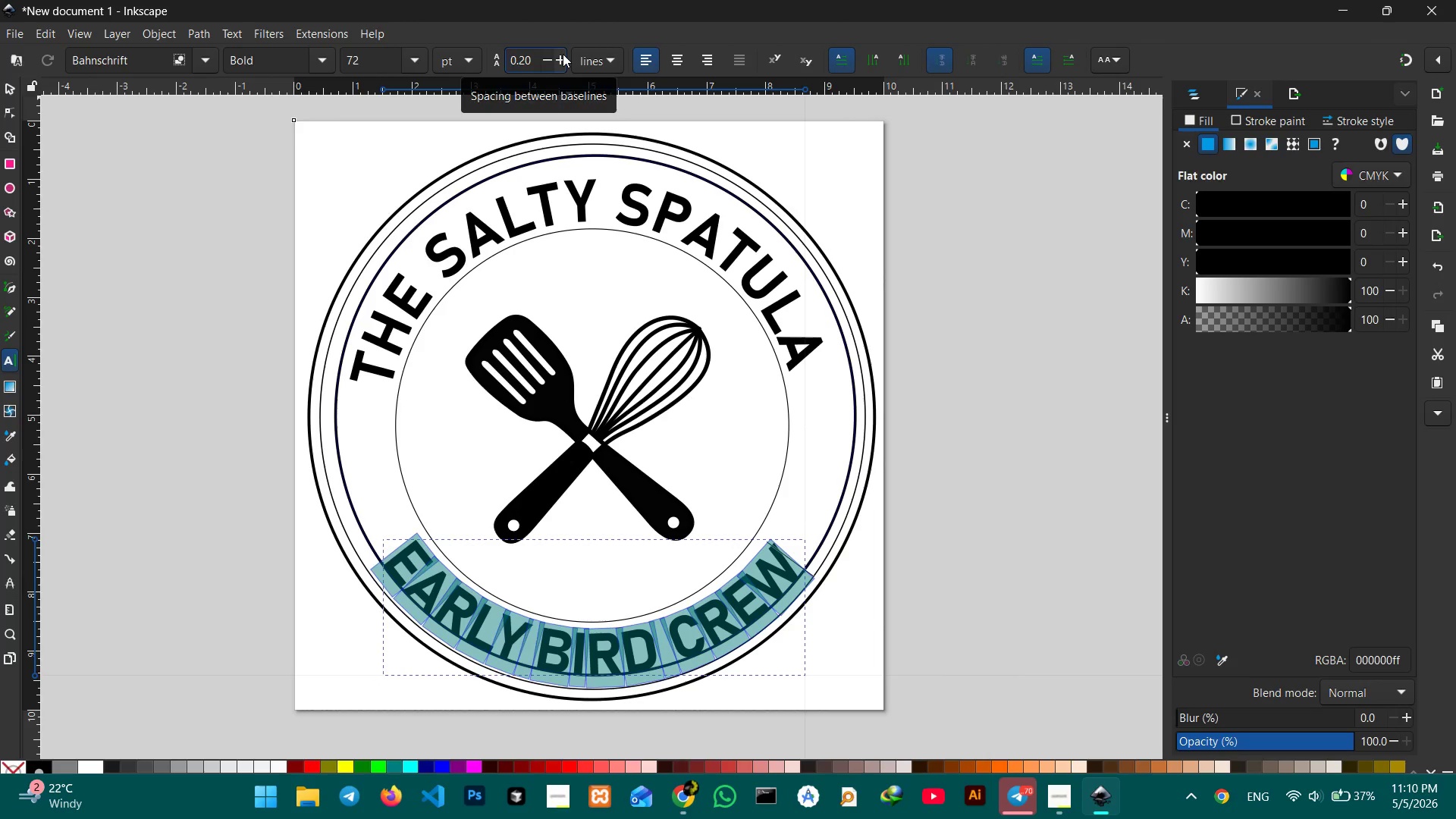 
triple_click([563, 54])
 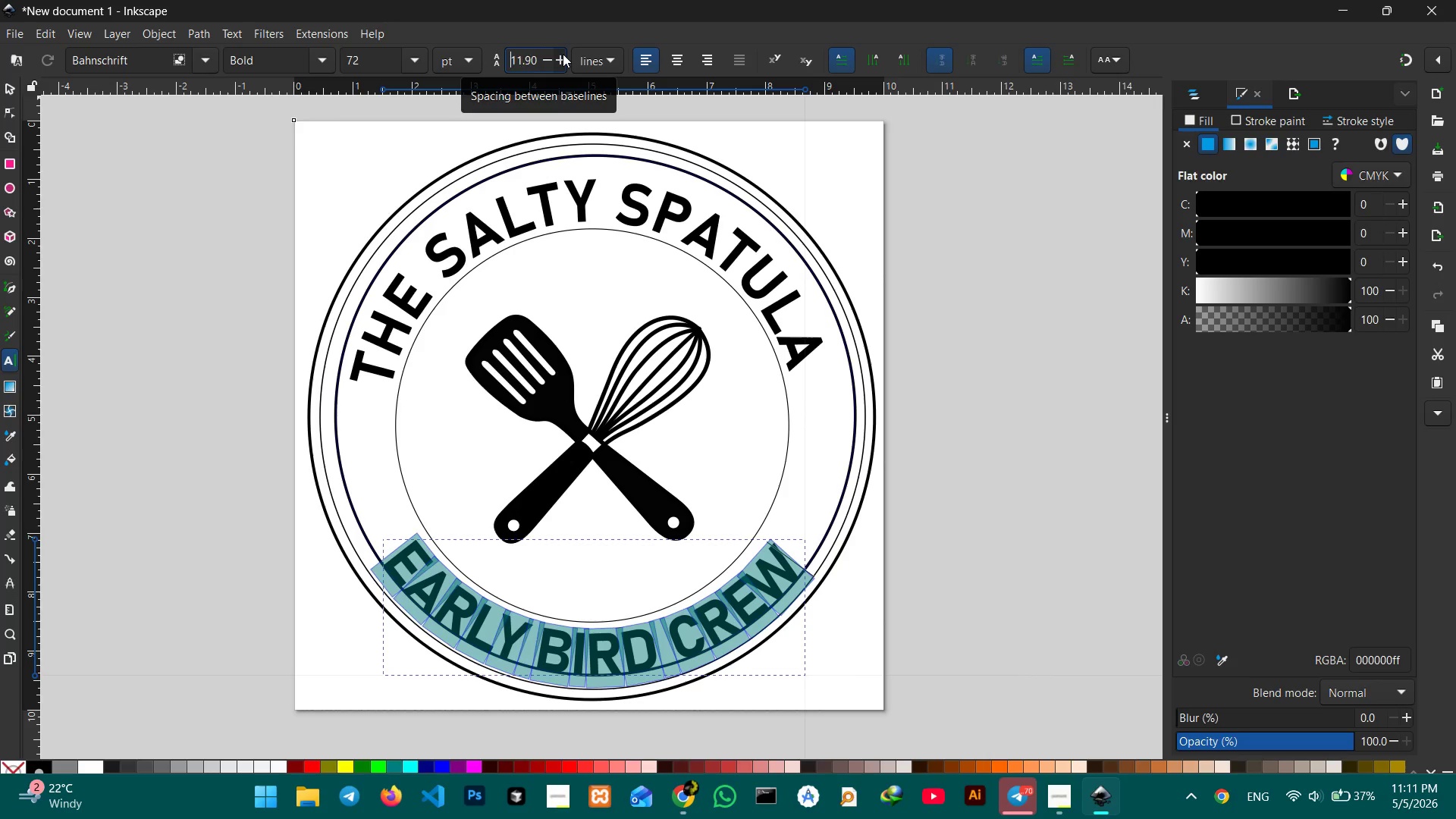 
triple_click([563, 54])
 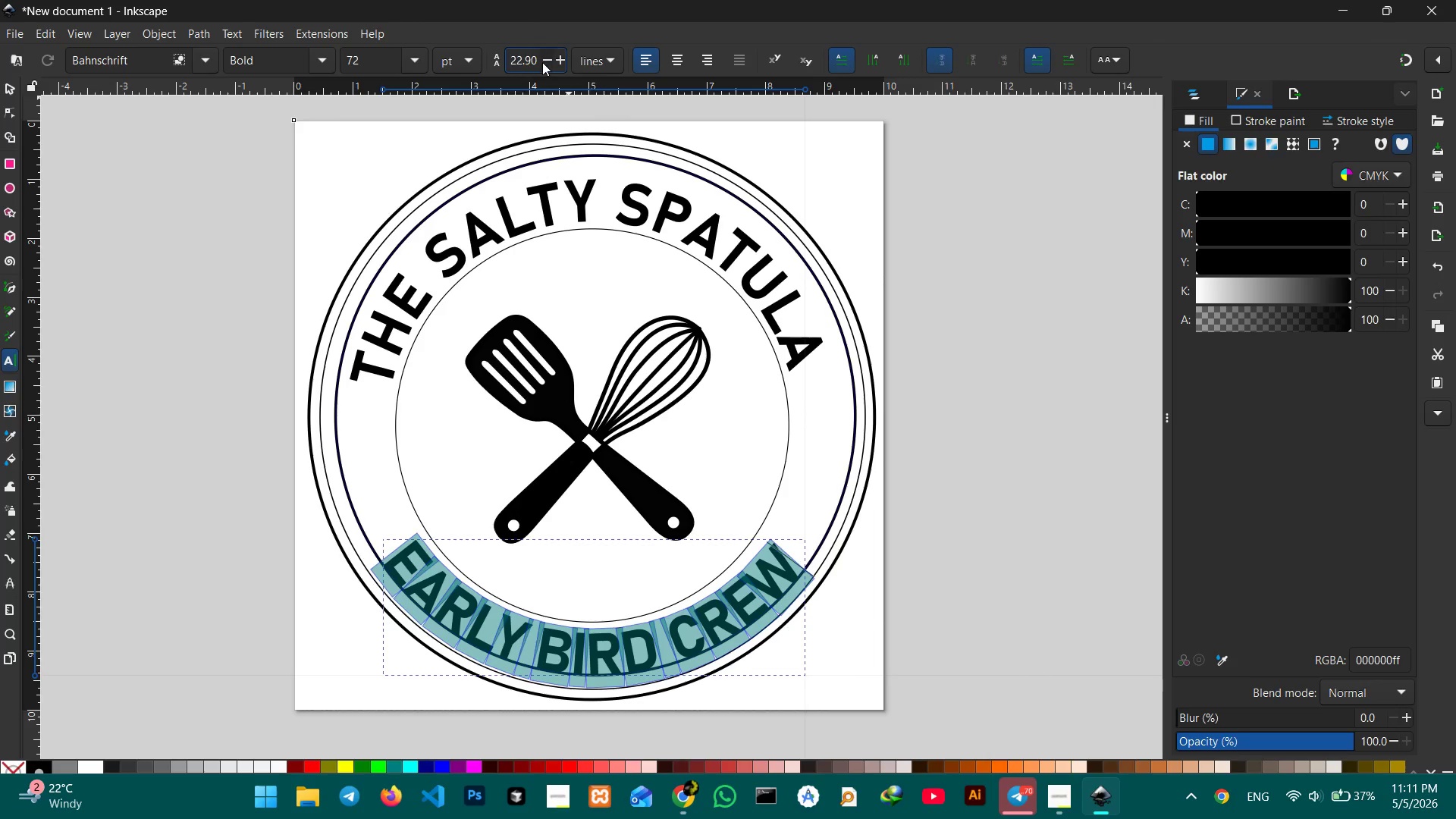 
left_click([542, 62])
 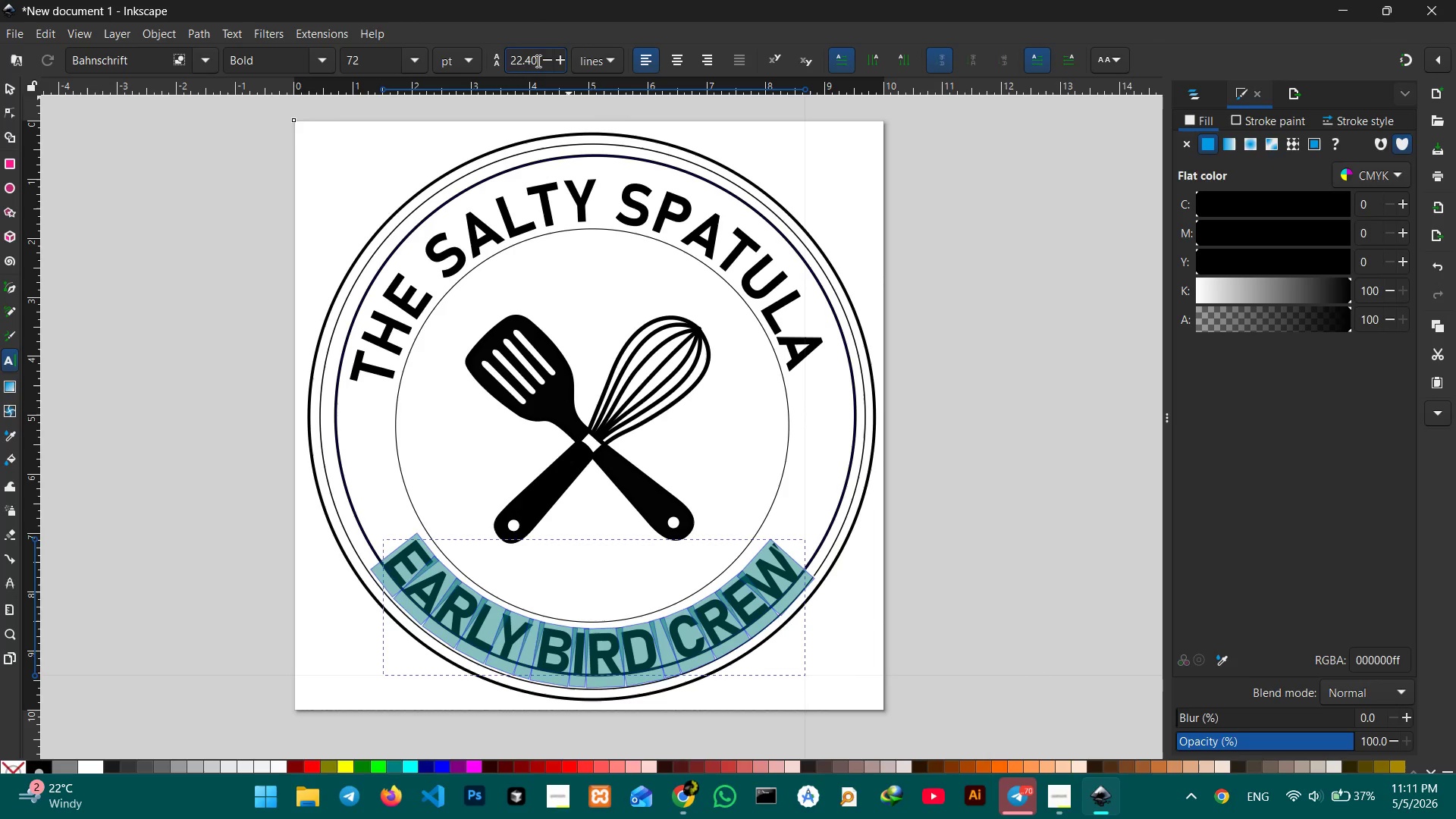 
left_click_drag(start_coordinate=[537, 61], to_coordinate=[478, 52])
 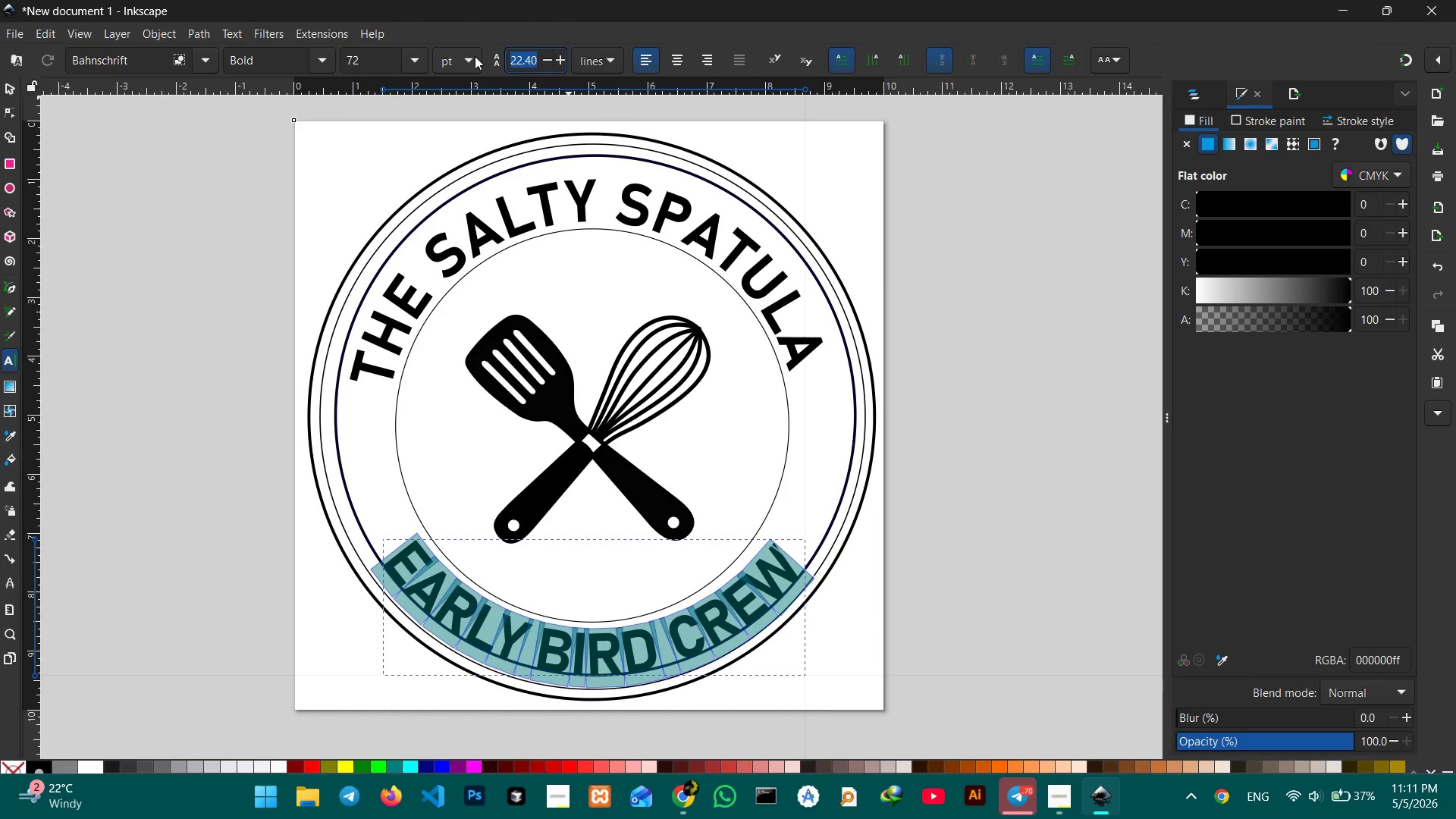 
key(Numpad0)
 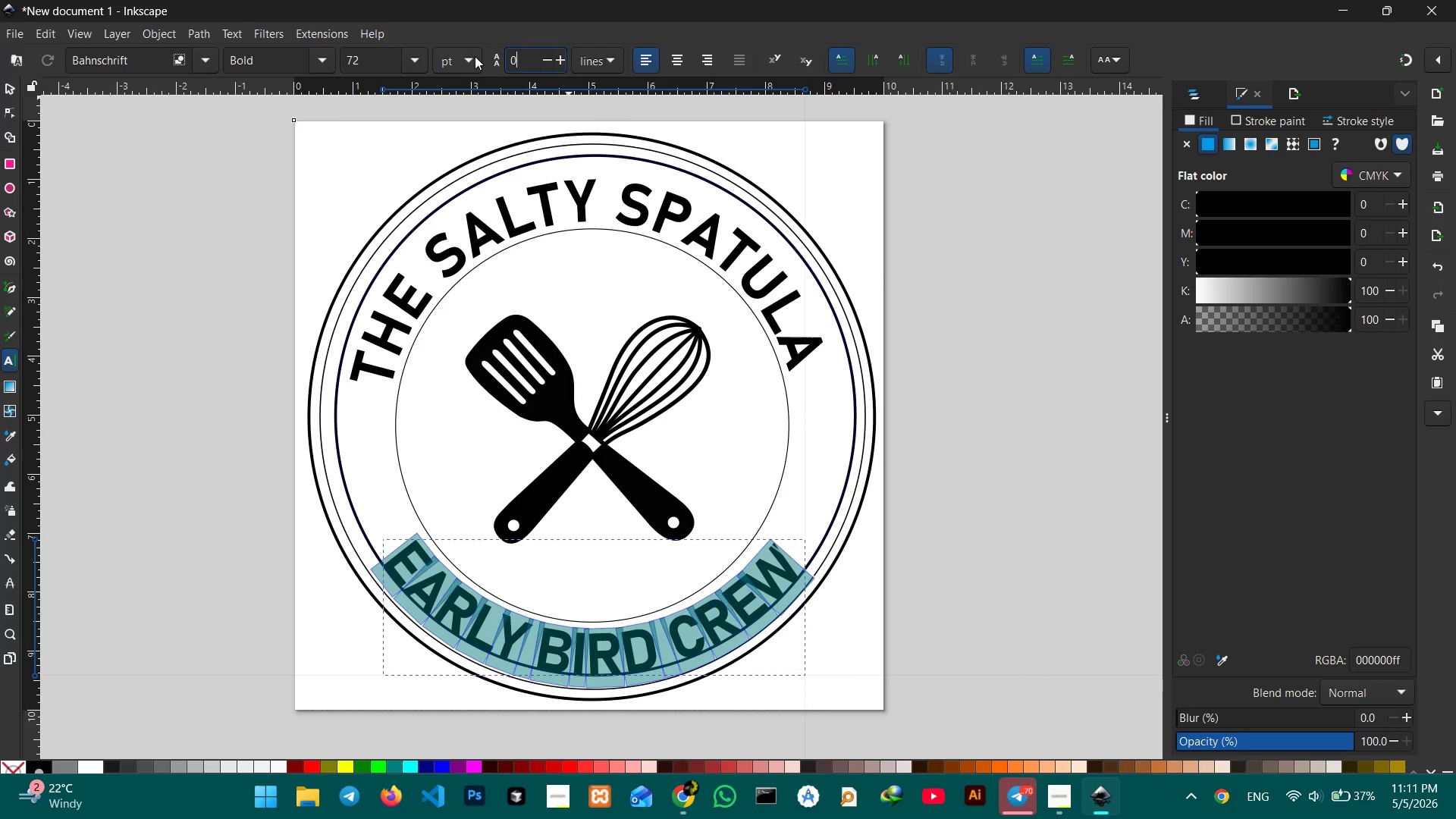 
key(Enter)
 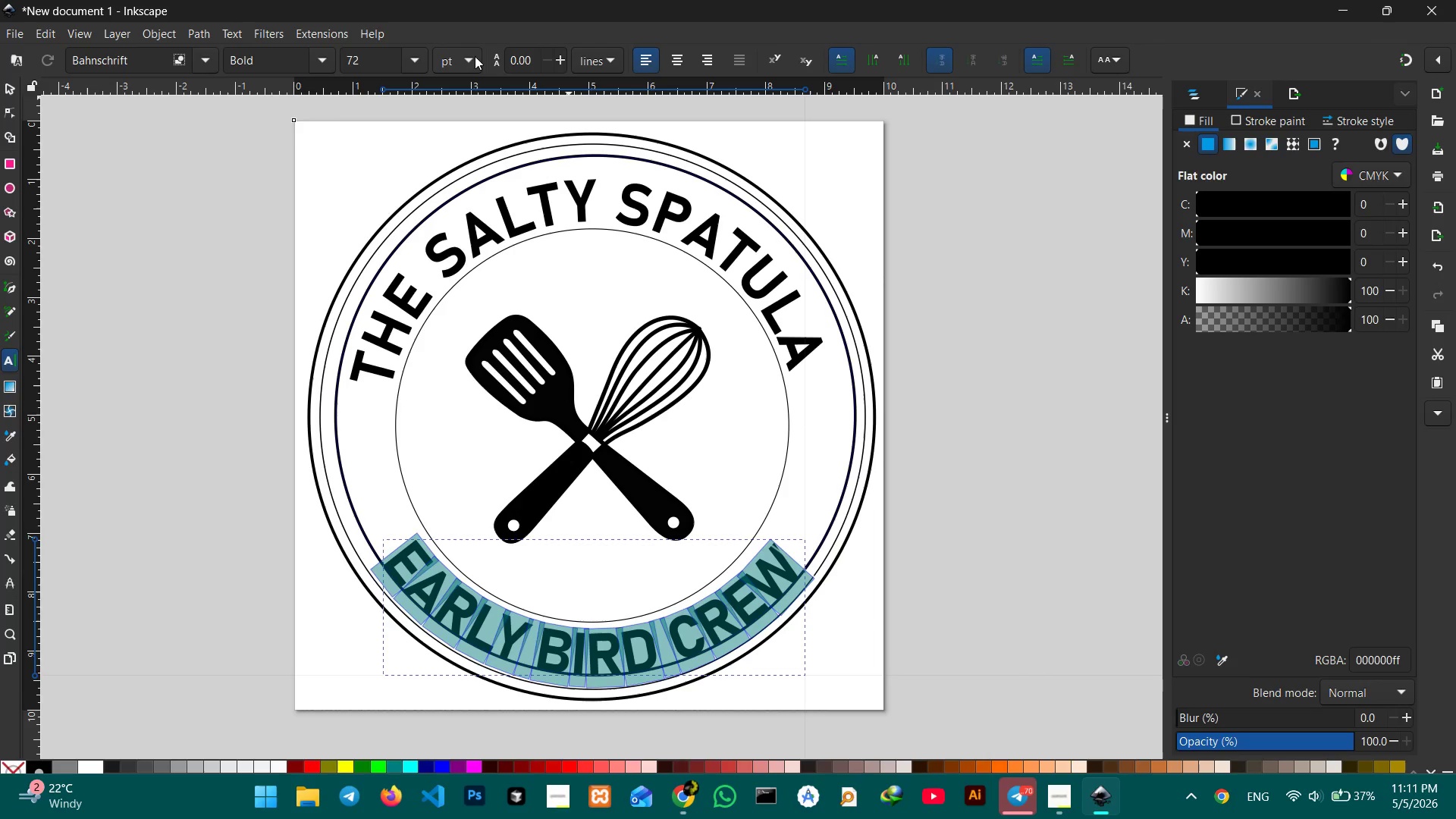 
wait(42.84)
 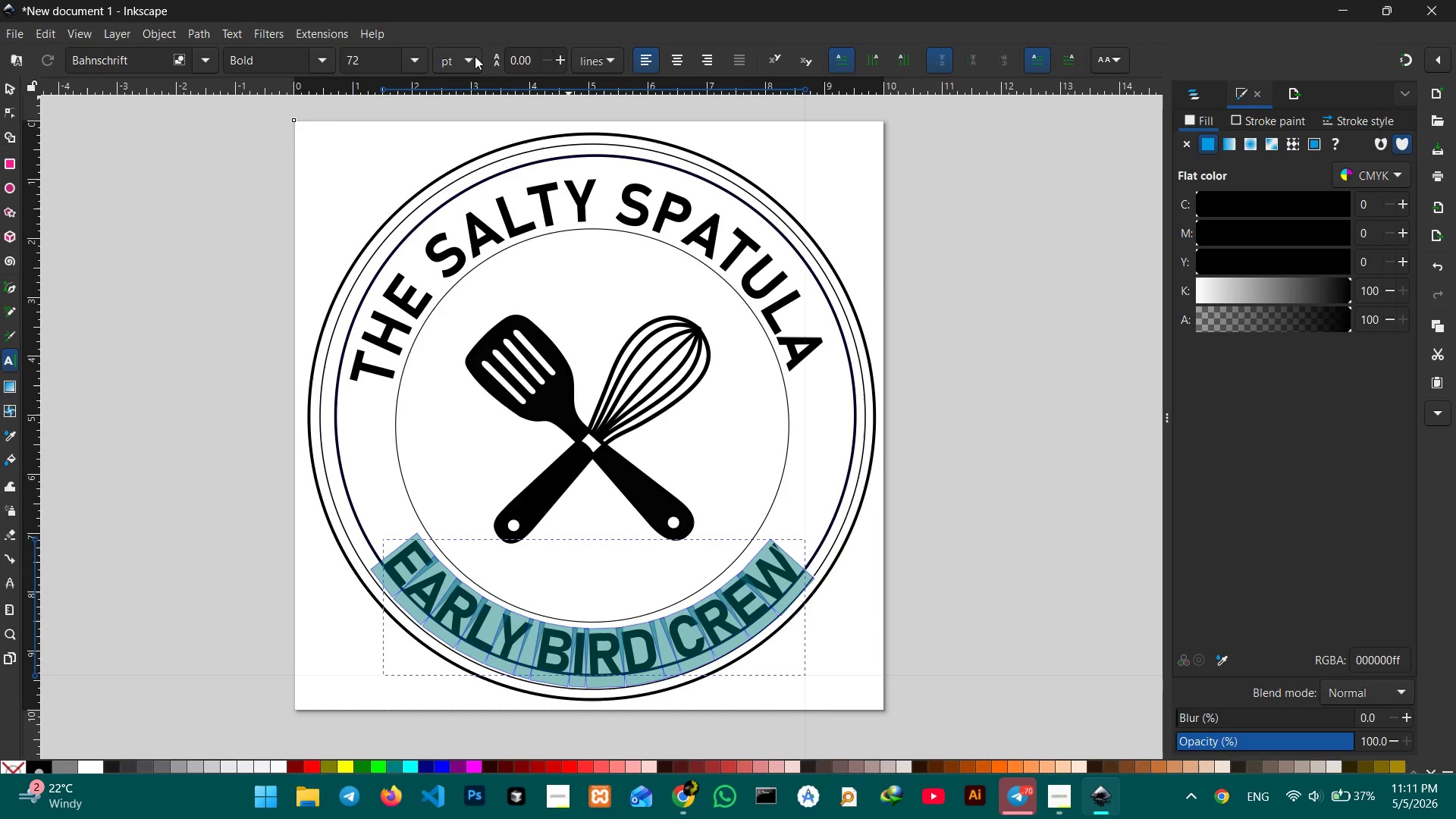 
double_click([163, 171])
 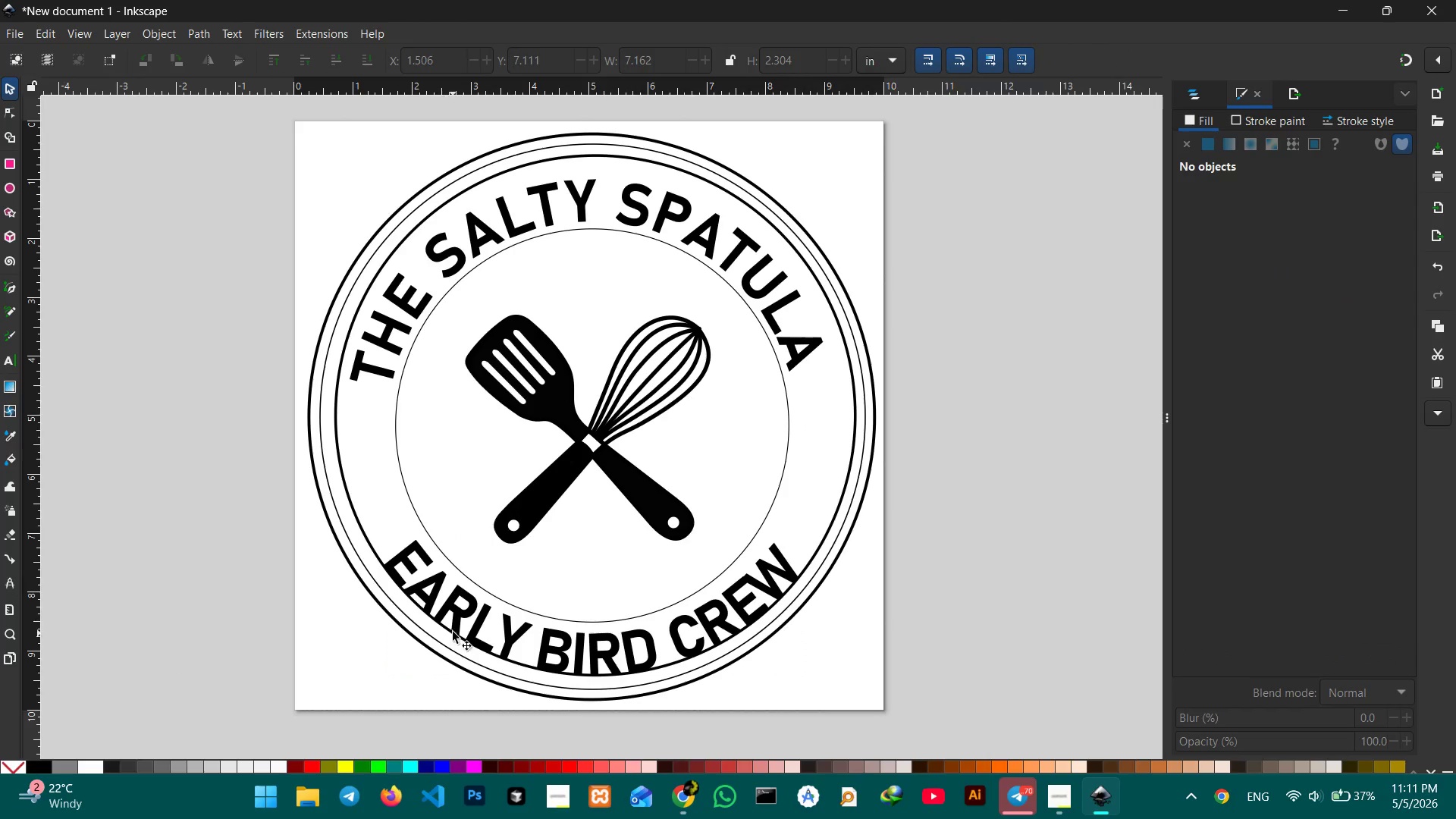 
left_click([453, 623])
 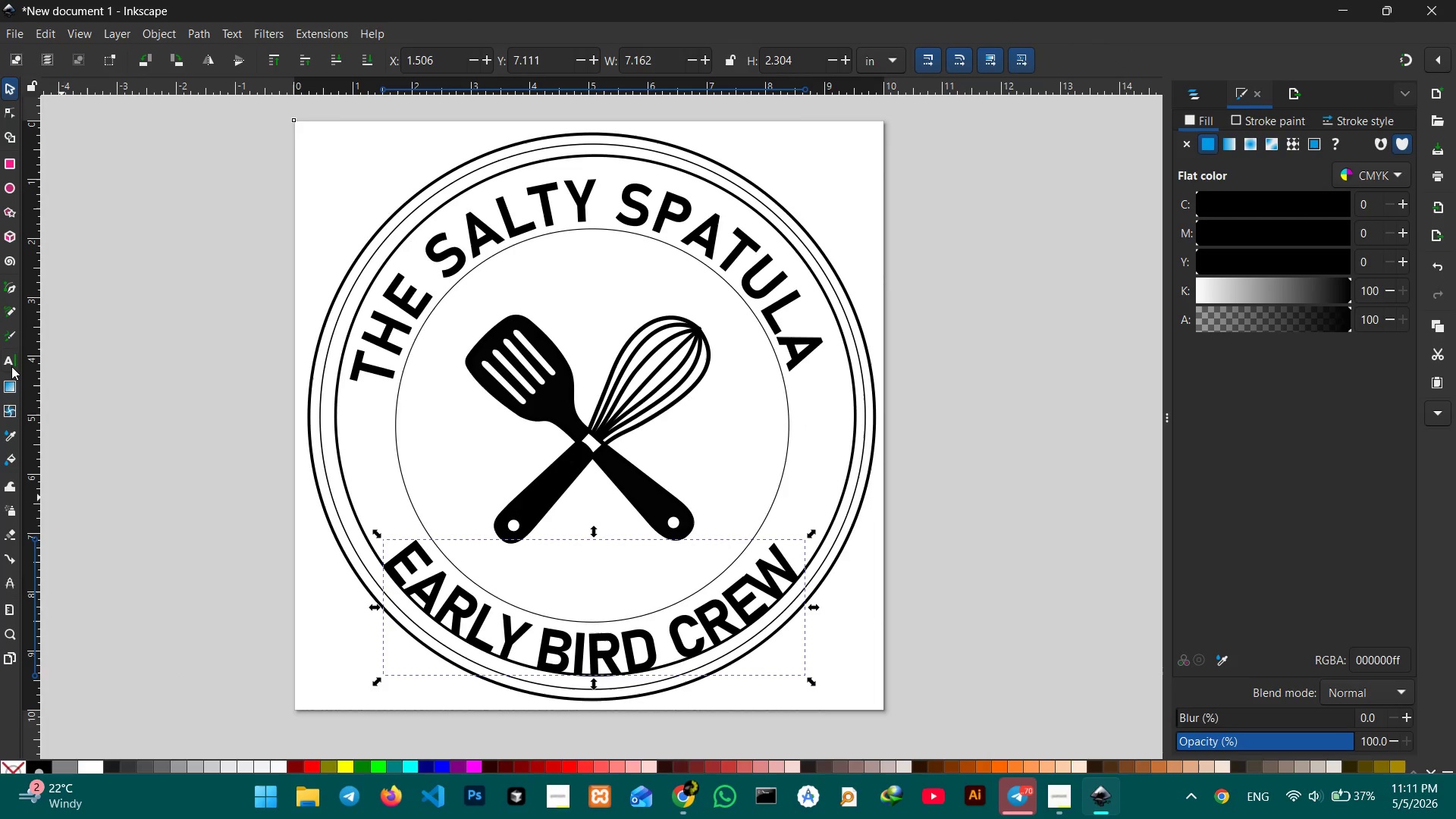 
left_click([11, 366])
 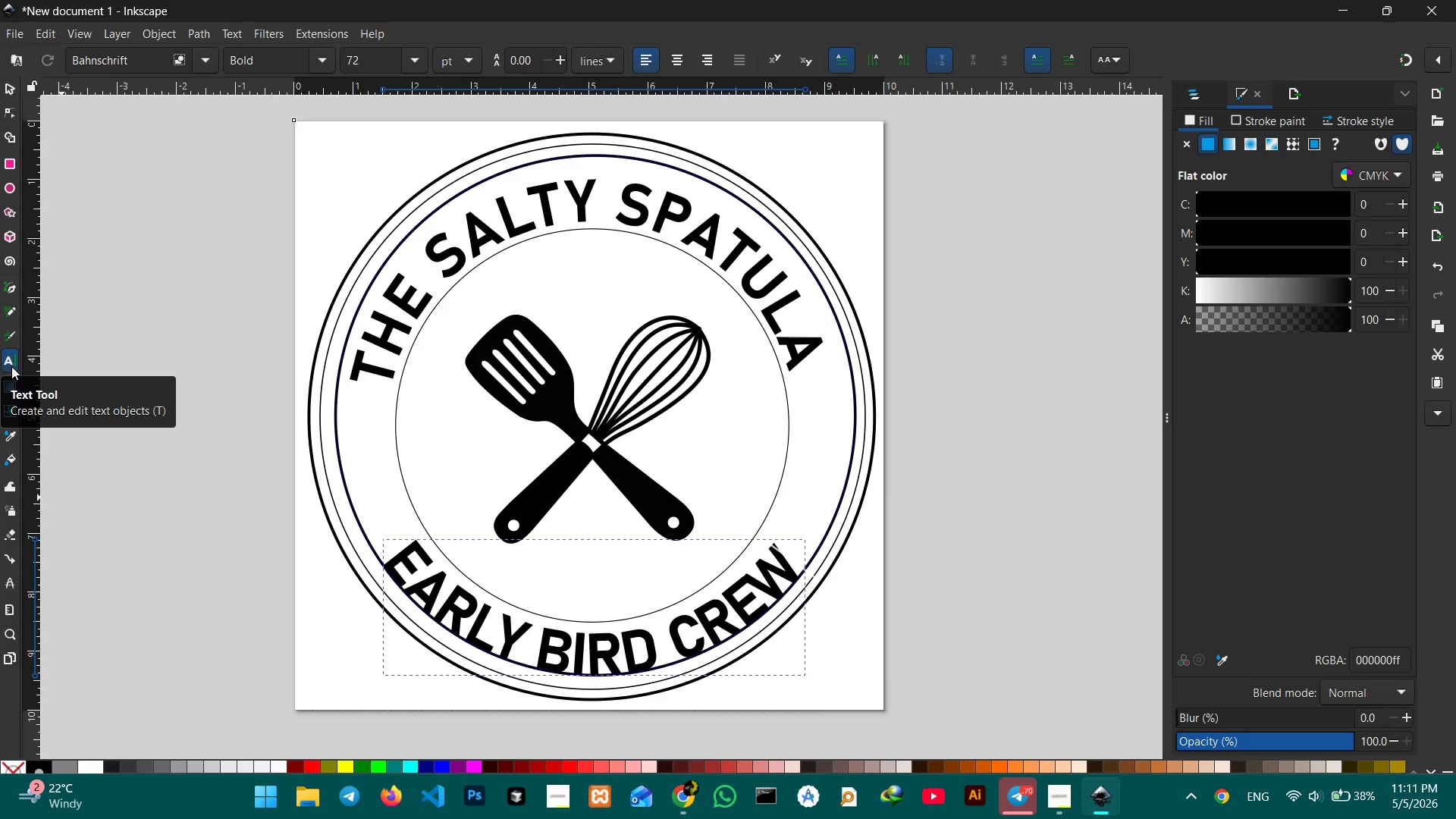 
wait(10.66)
 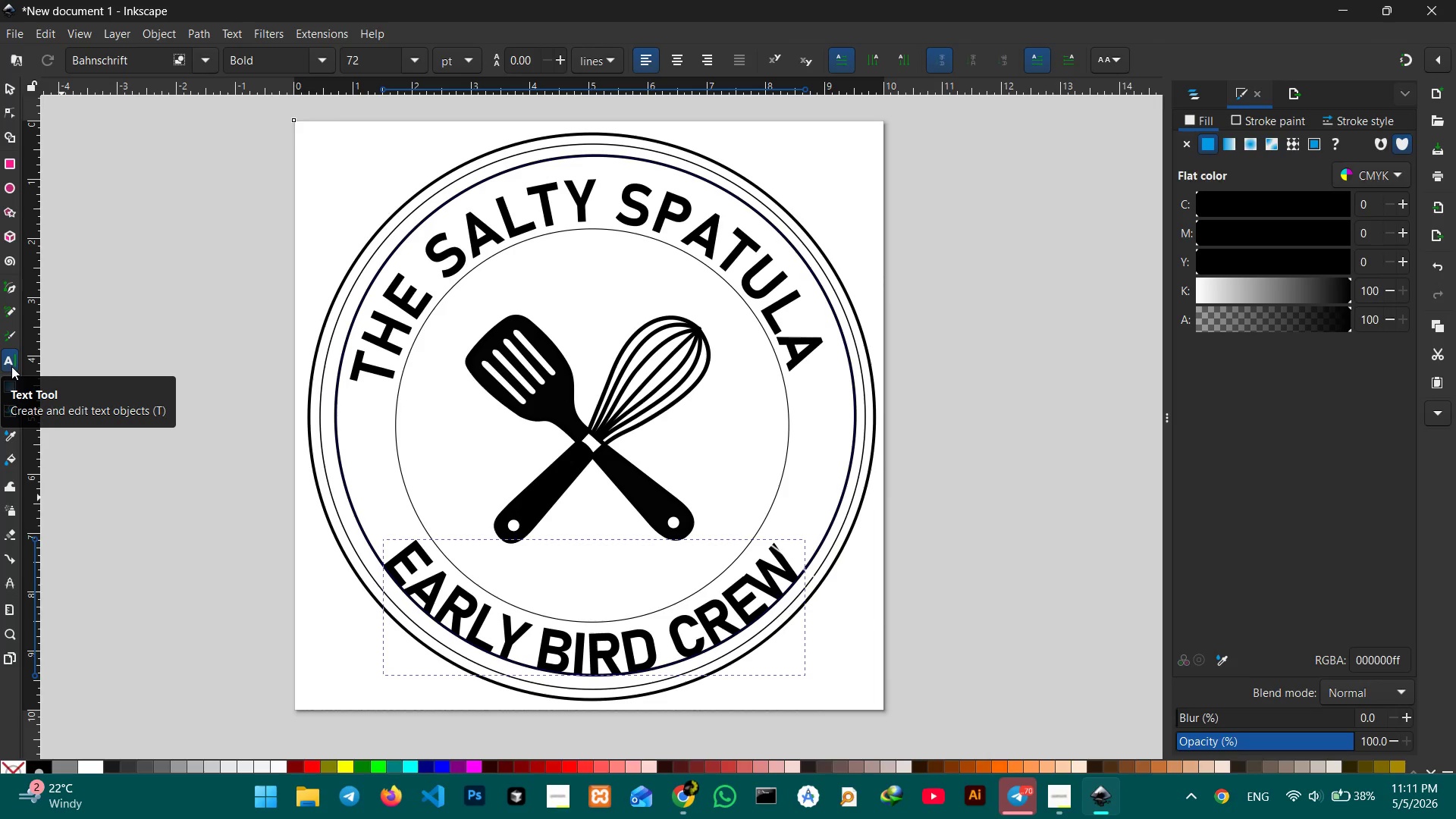 
left_click([470, 64])
 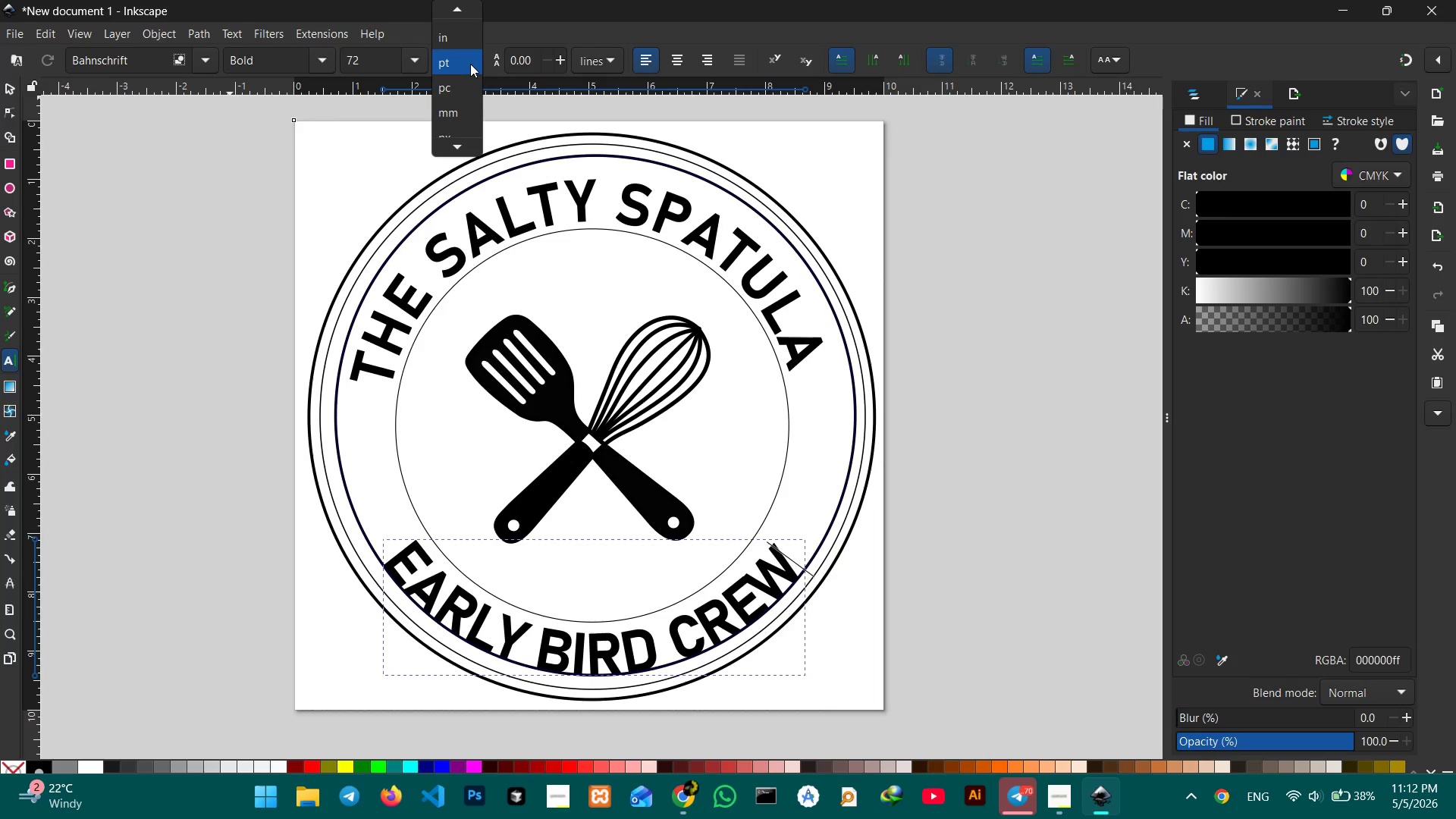 
left_click([470, 64])
 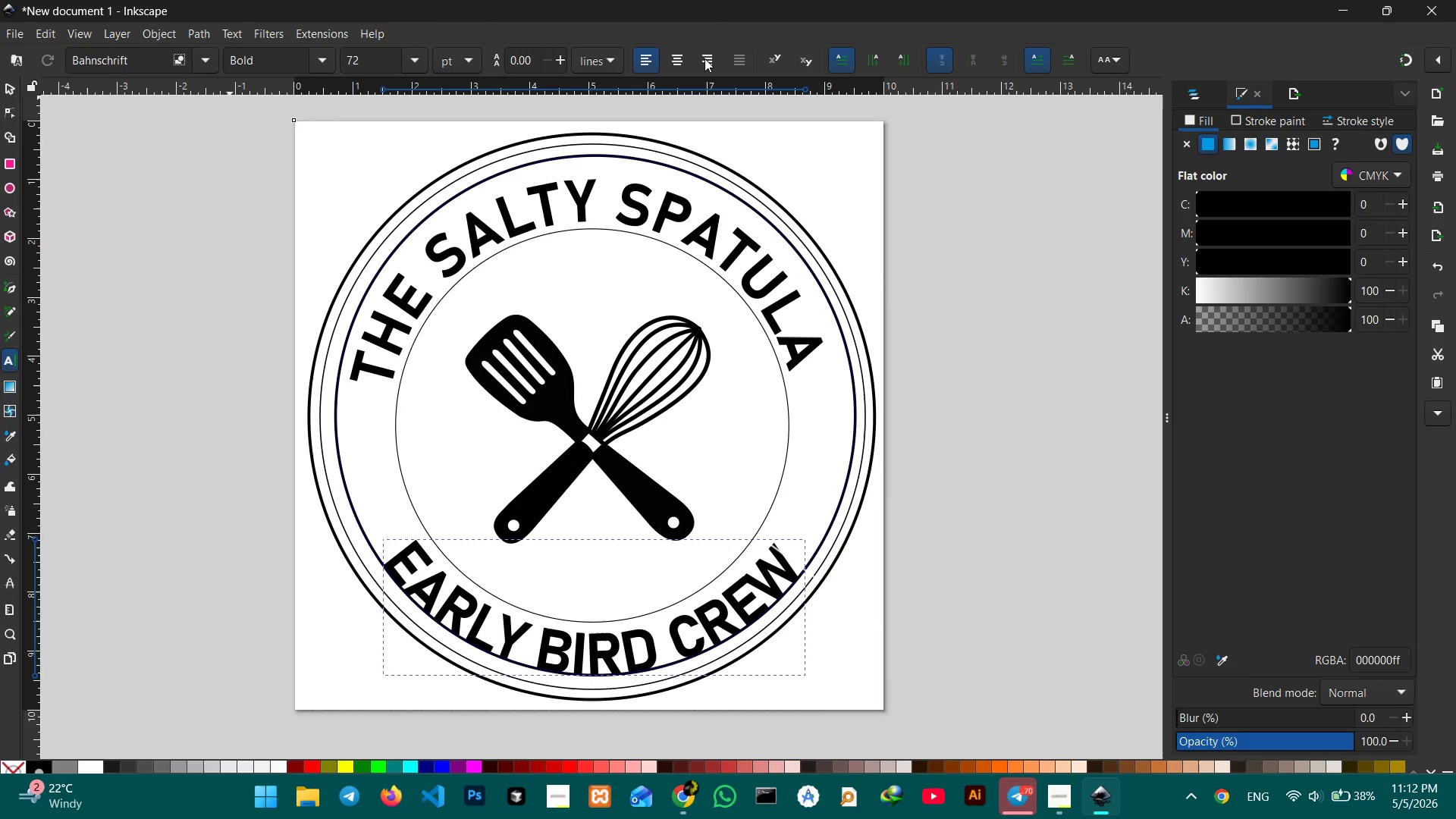 
mouse_move([1064, 80])
 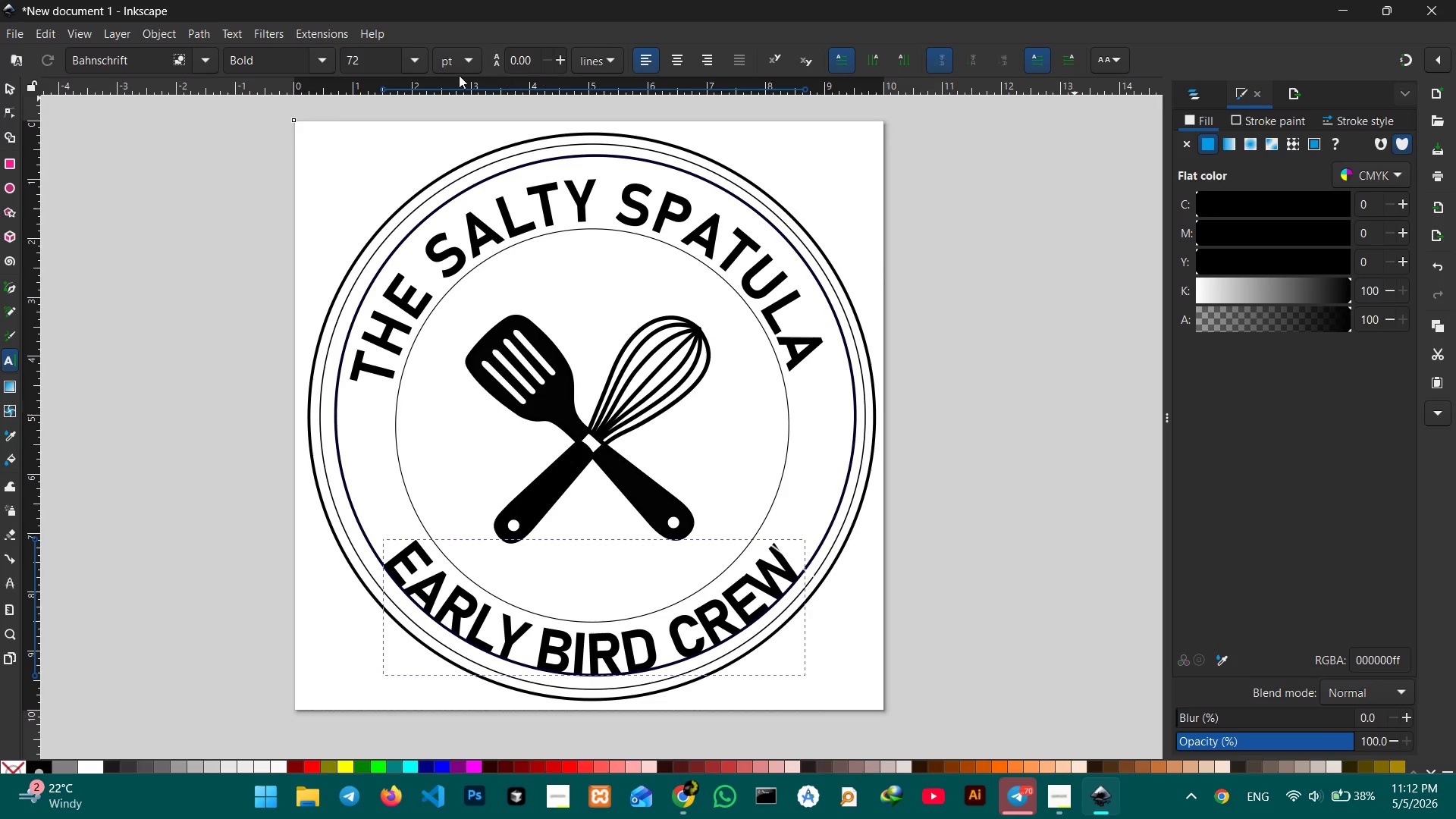 
wait(6.07)
 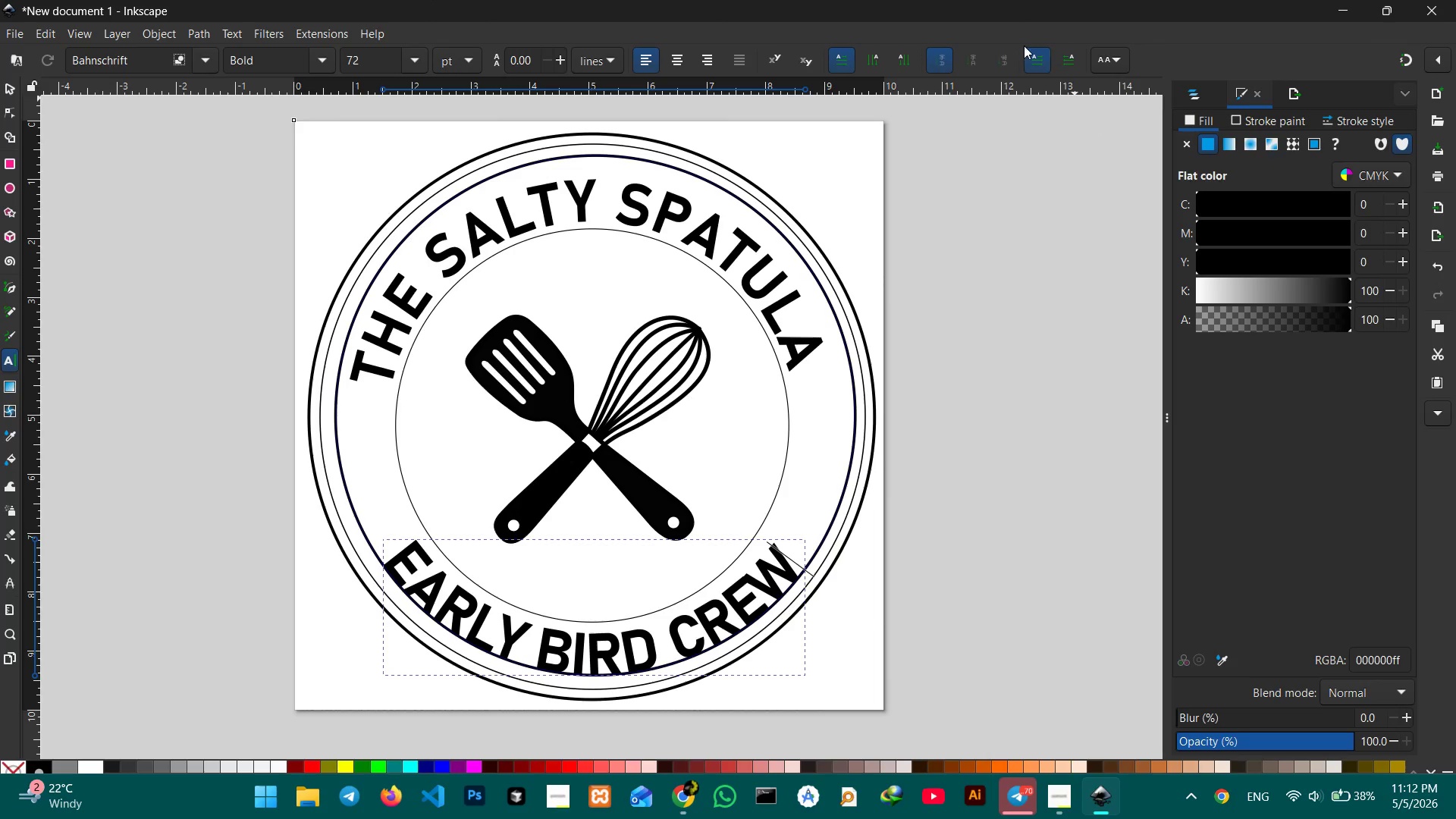 
left_click([676, 68])
 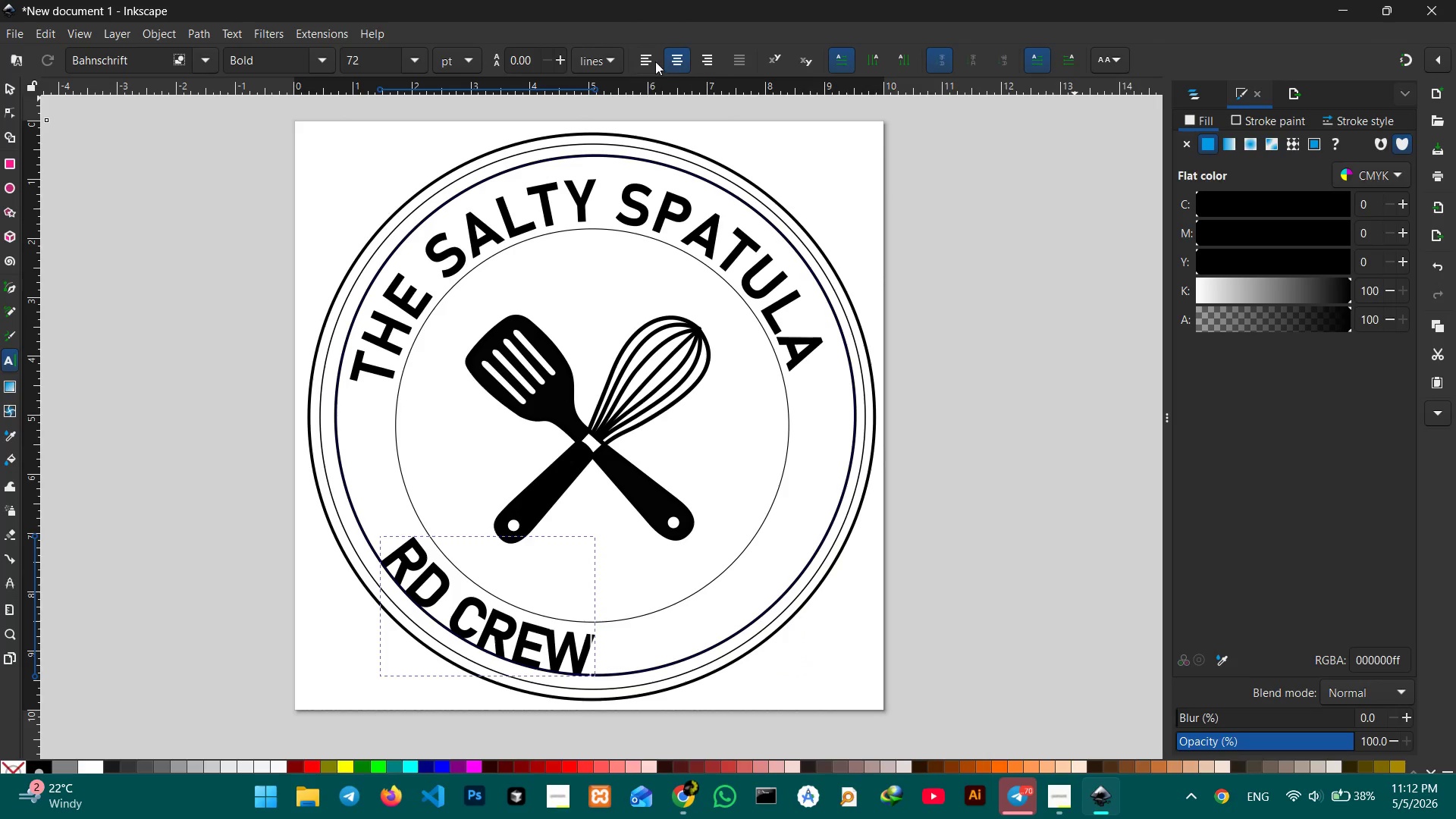 
left_click([655, 61])
 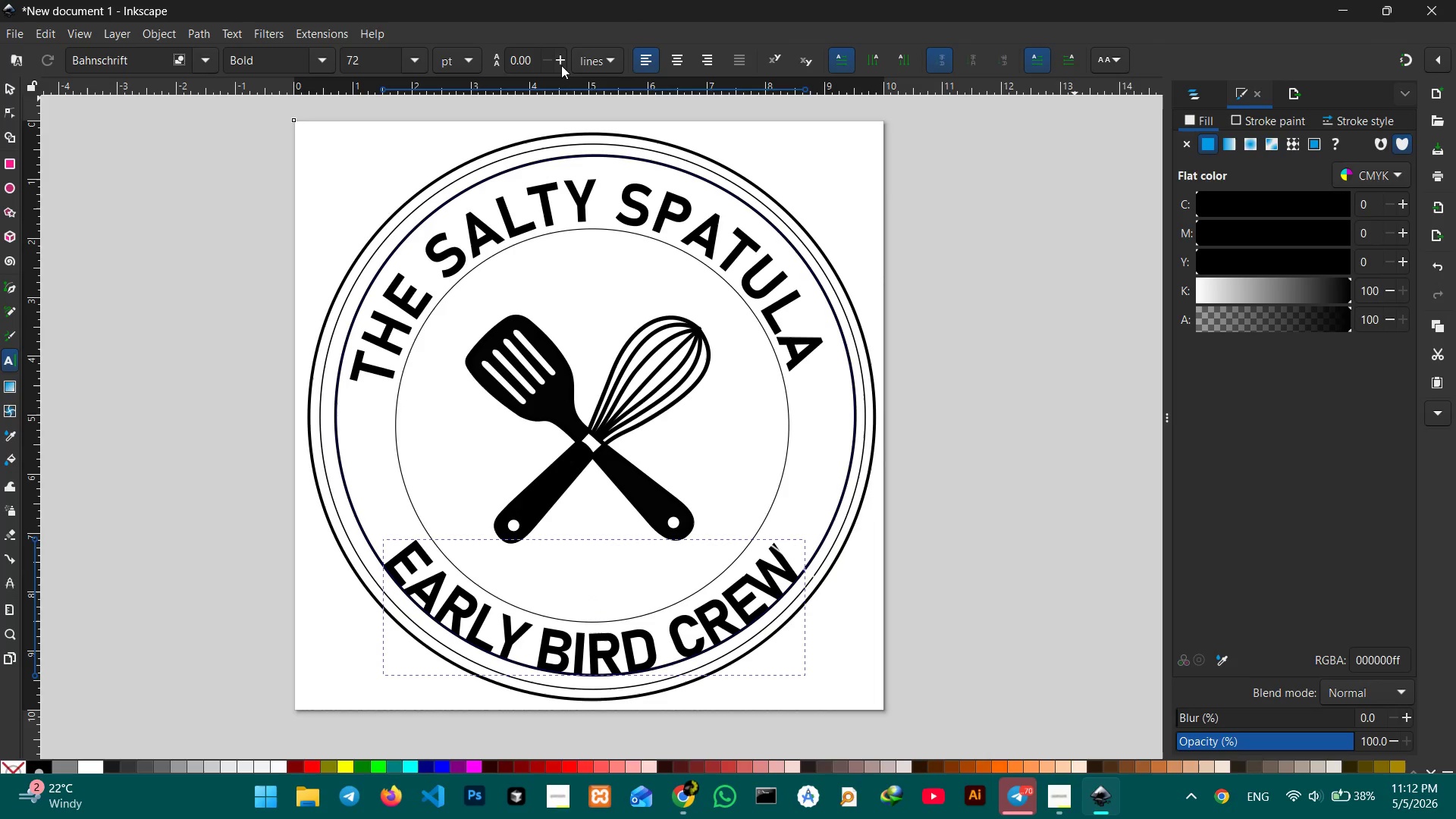 
left_click([561, 65])
 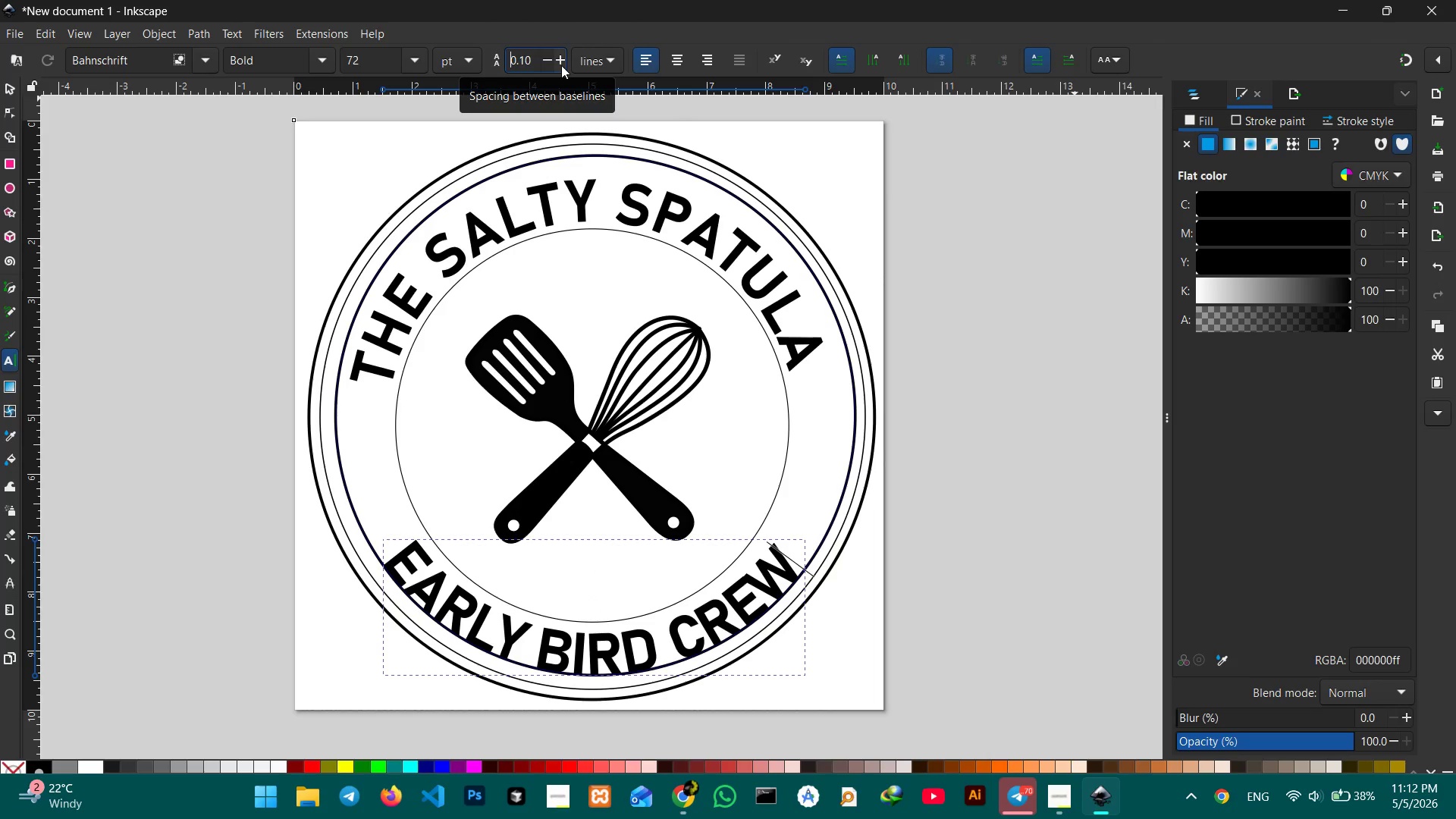 
double_click([561, 65])
 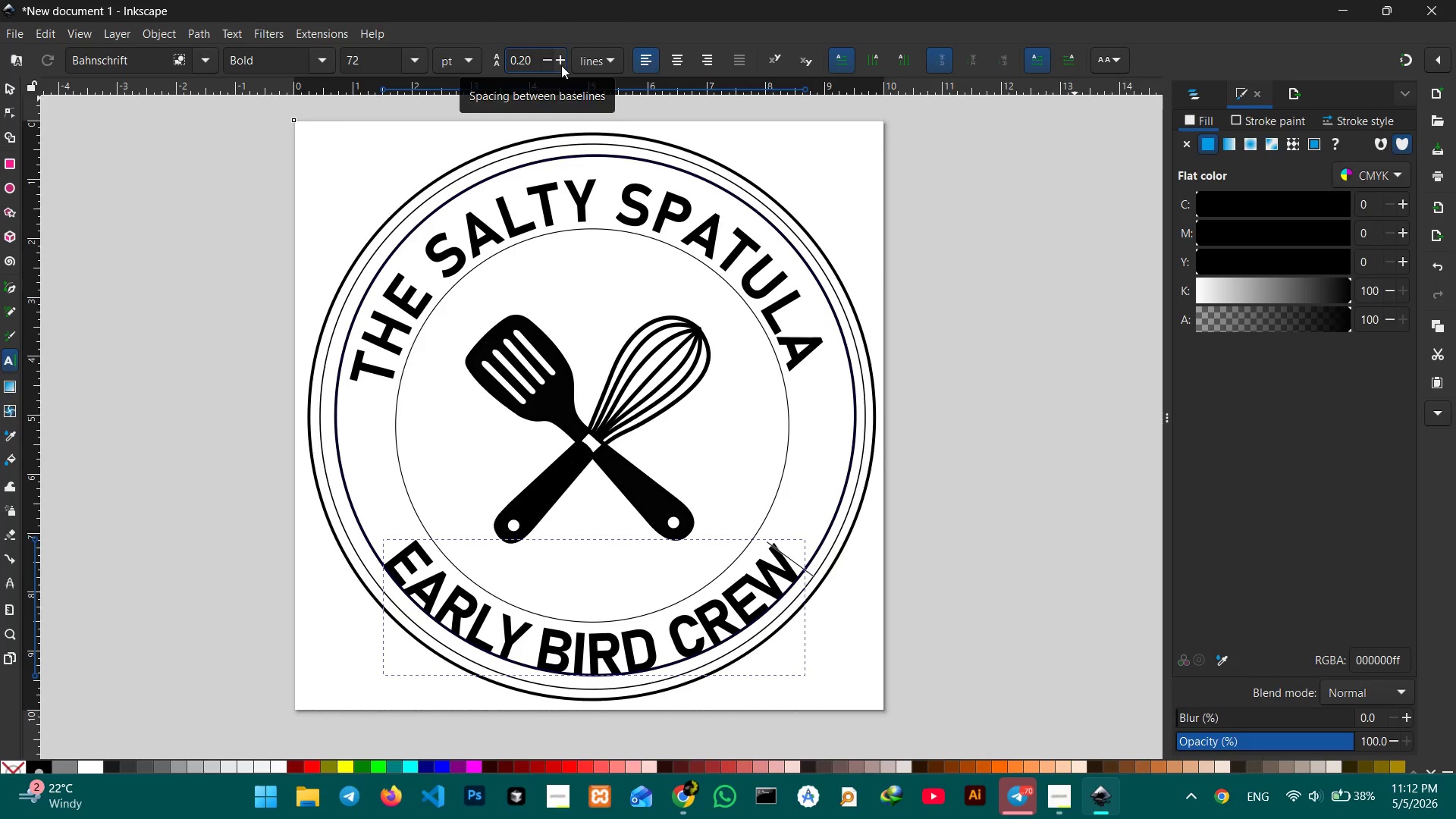 
triple_click([561, 65])
 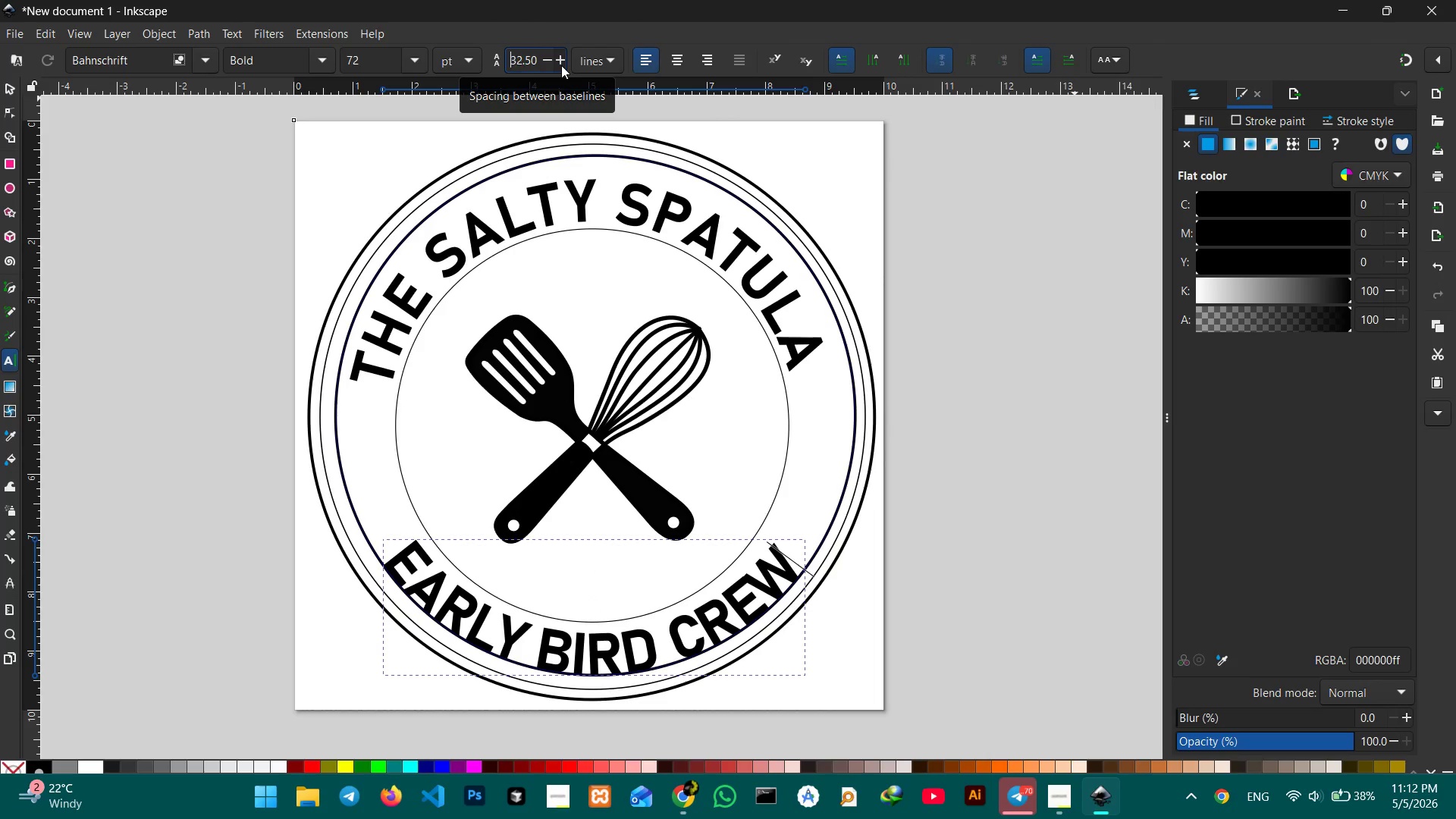 
wait(8.88)
 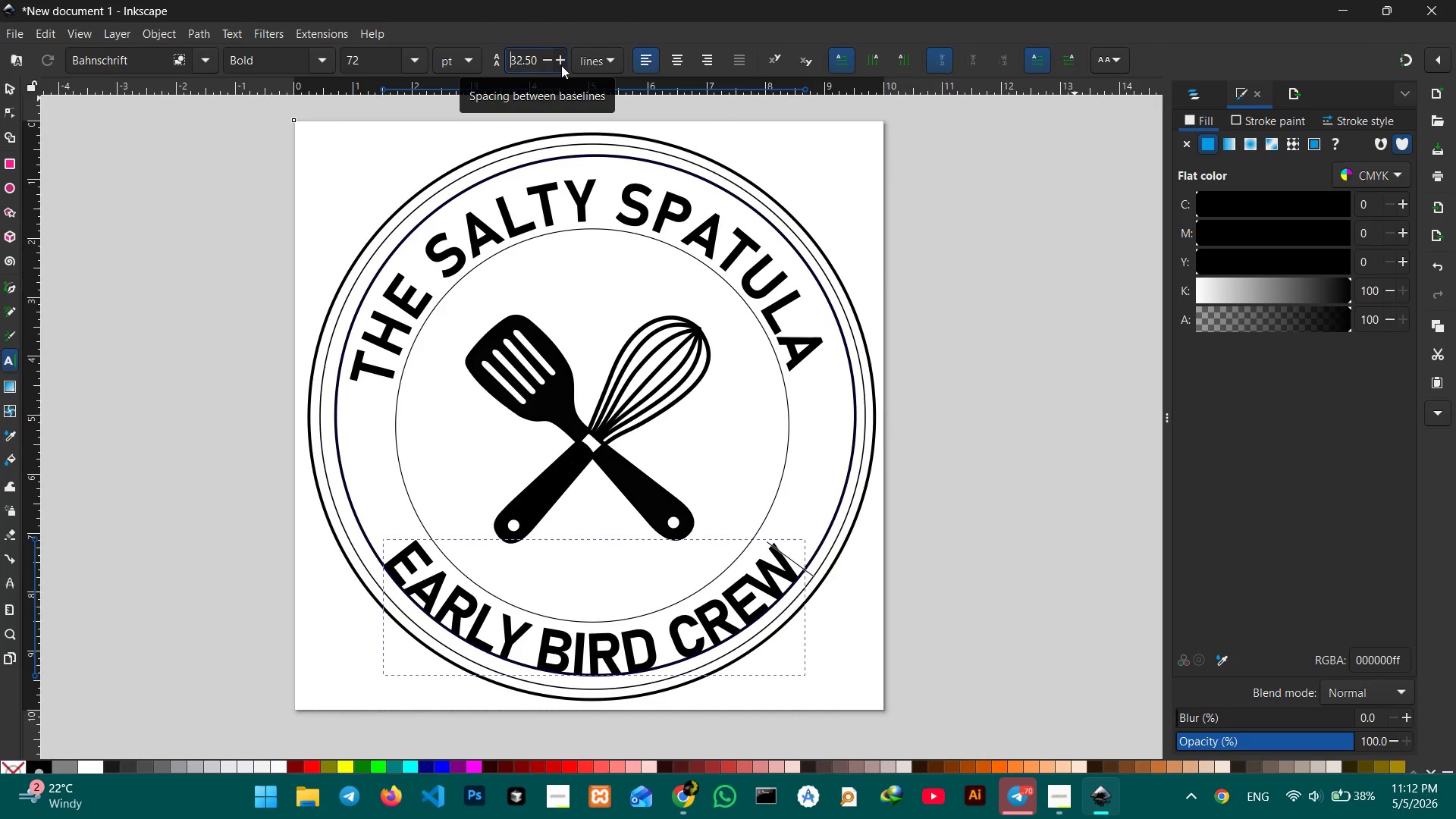 
triple_click([561, 65])
 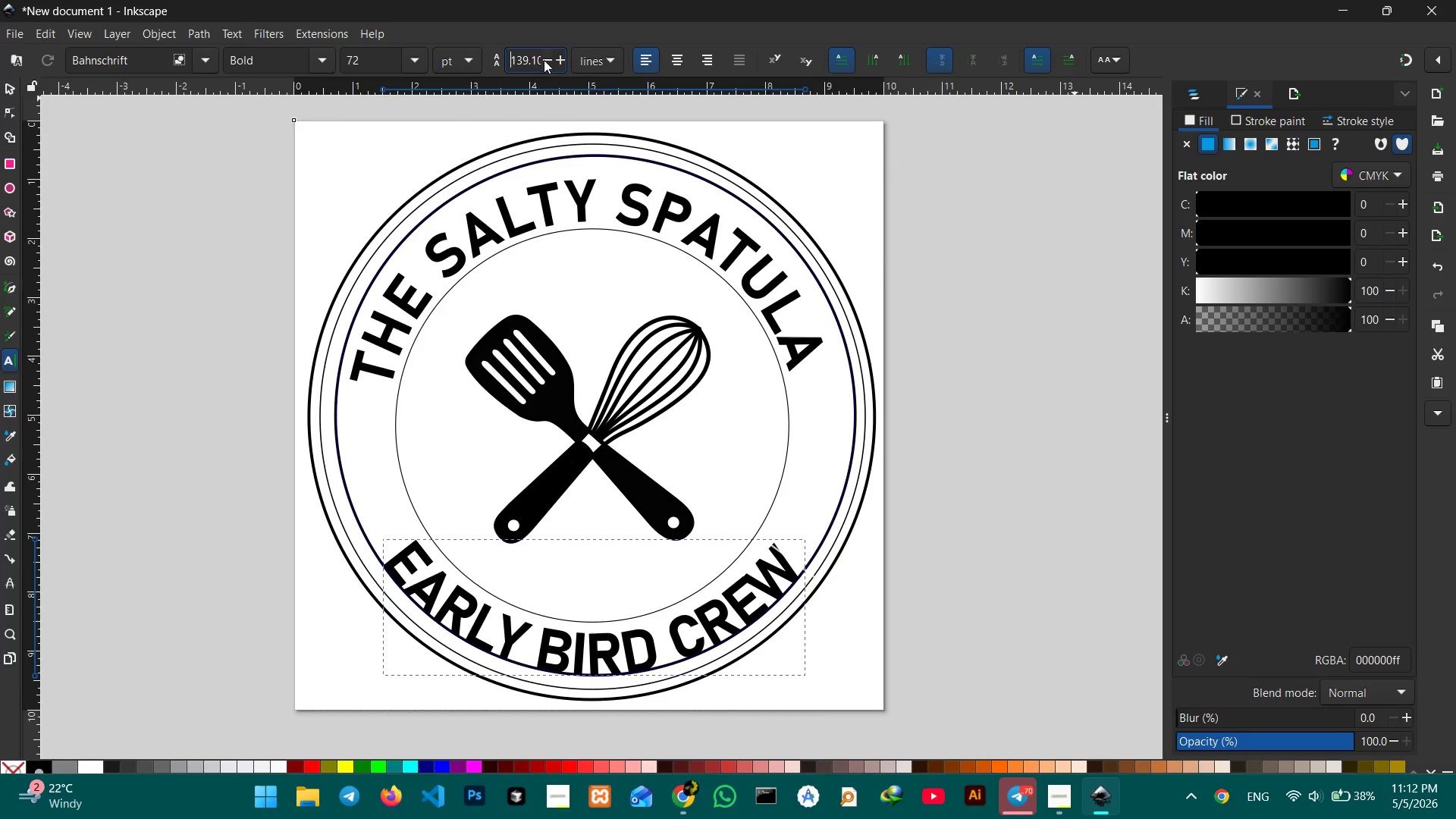 
left_click([544, 60])
 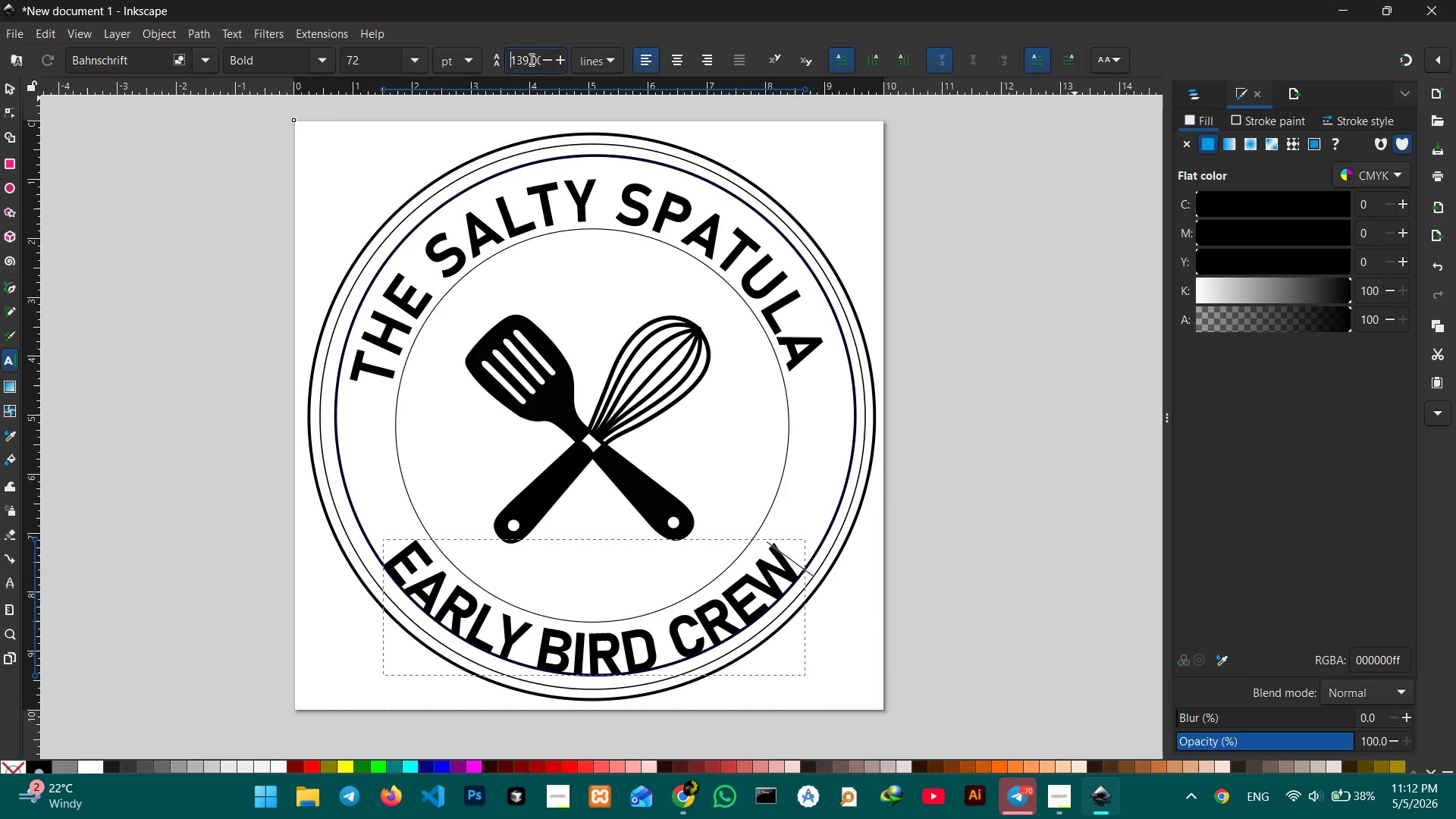 
double_click([530, 59])
 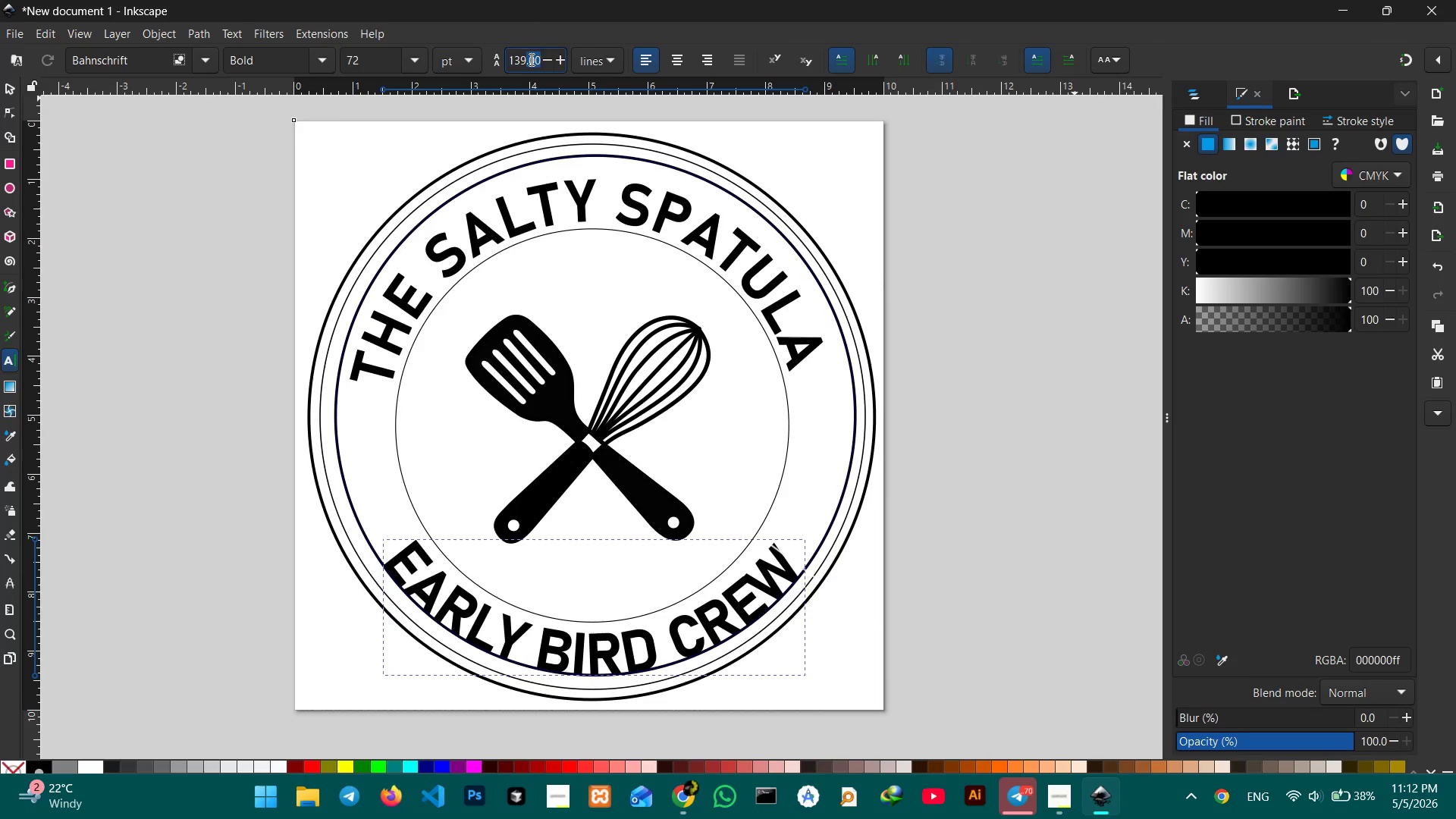 
triple_click([530, 59])
 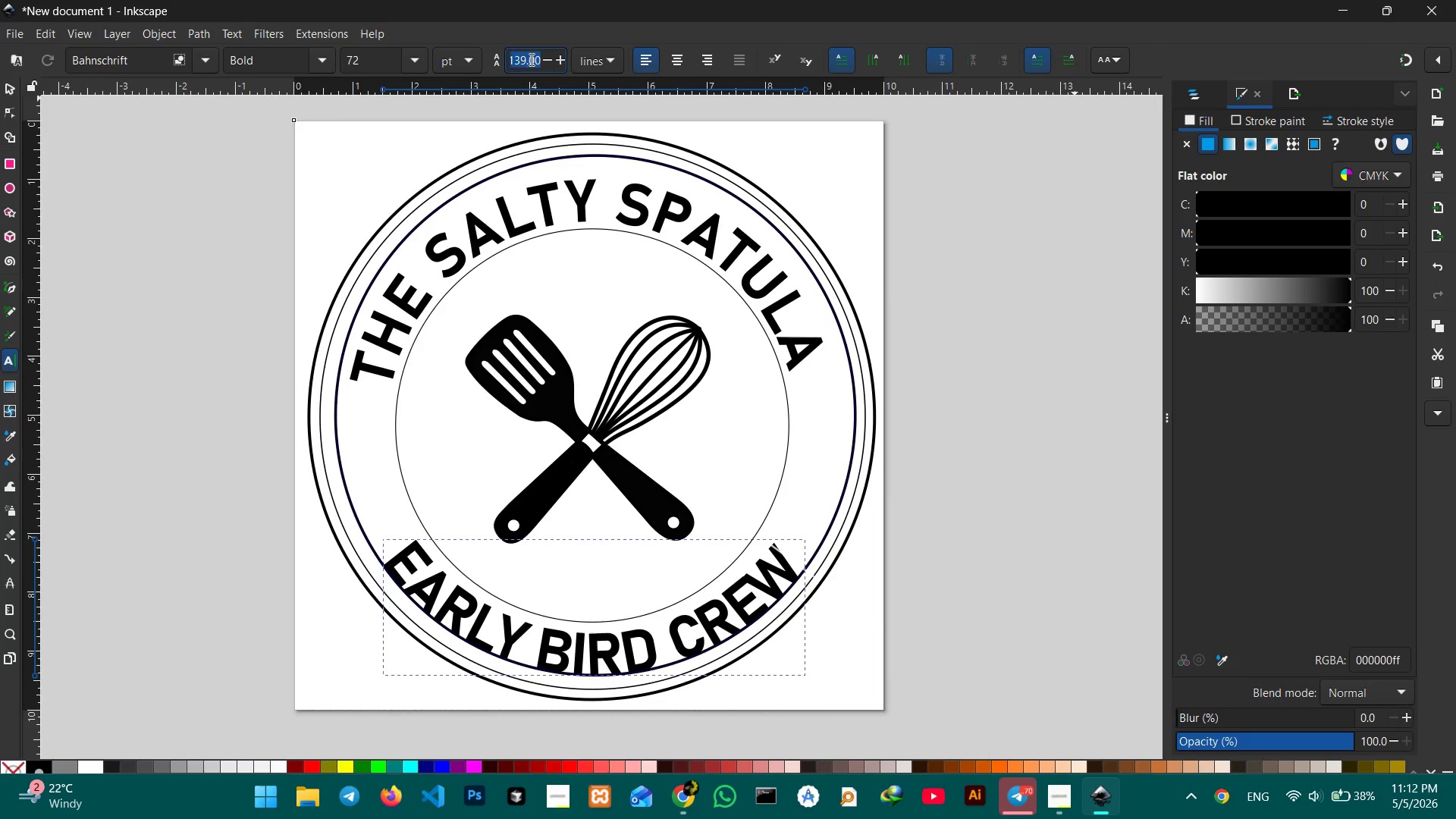 
triple_click([530, 59])
 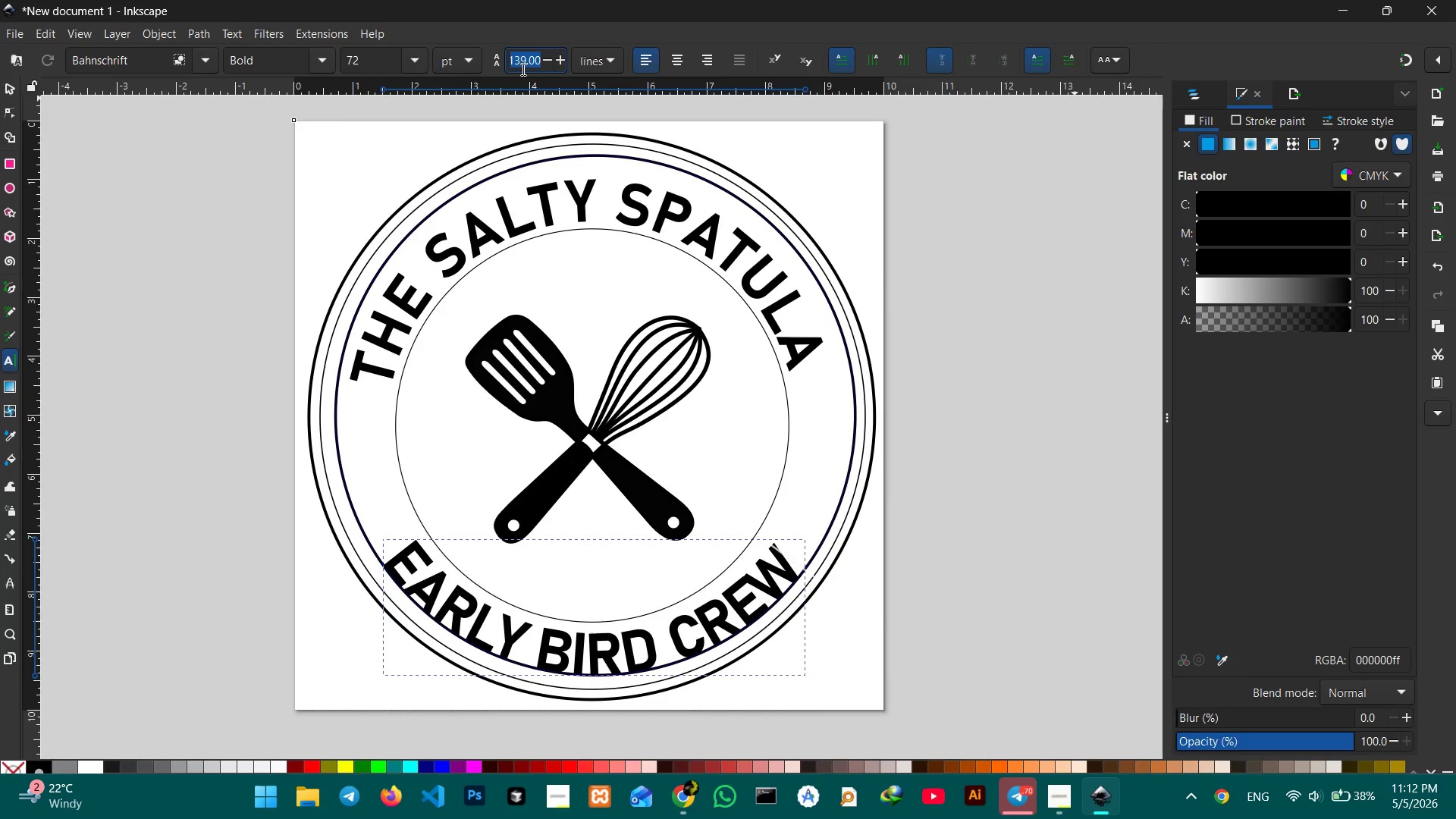 
key(Numpad0)
 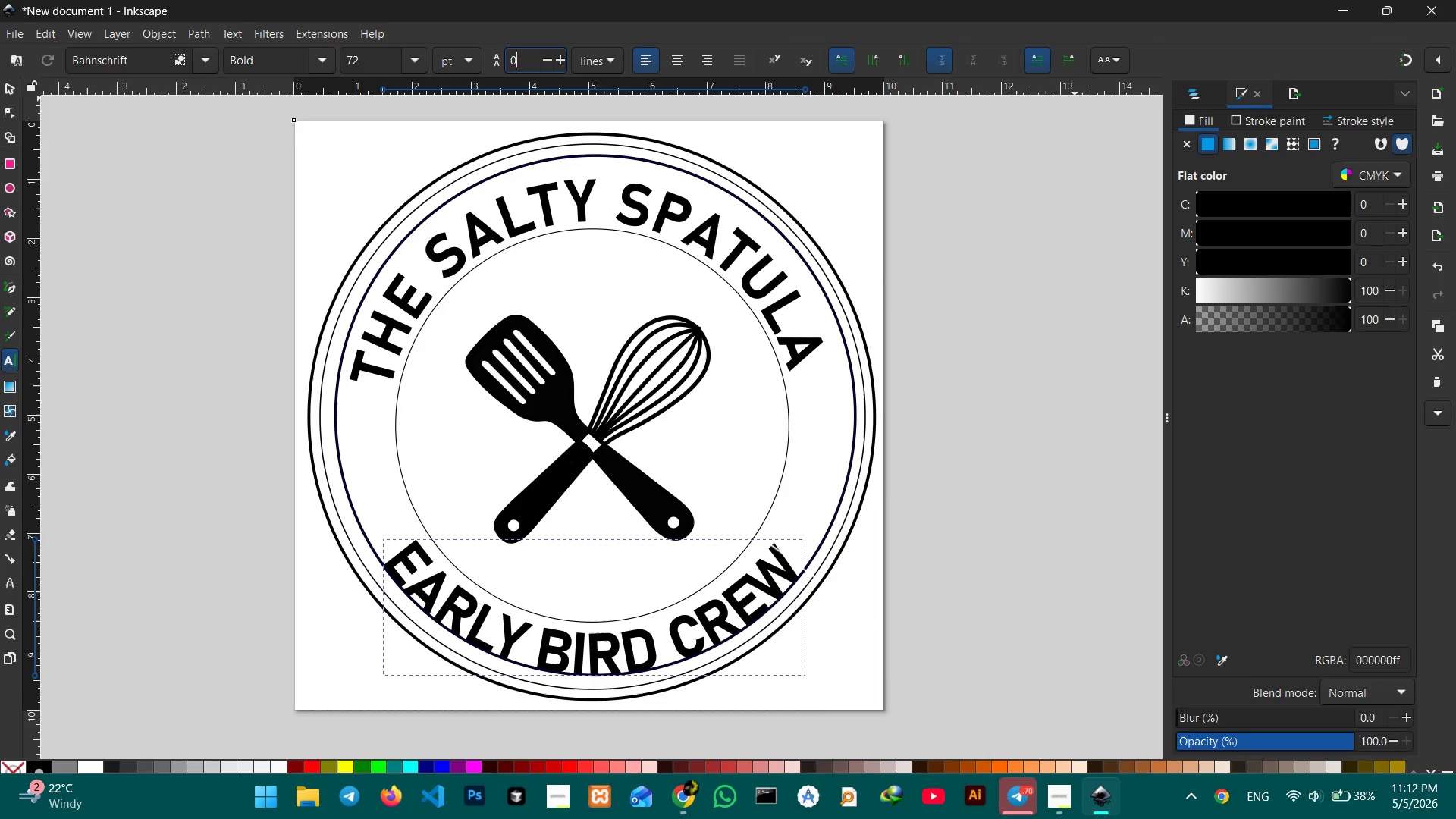 
key(Enter)
 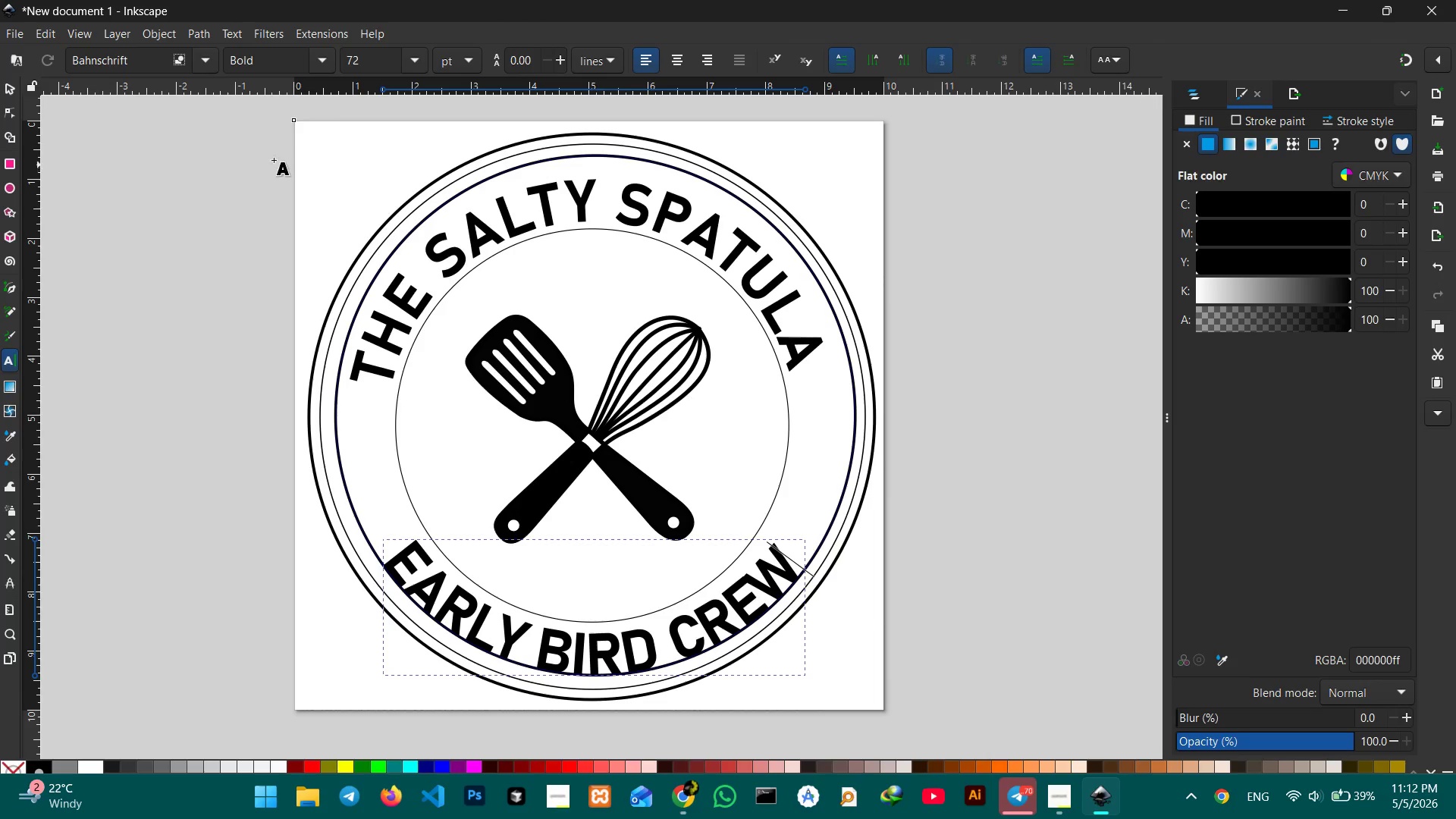 
left_click([249, 155])
 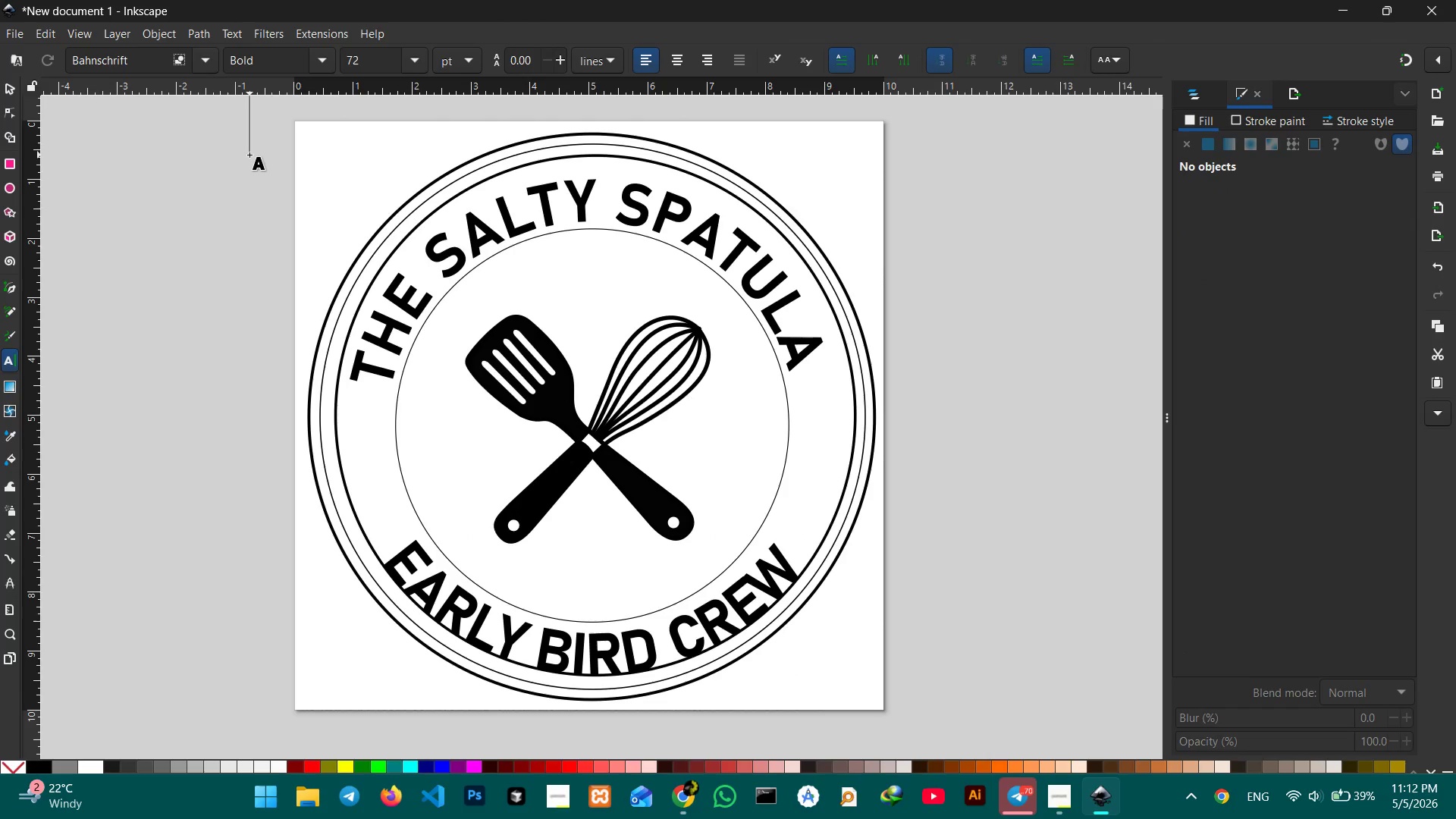 
double_click([249, 155])
 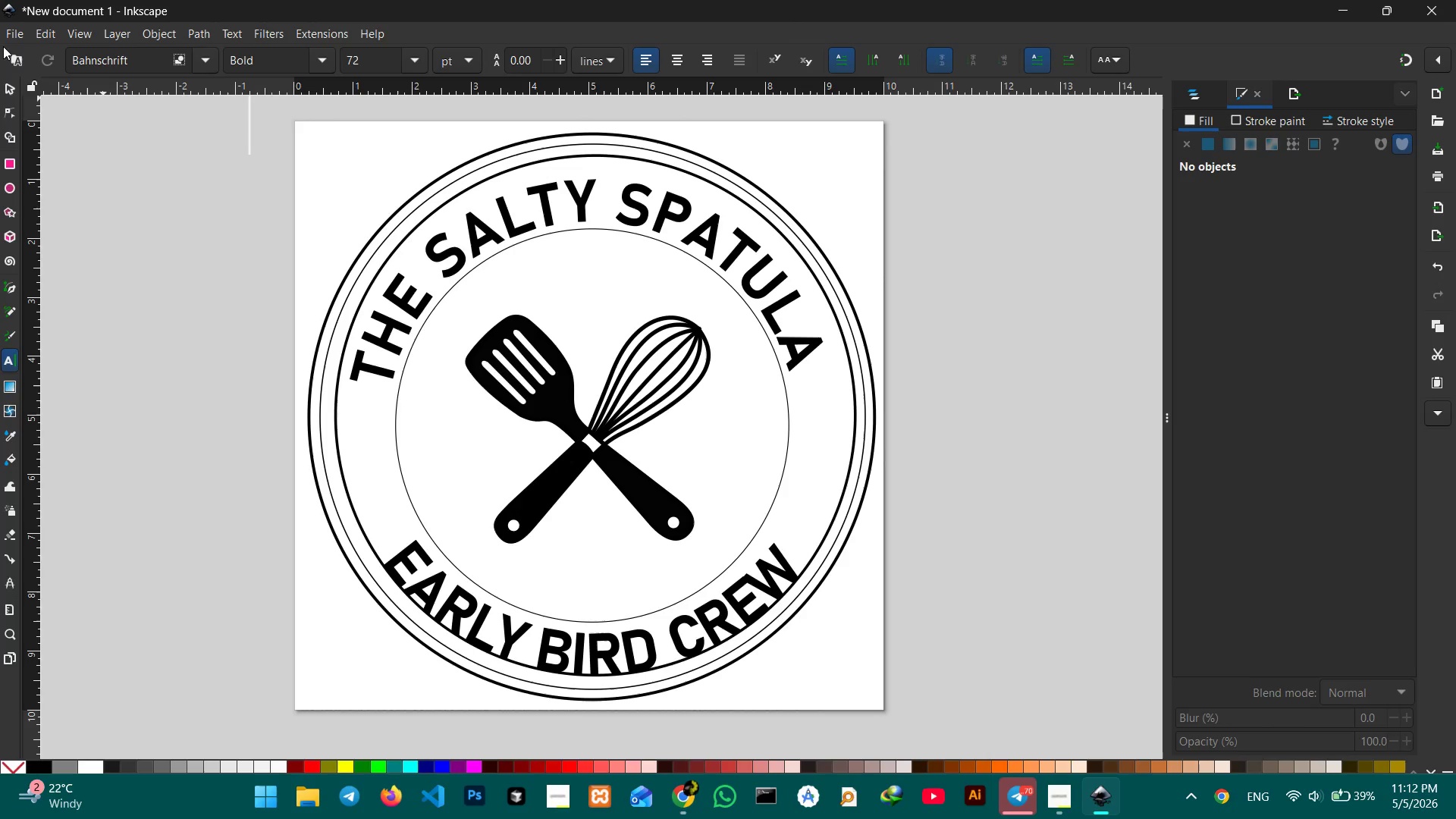 
left_click([10, 88])
 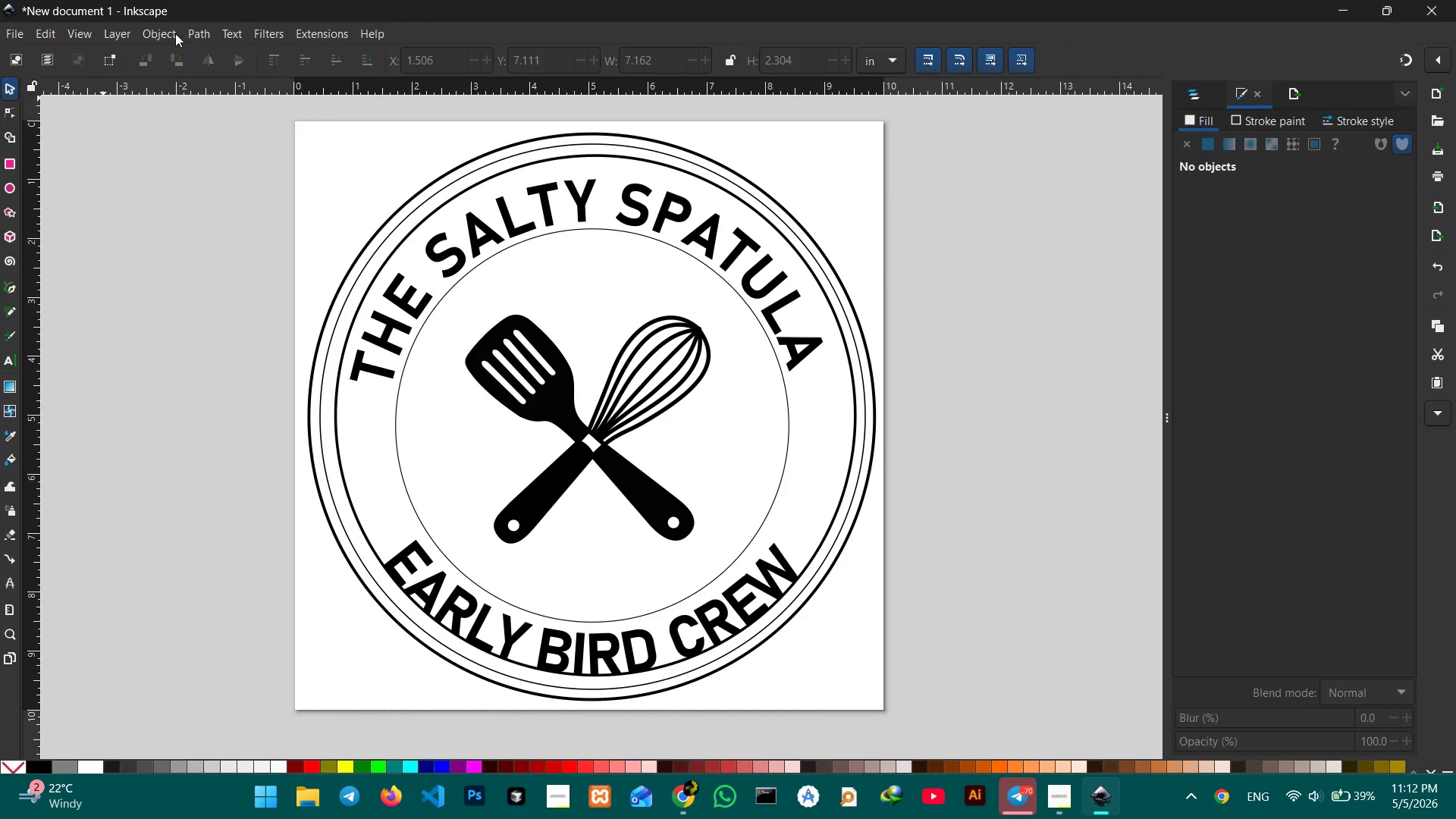 
left_click([200, 30])
 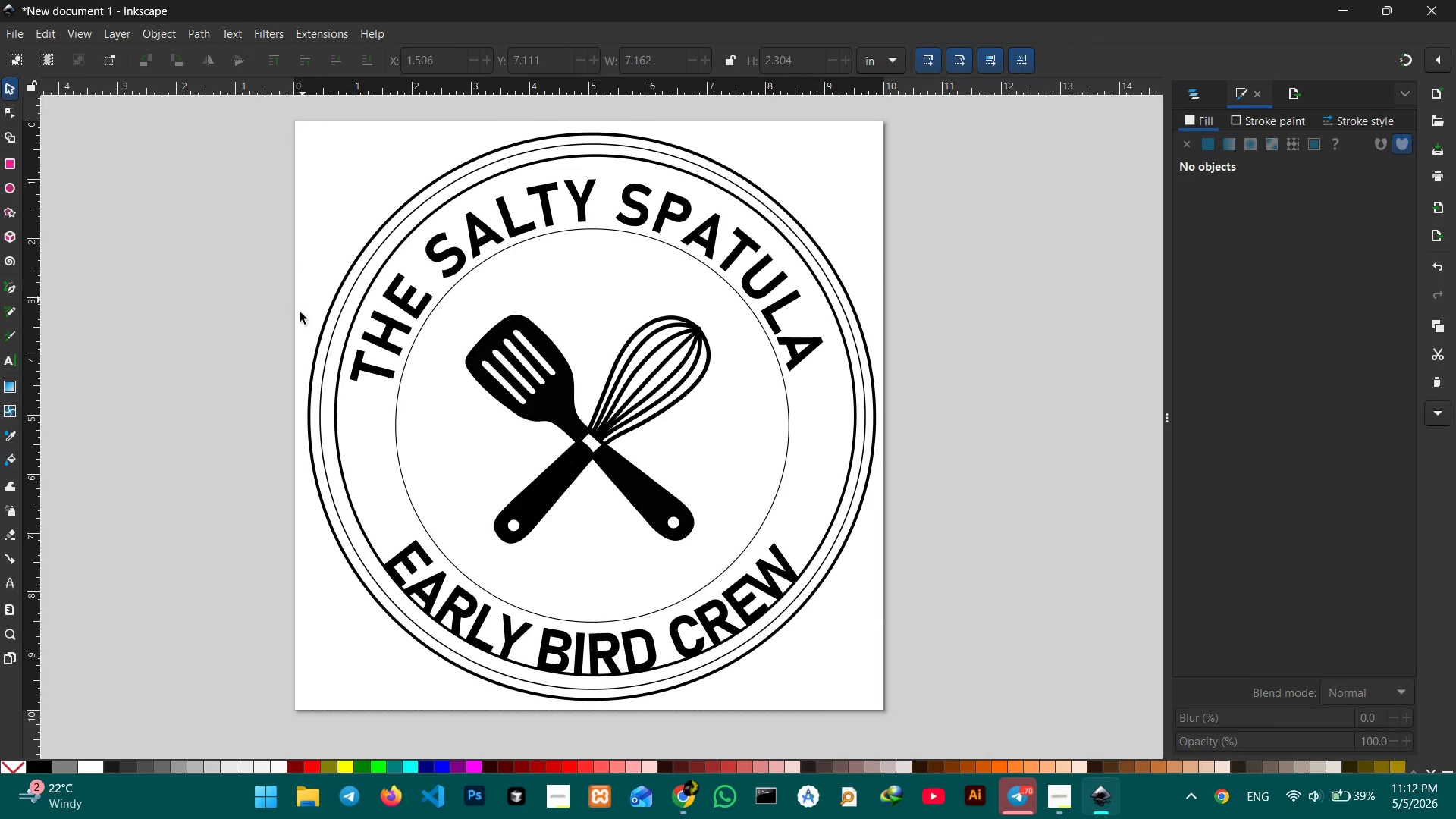 
left_click([336, 400])
 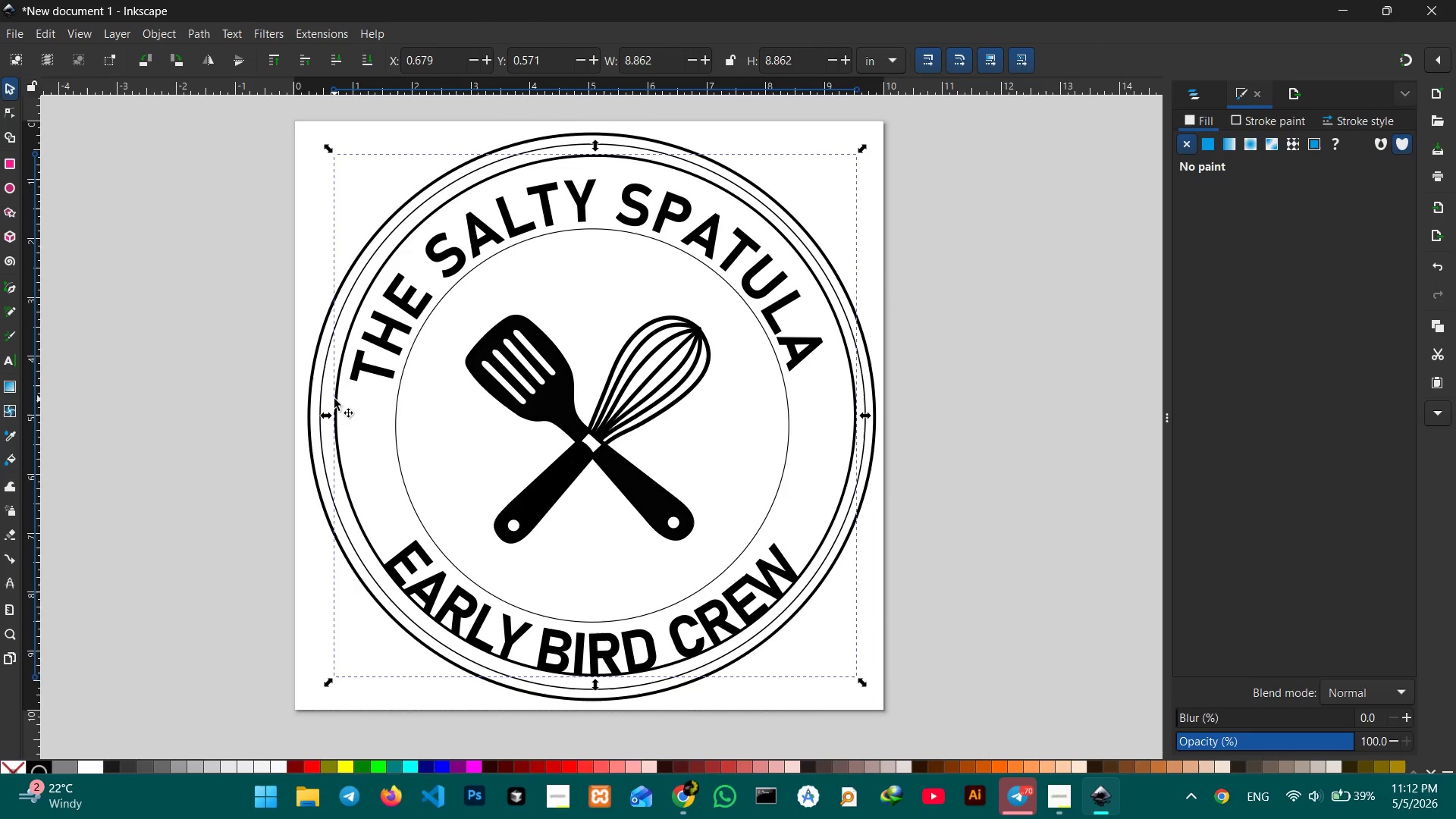 
key(Backspace)
 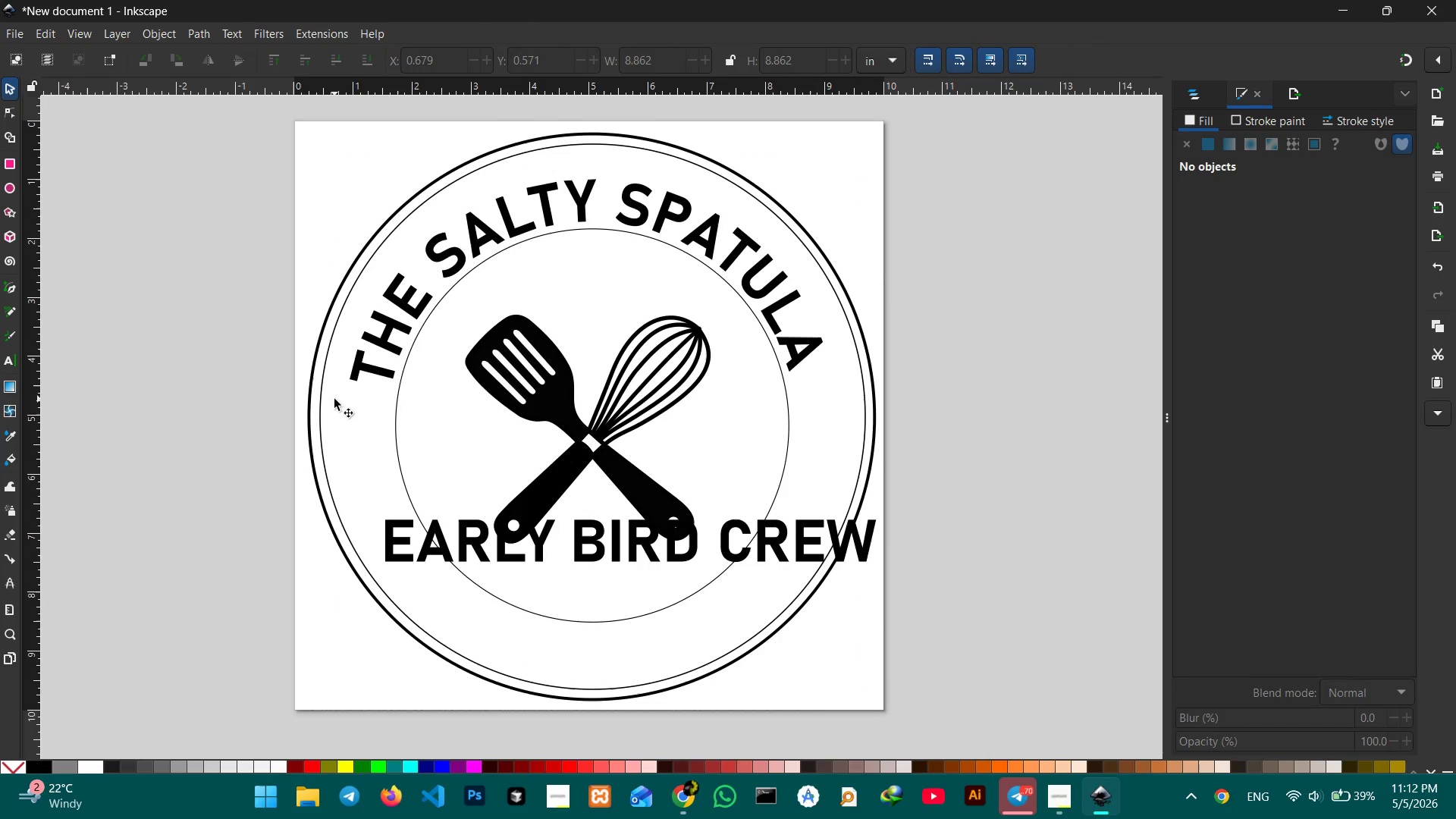 
key(Control+Z)
 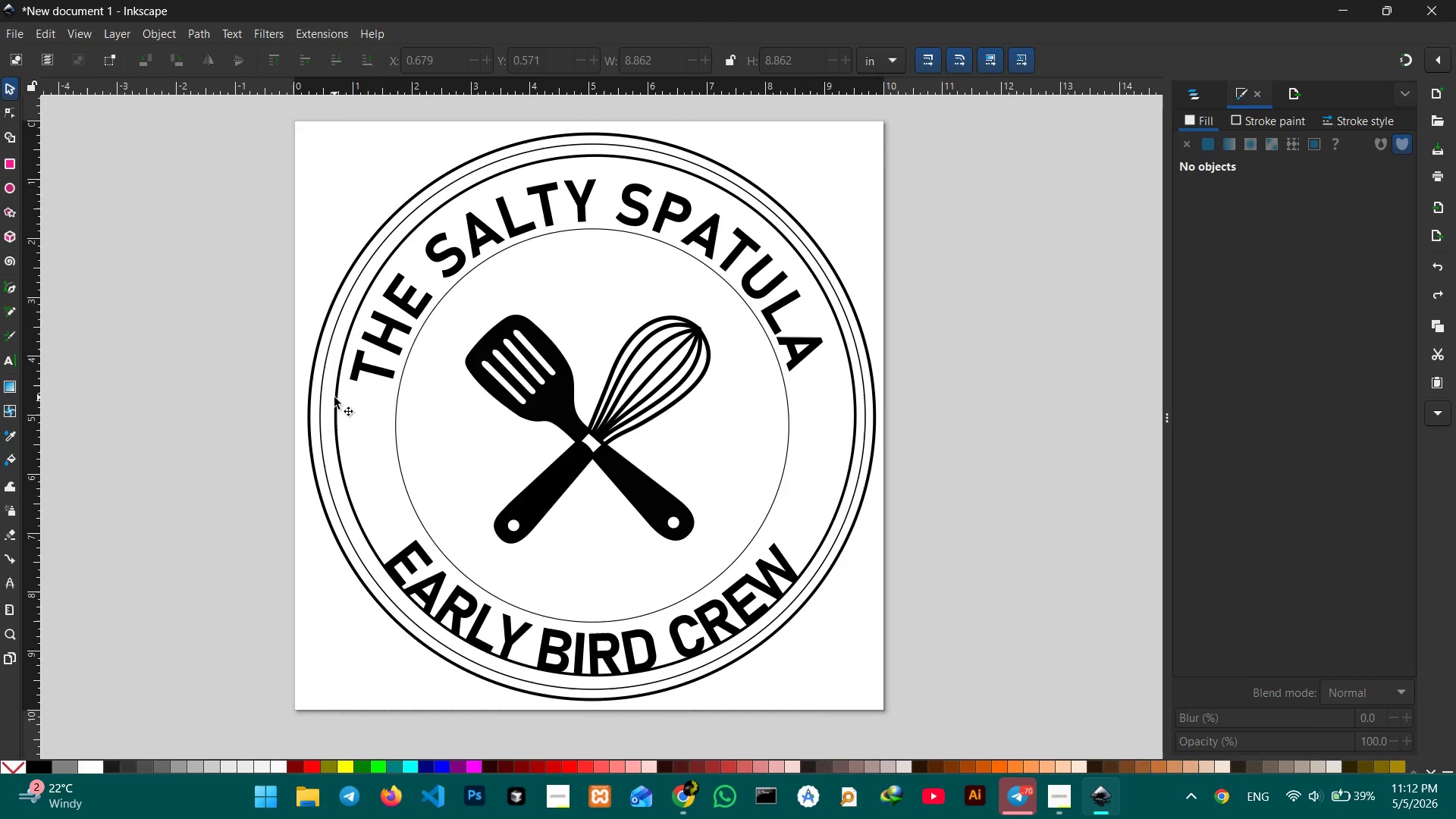 
left_click([334, 397])
 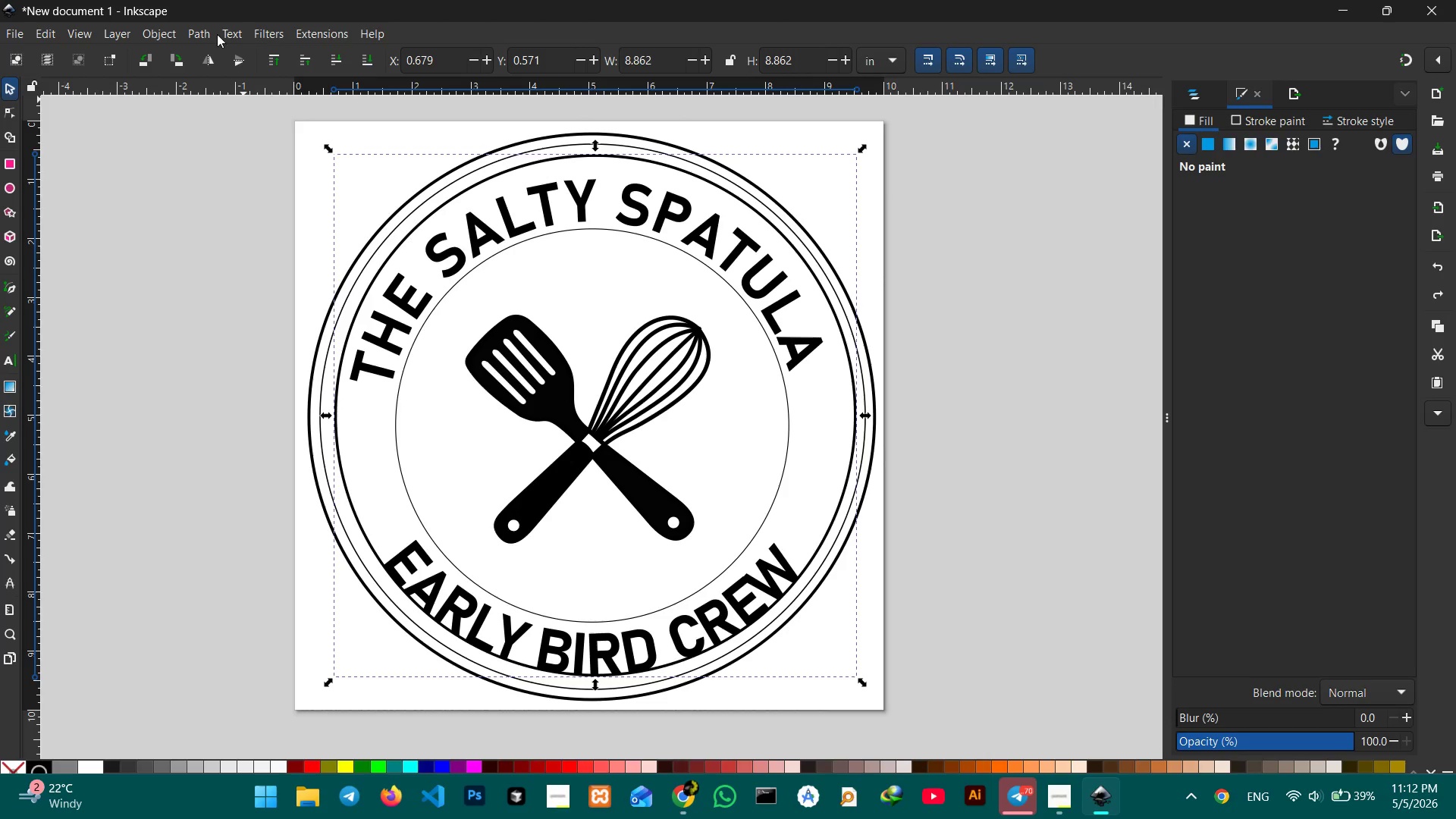 
left_click([168, 39])
 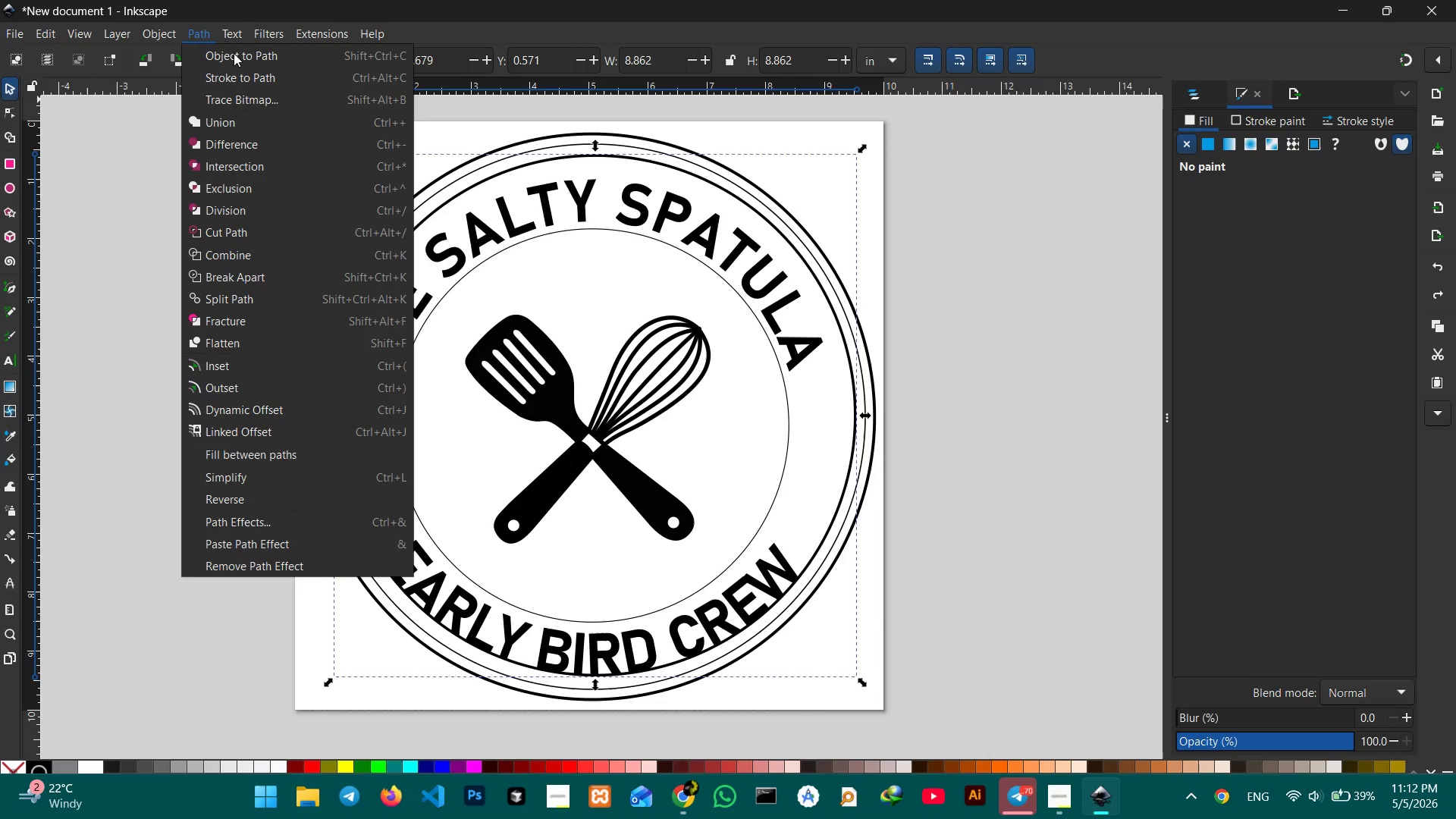 
left_click([235, 55])
 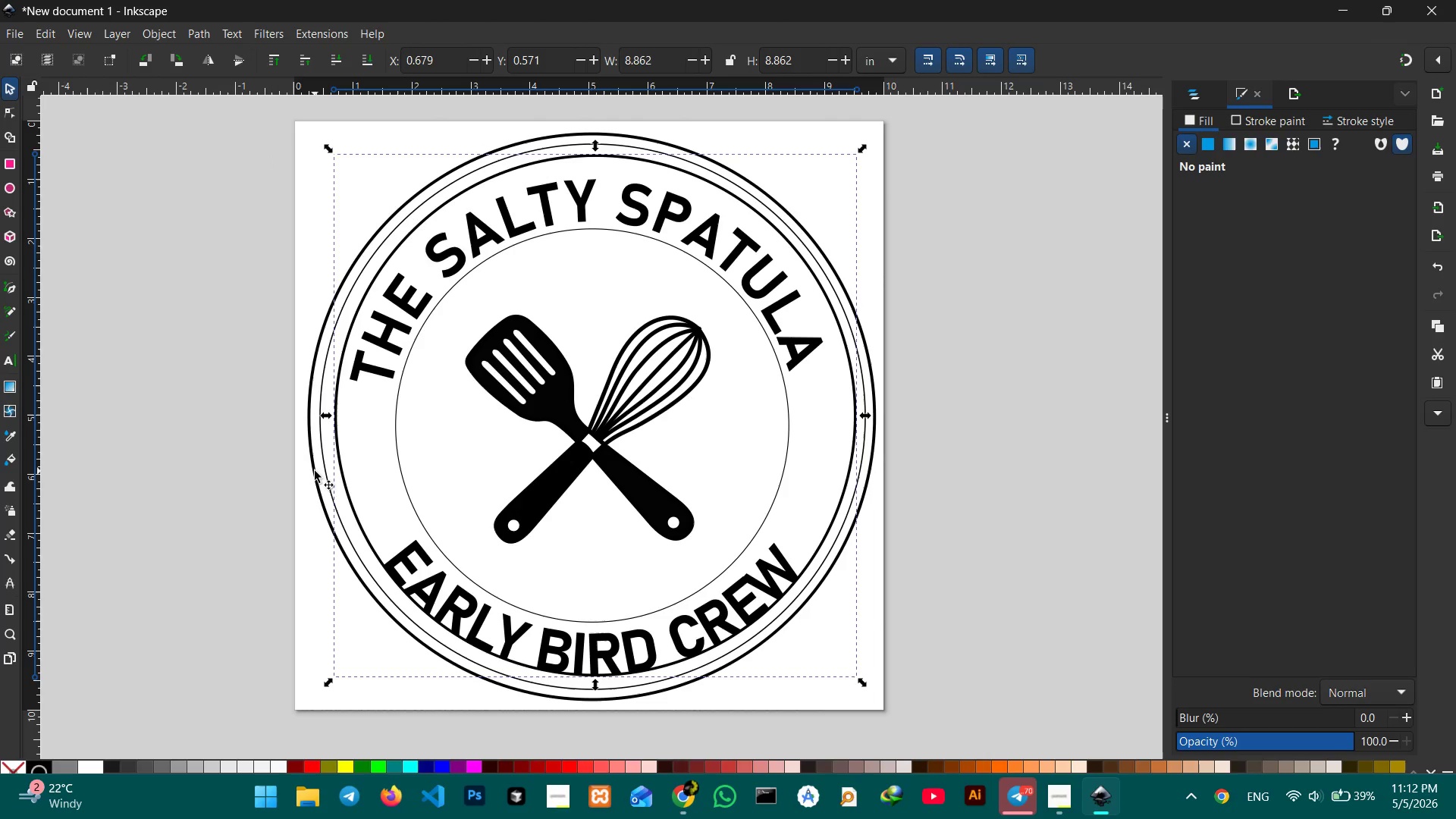 
key(Backspace)
 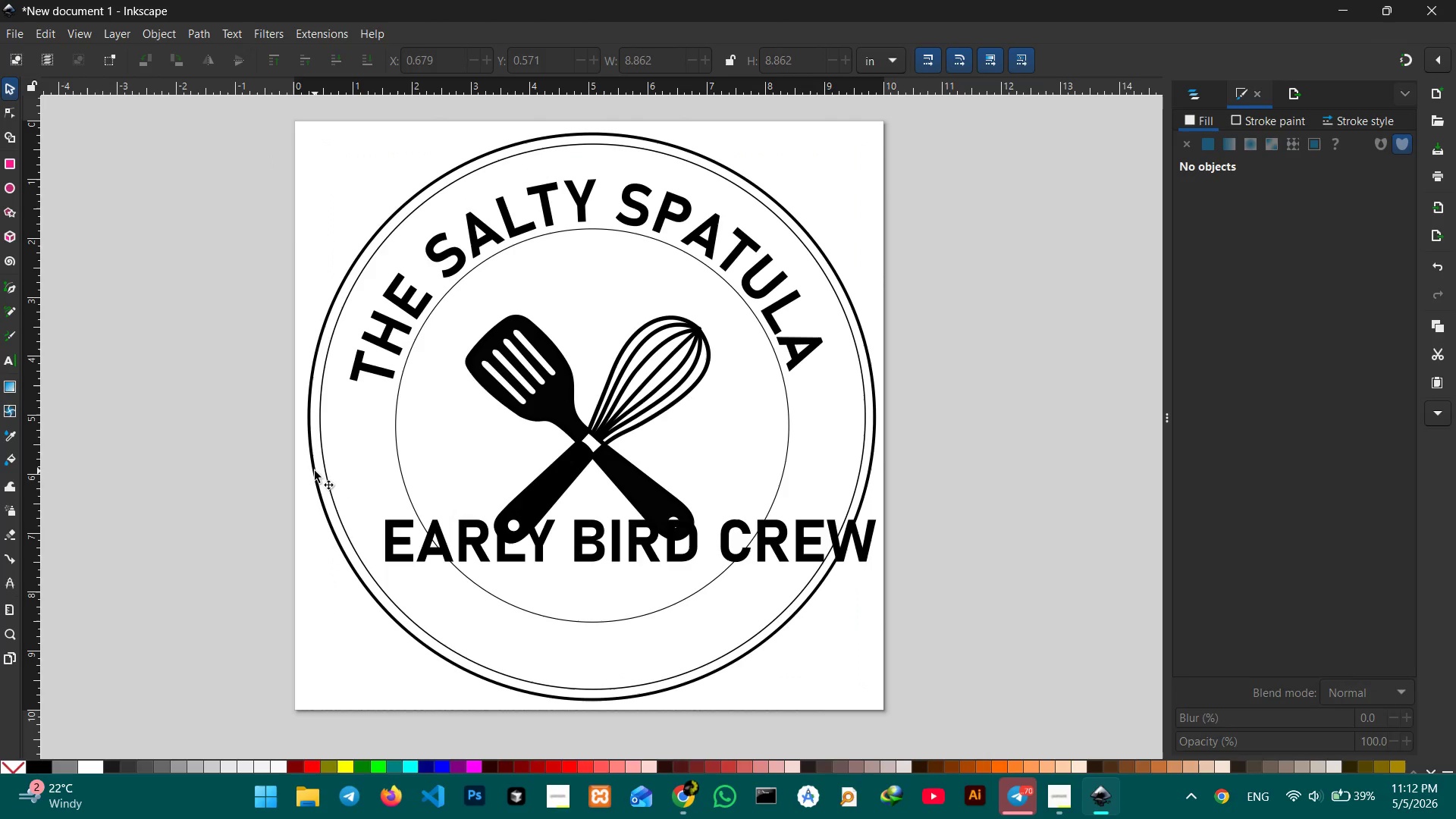 
key(Control+Z)
 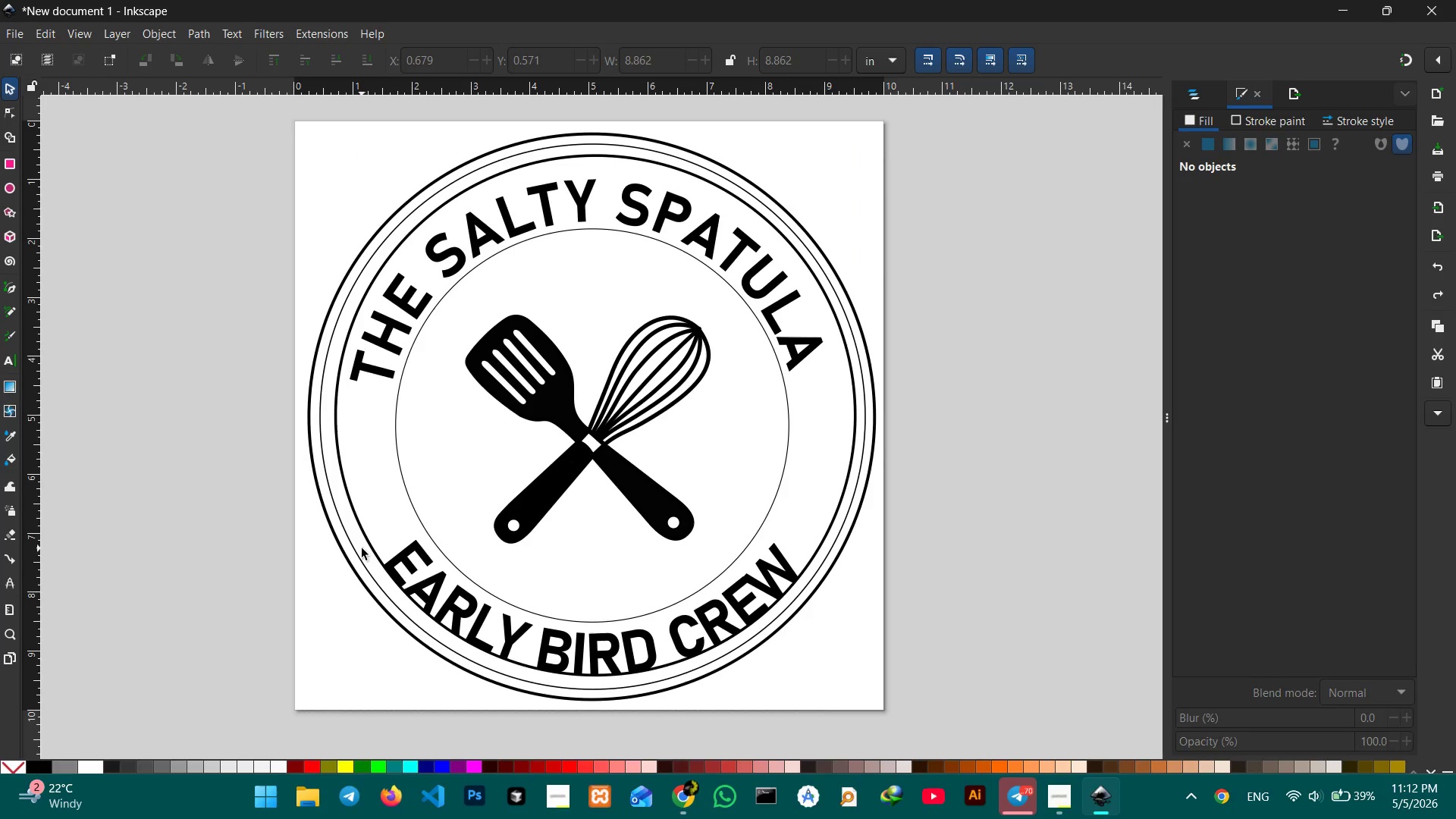 
left_click([374, 548])
 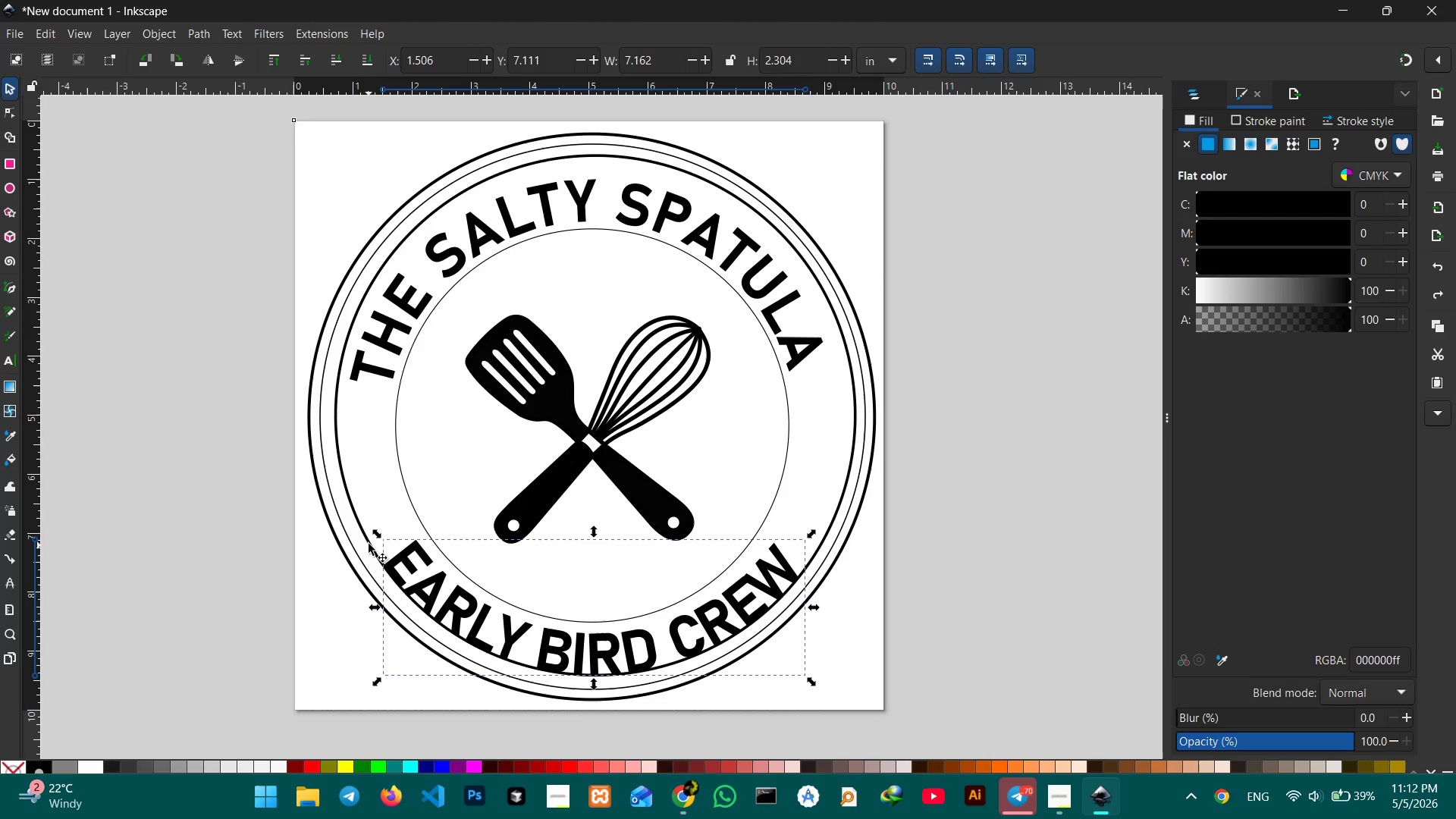 
left_click([369, 543])
 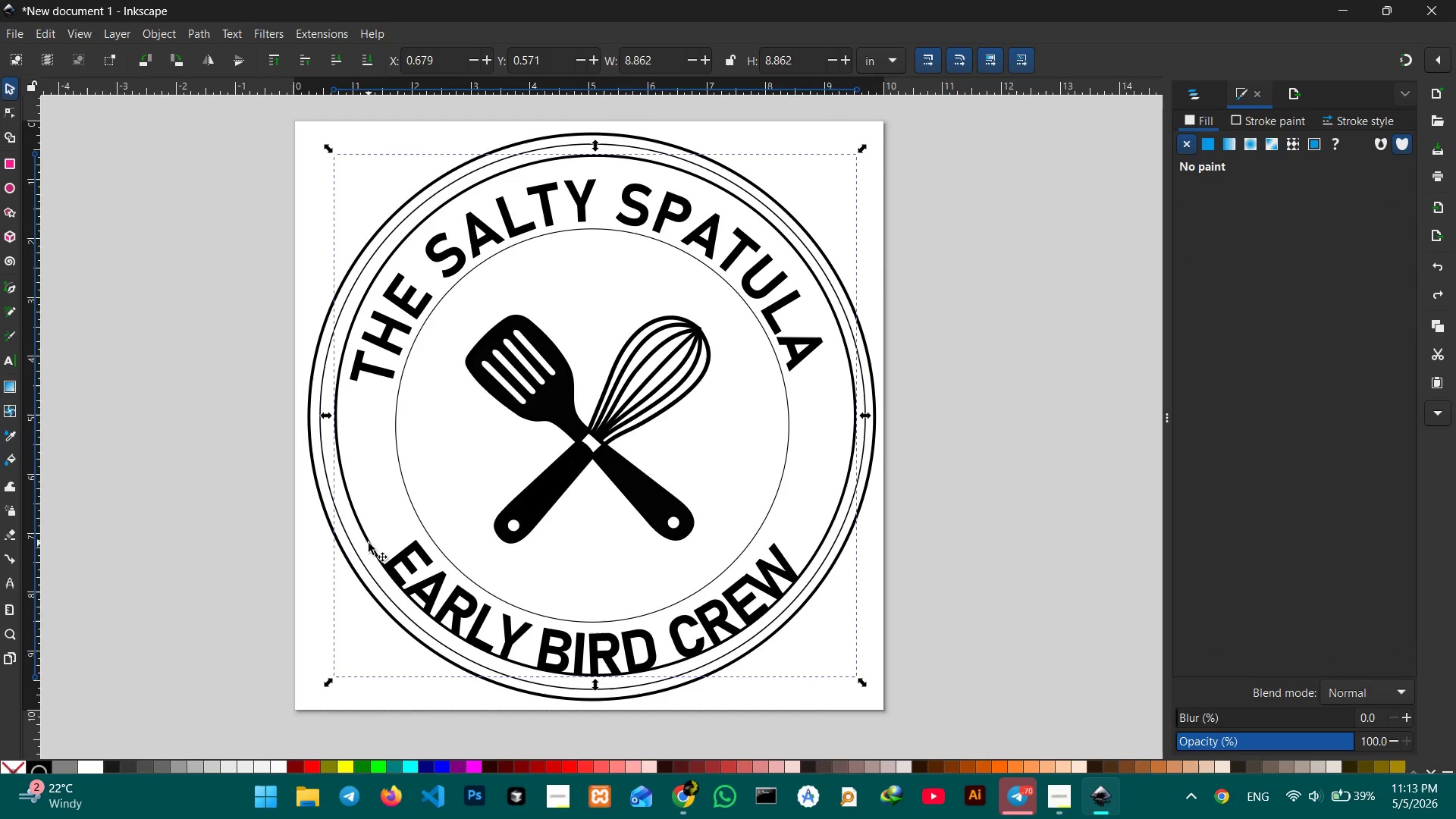 
hold_key(key=ControlLeft, duration=1.01)
 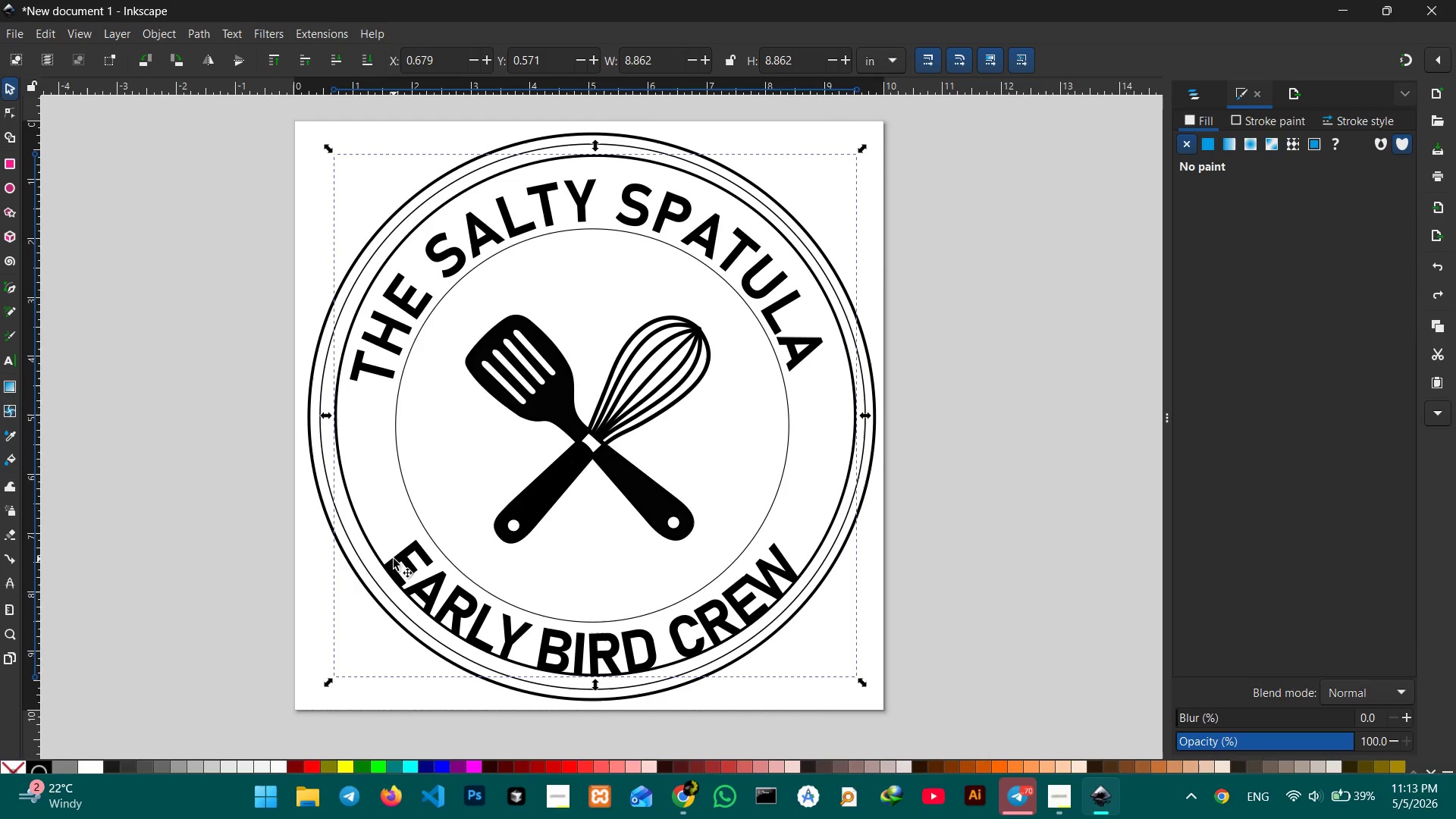 
hold_key(key=ShiftLeft, duration=0.72)
left_click([394, 559])
 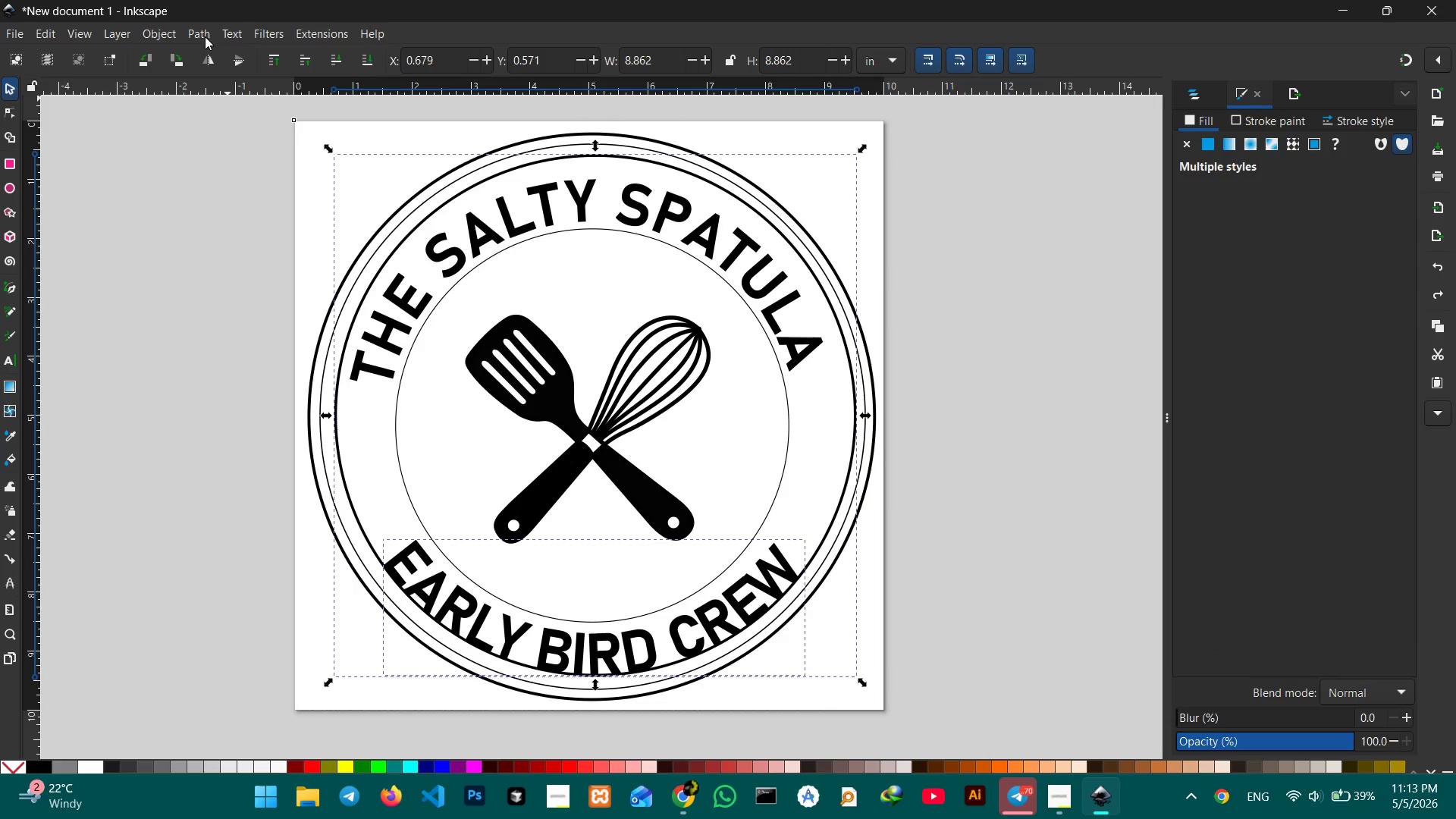 
left_click([229, 33])
 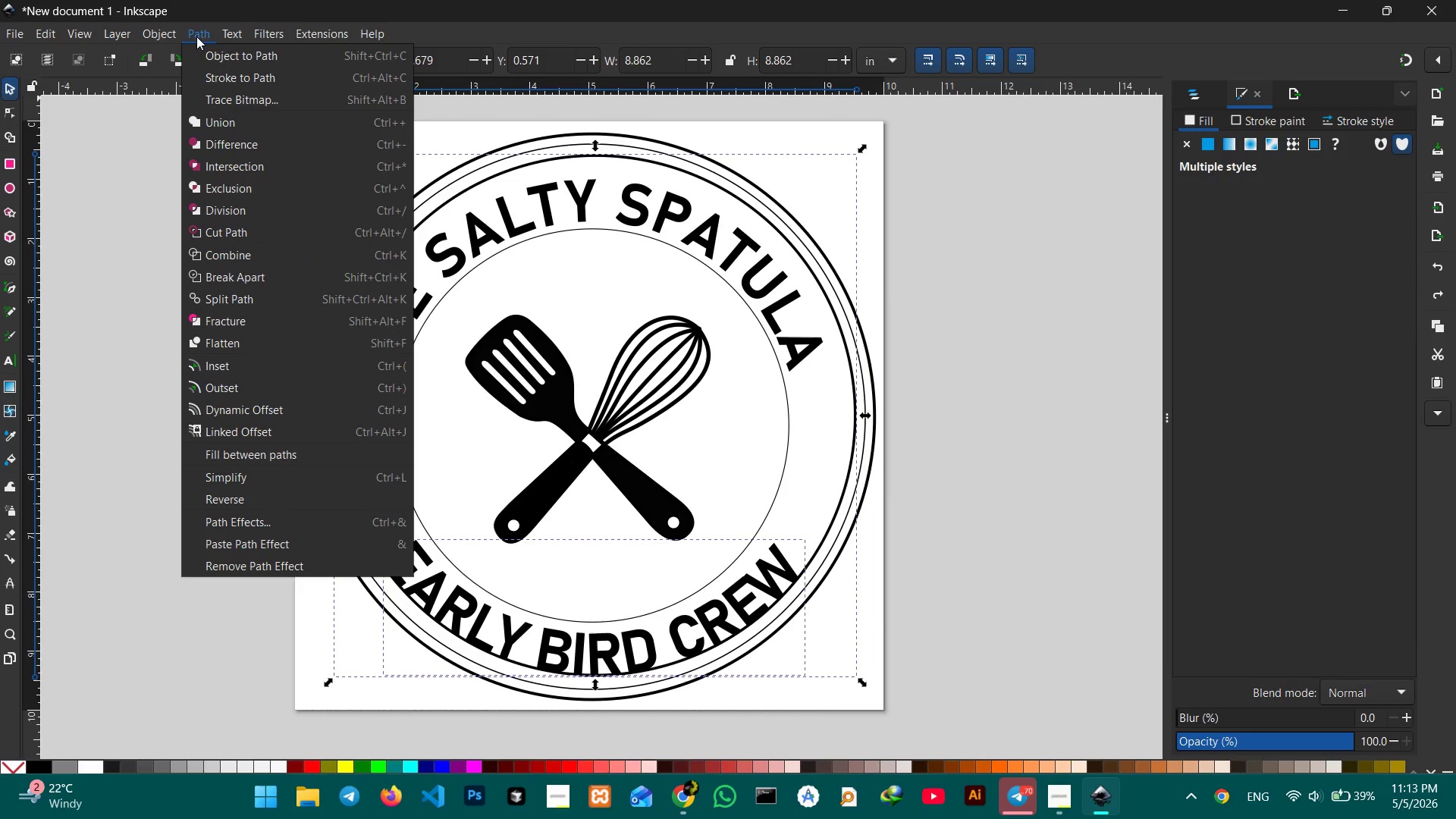 
left_click([234, 58])
 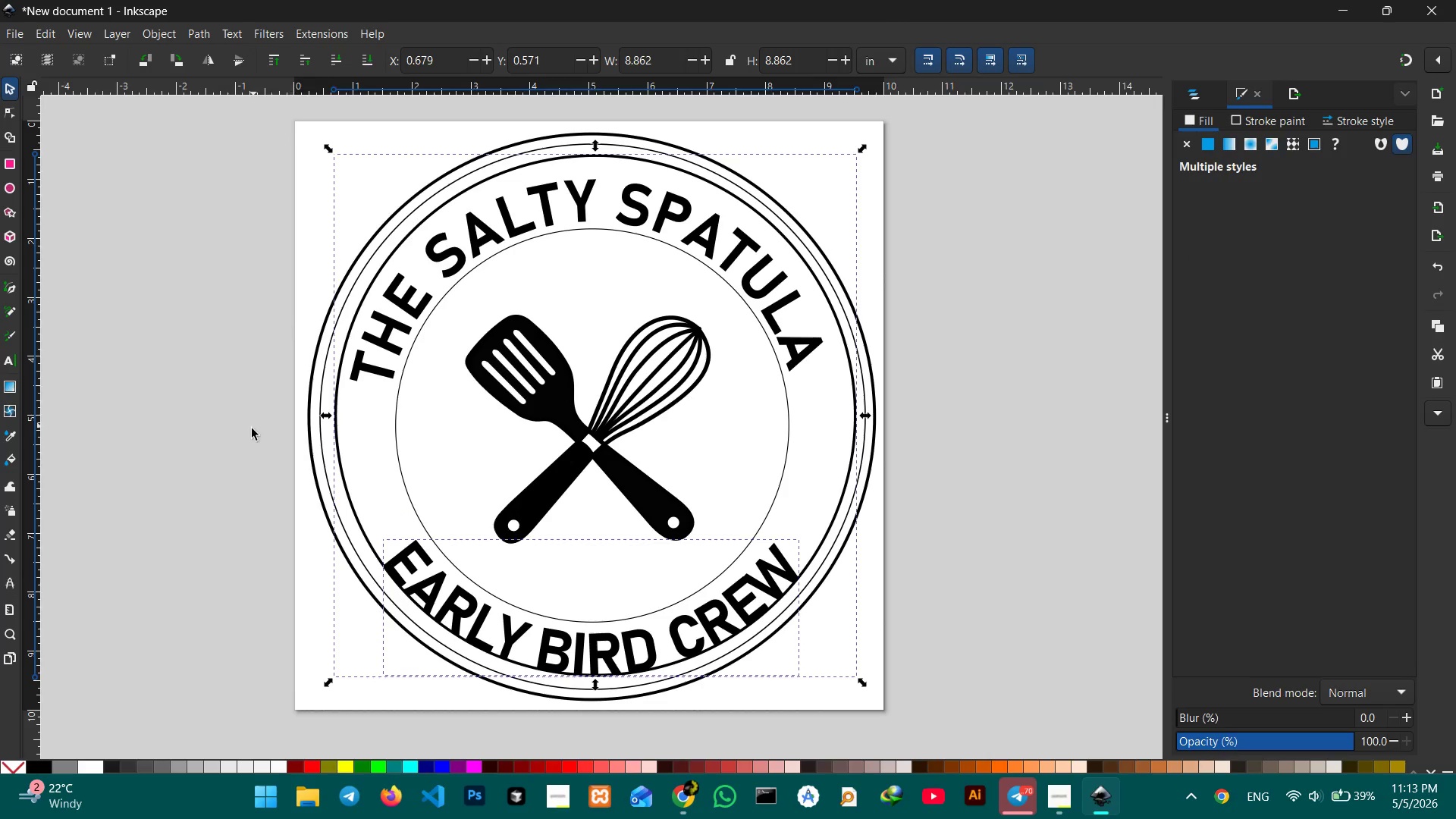 
left_click([252, 428])
 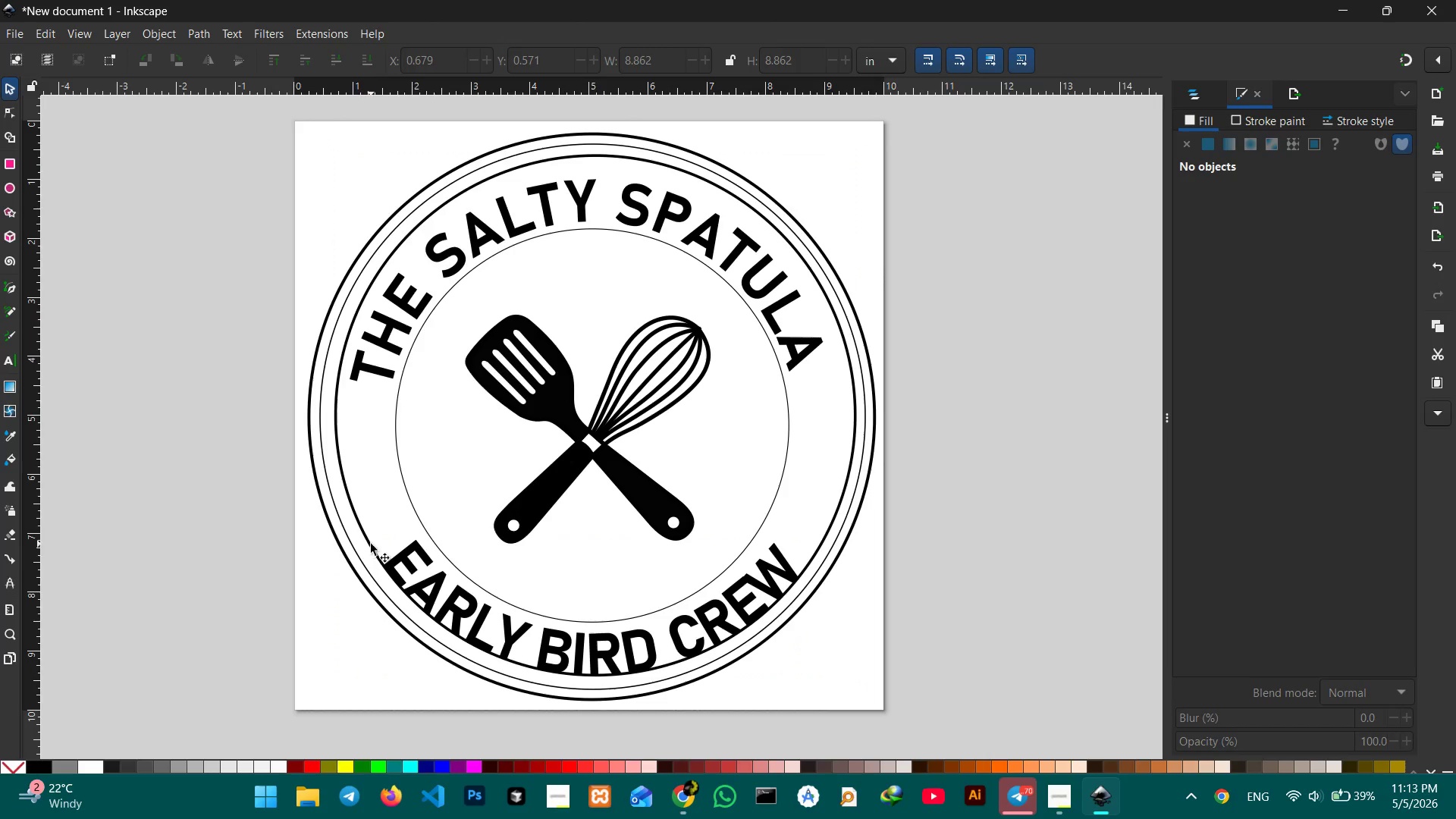 
left_click([371, 544])
 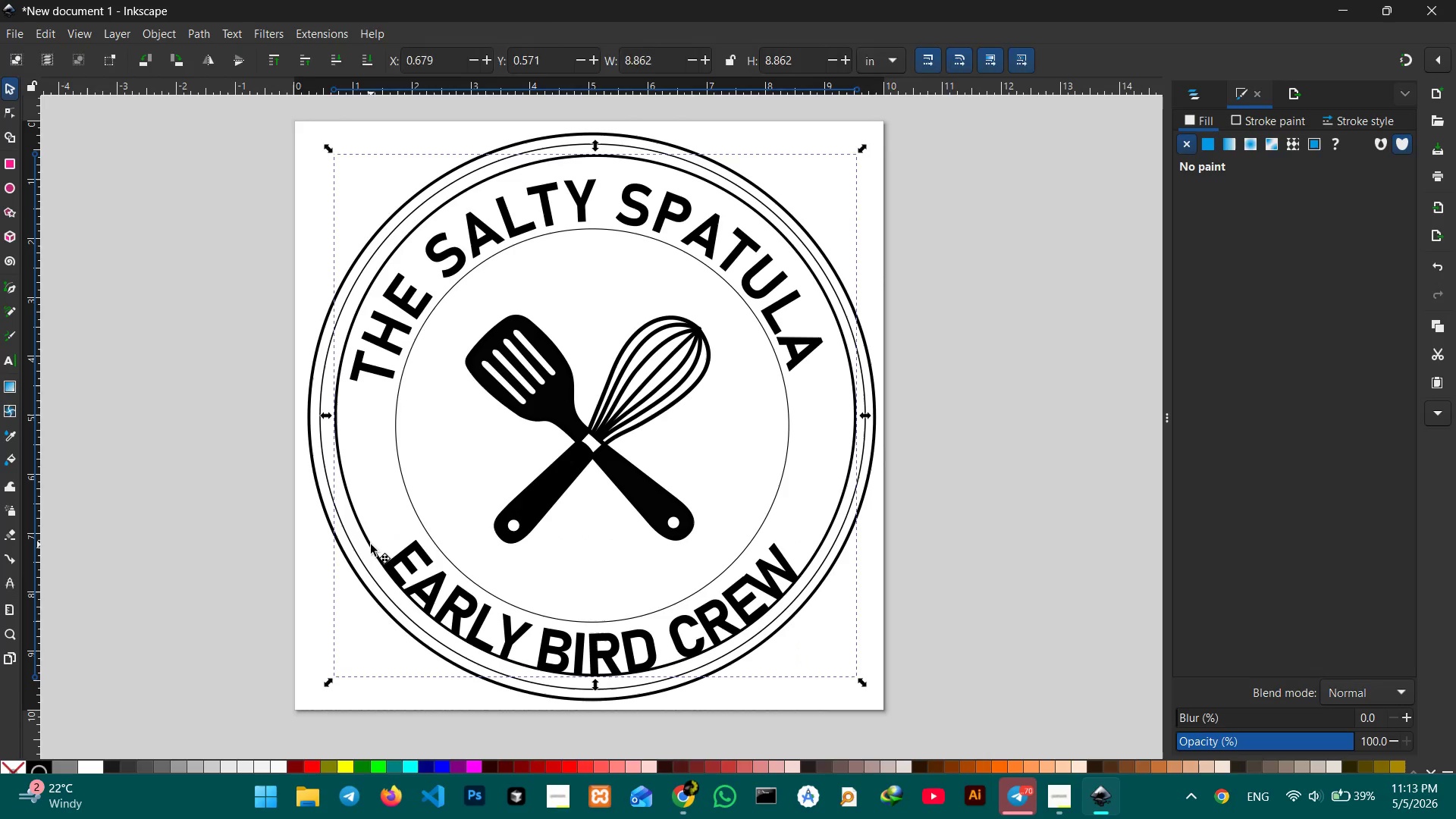 
left_click_drag(start_coordinate=[371, 544], to_coordinate=[295, 553])
 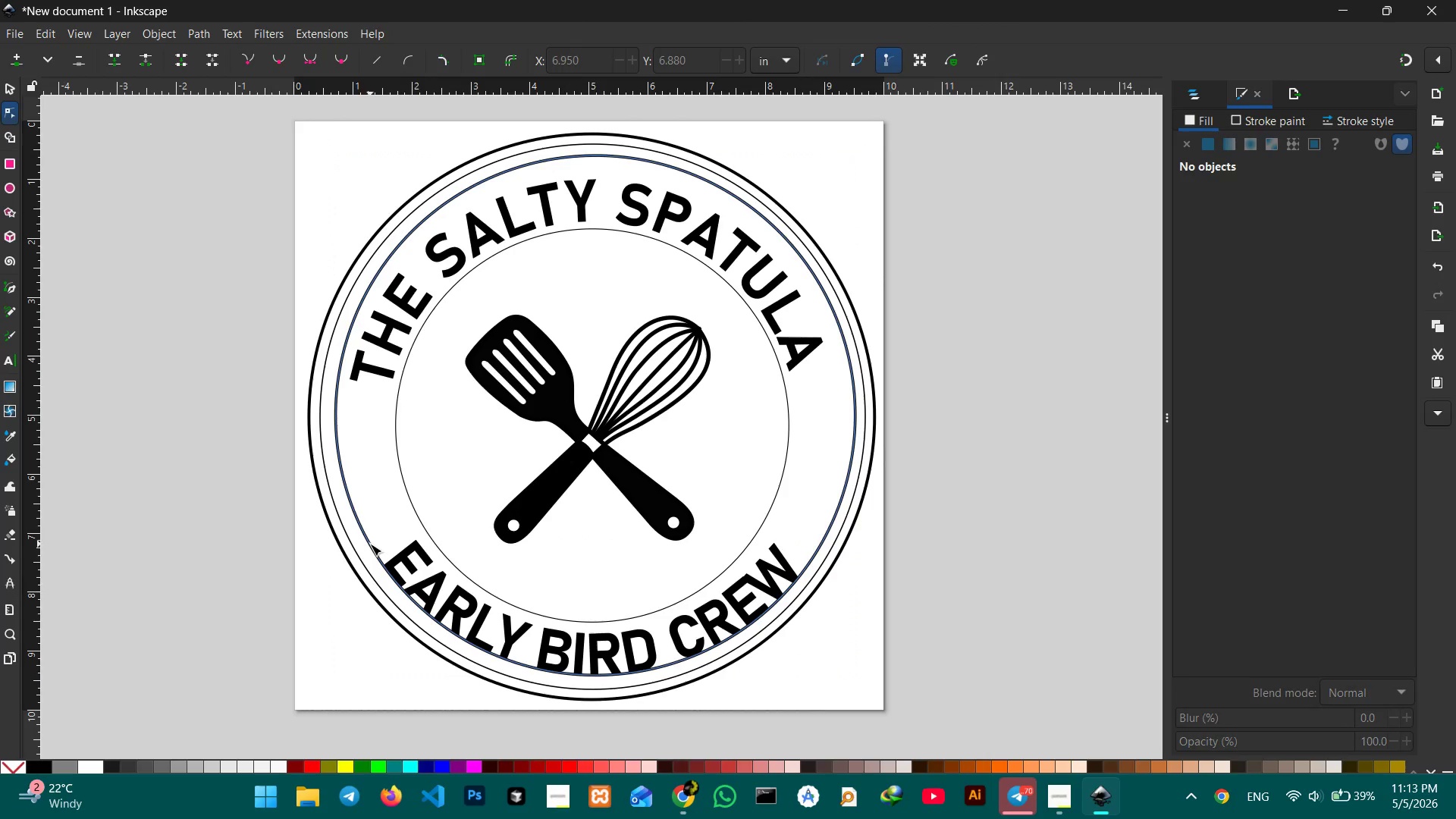 
left_click([370, 544])
 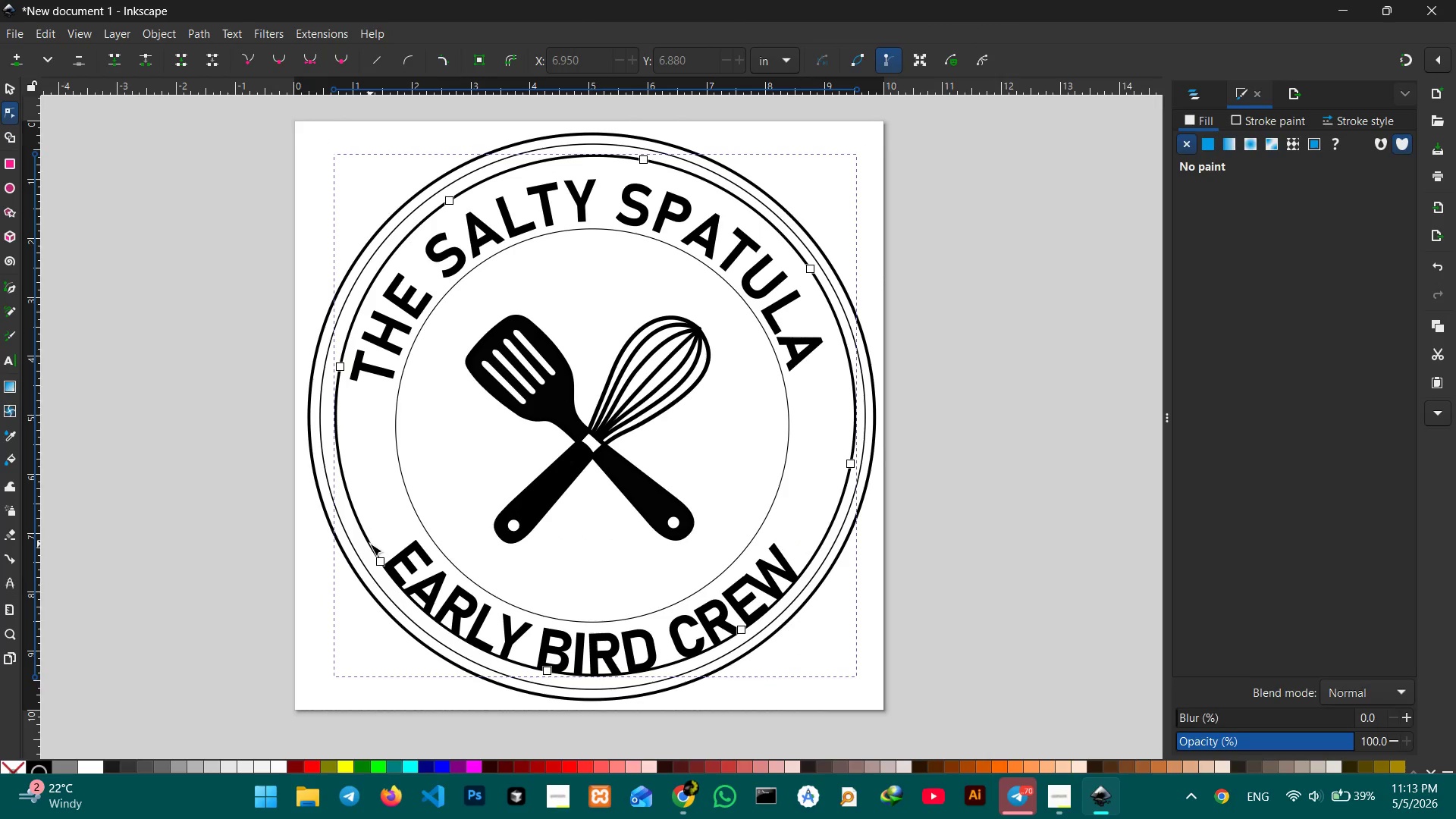 
left_click_drag(start_coordinate=[370, 544], to_coordinate=[309, 543])
 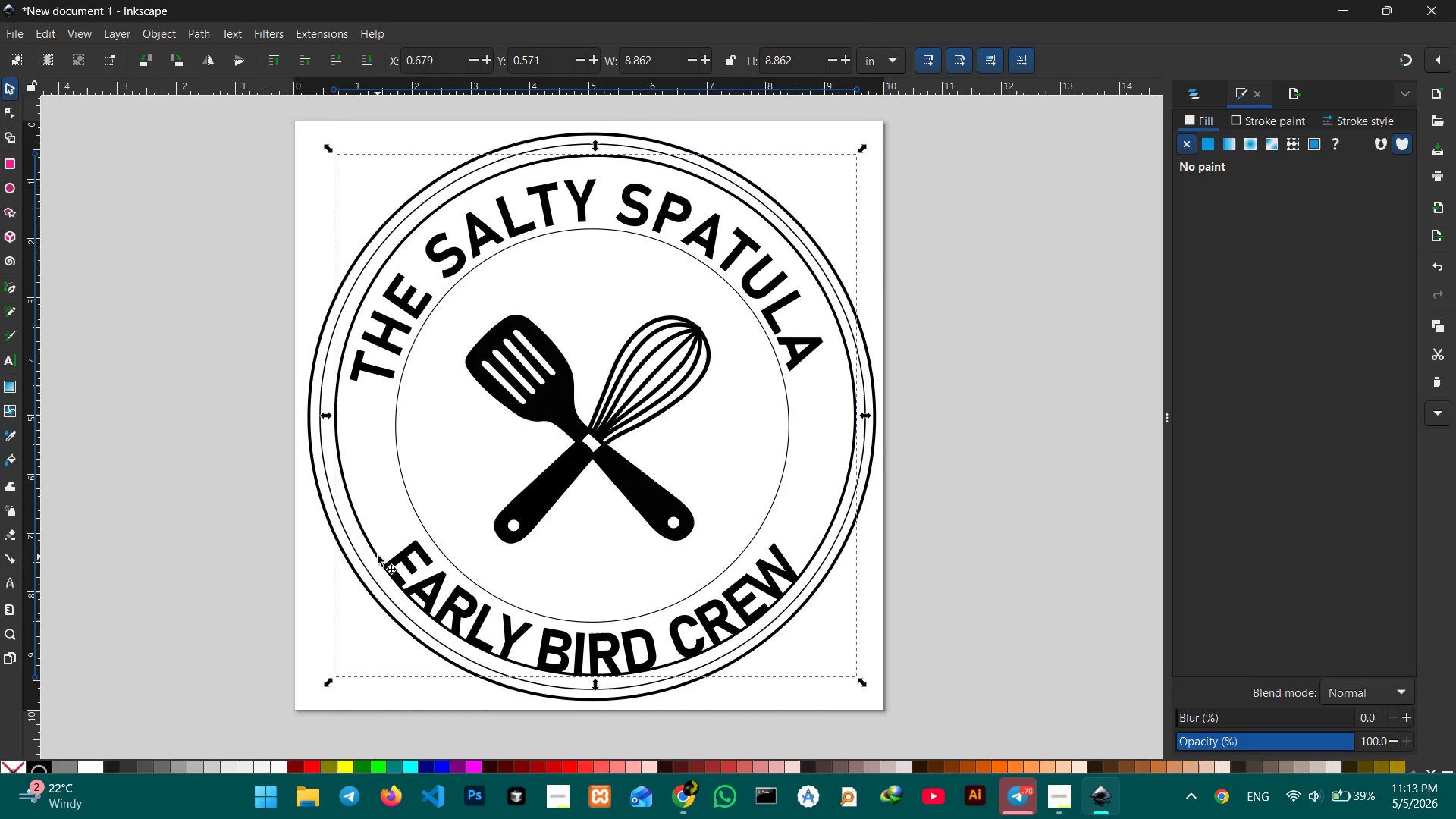 
left_click_drag(start_coordinate=[378, 552], to_coordinate=[300, 553])
 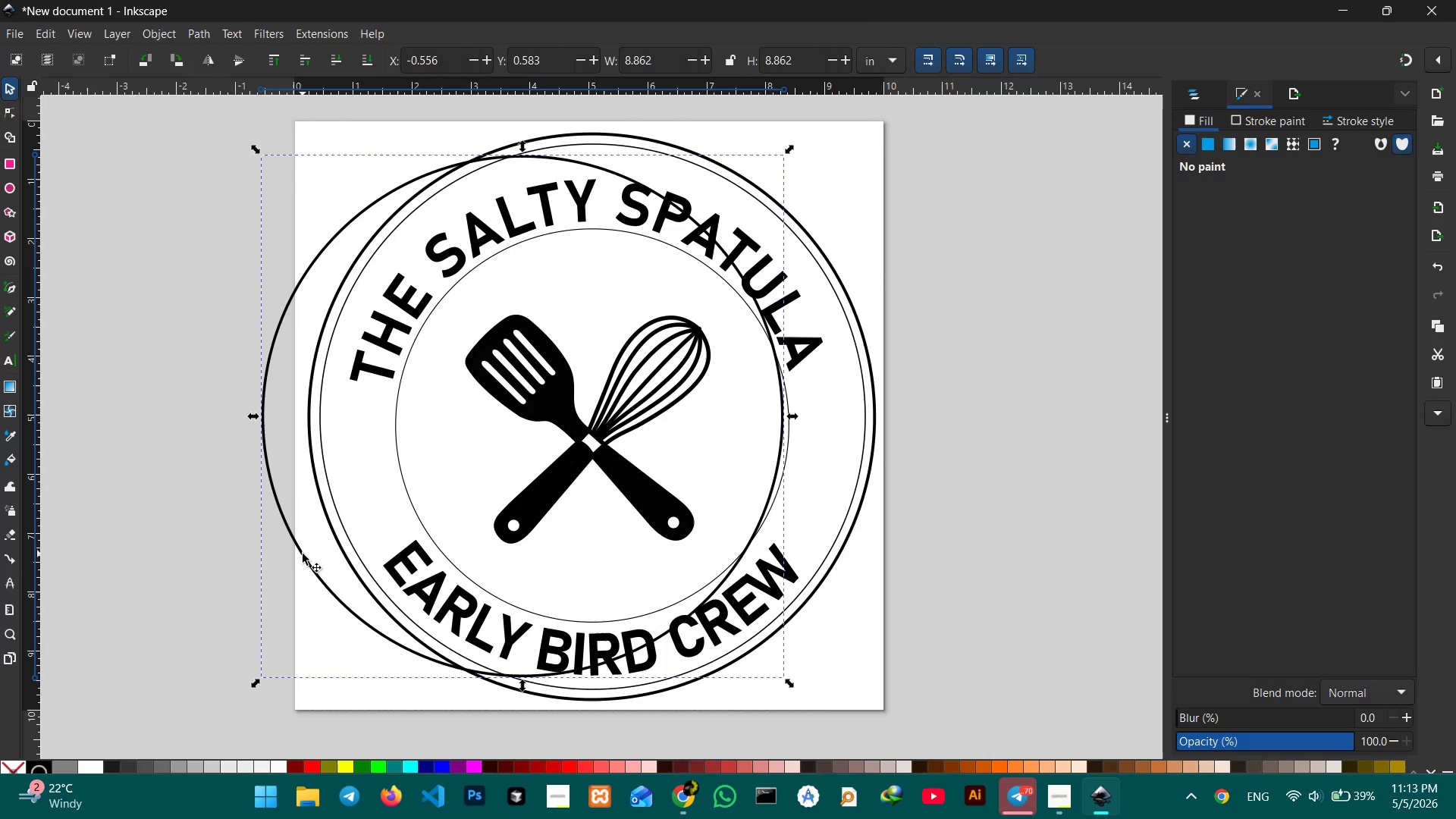 
key(Backspace)
 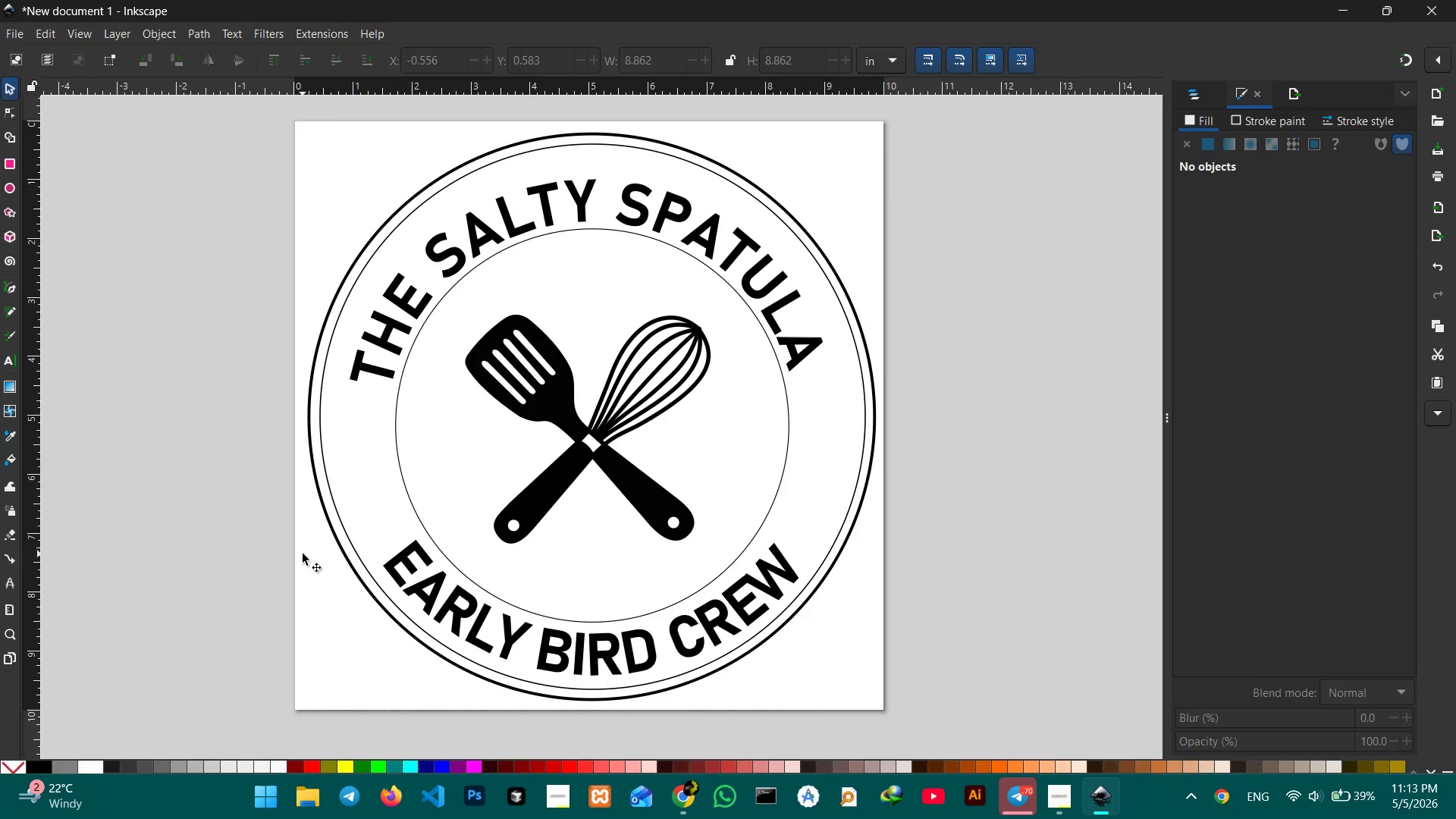 
wait(12.5)
 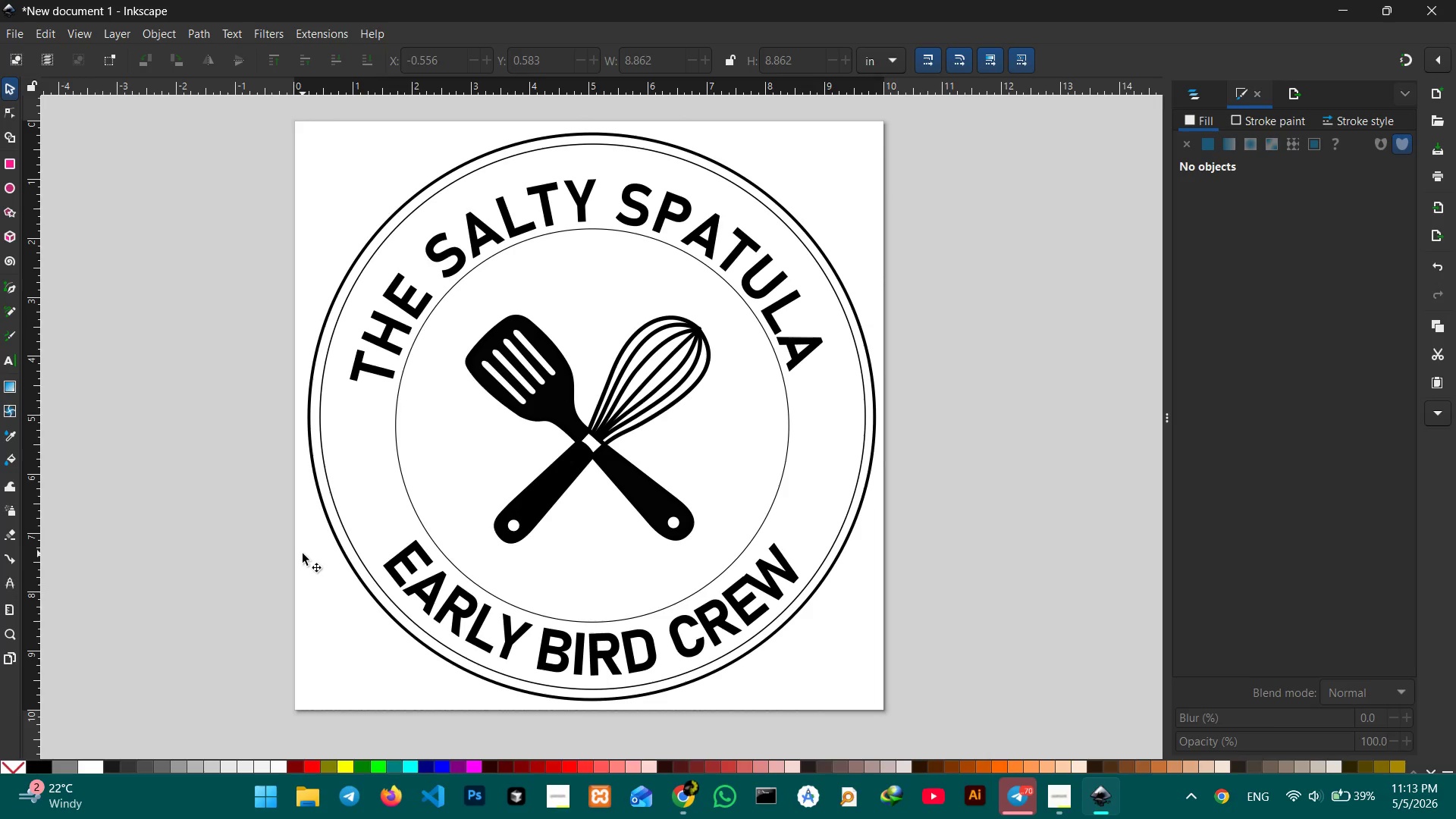 
right_click([5, 205])
 